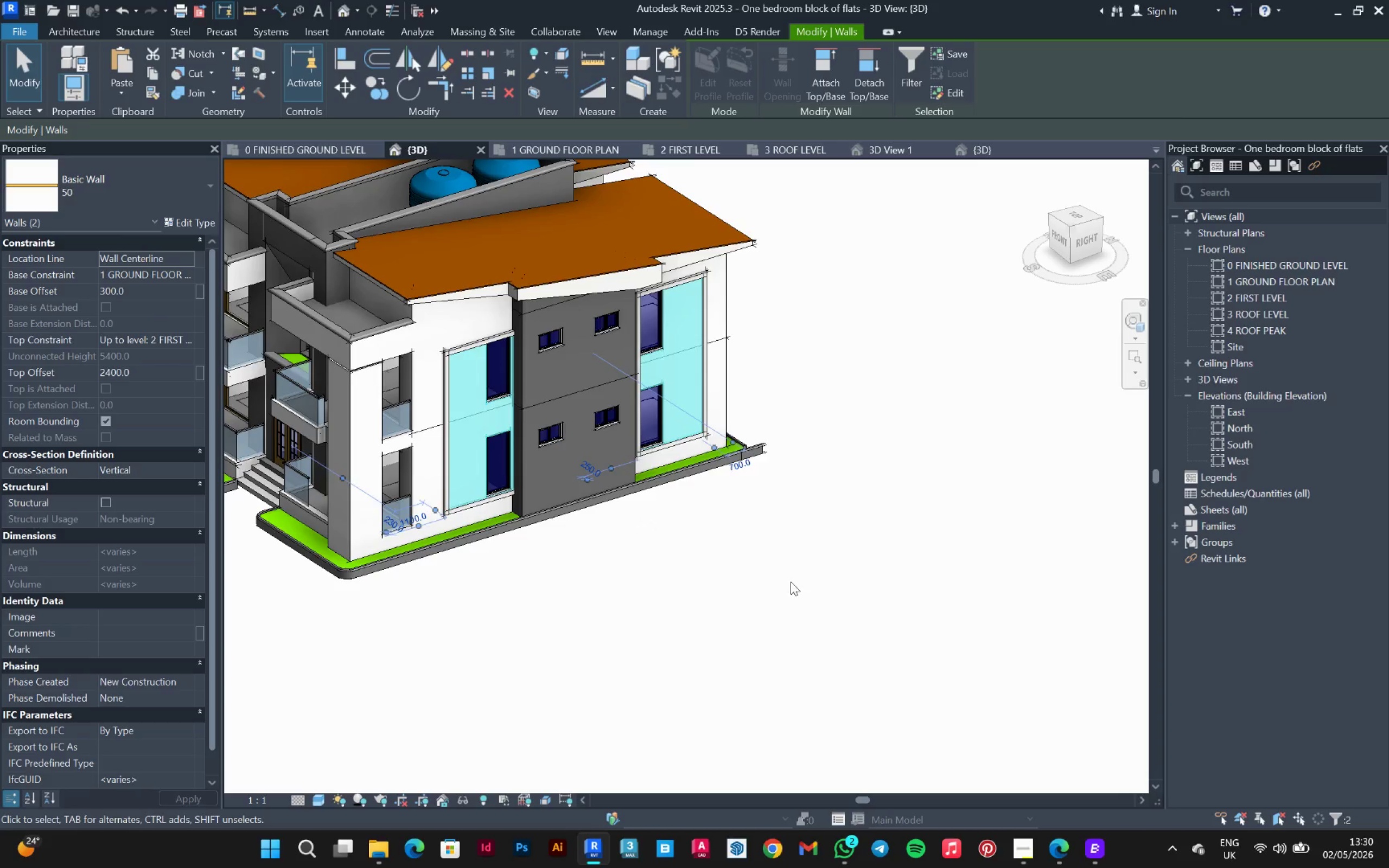 
left_click([789, 580])
 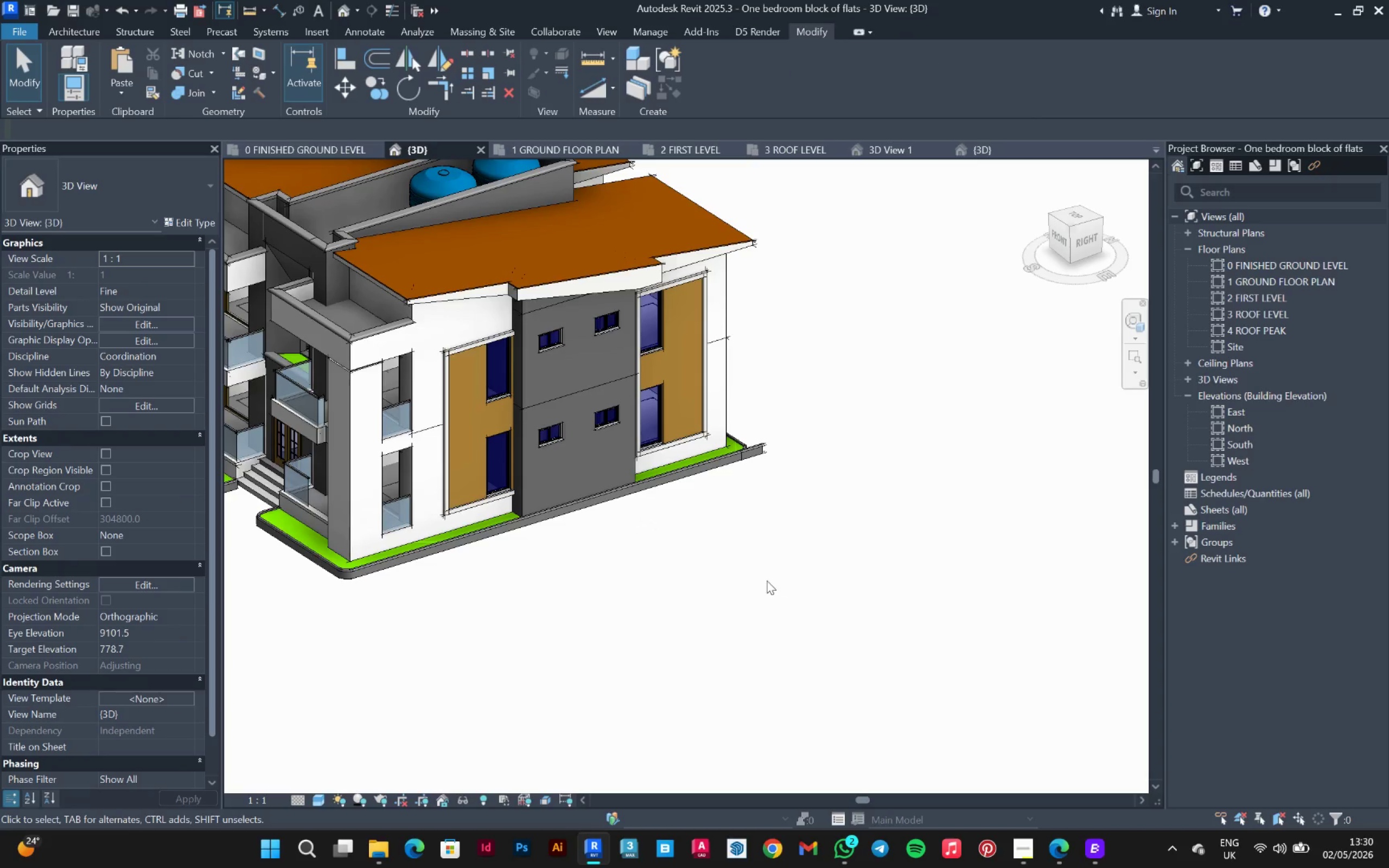 
hold_key(key=ShiftLeft, duration=1.5)
 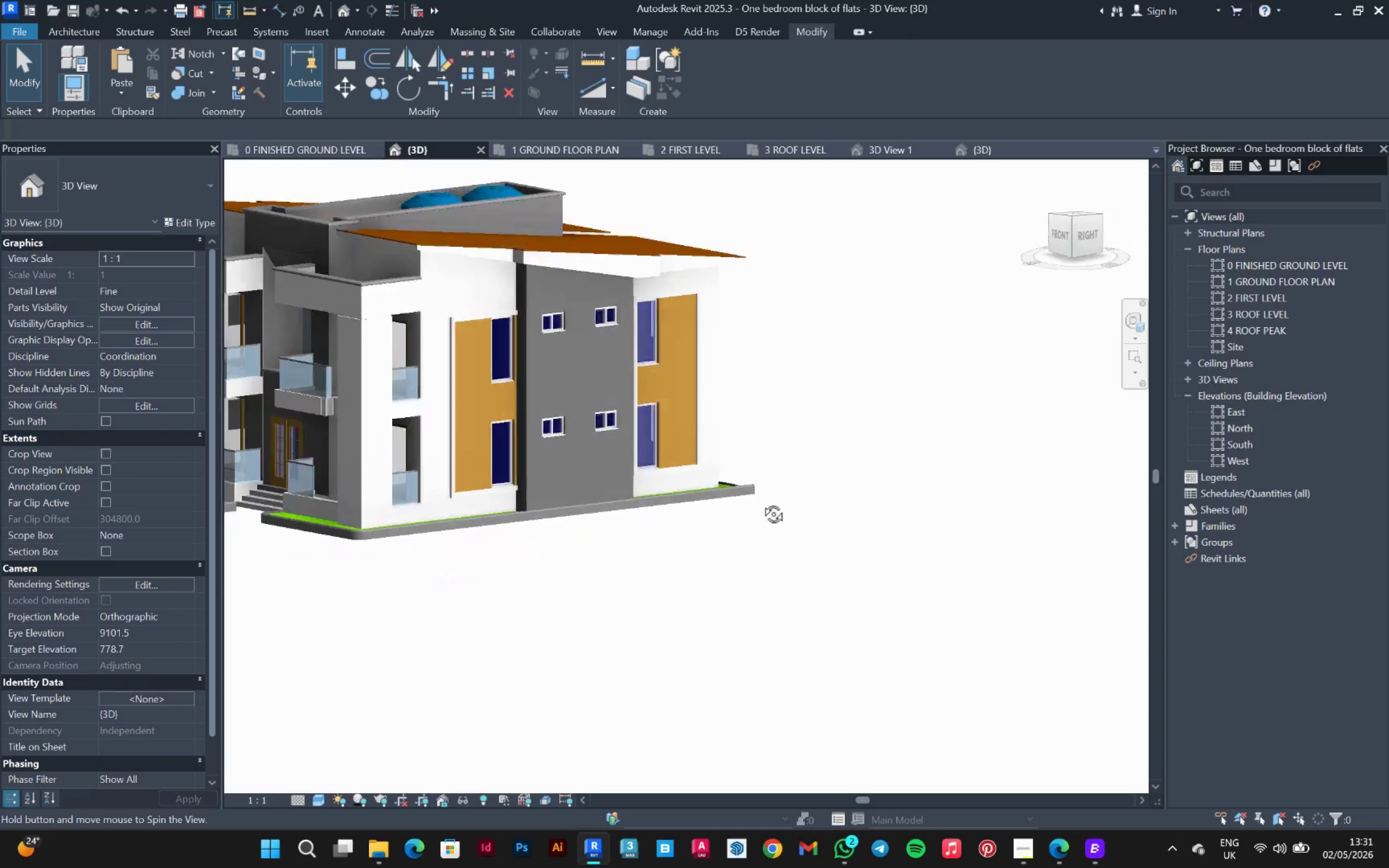 
hold_key(key=ShiftLeft, duration=0.89)
 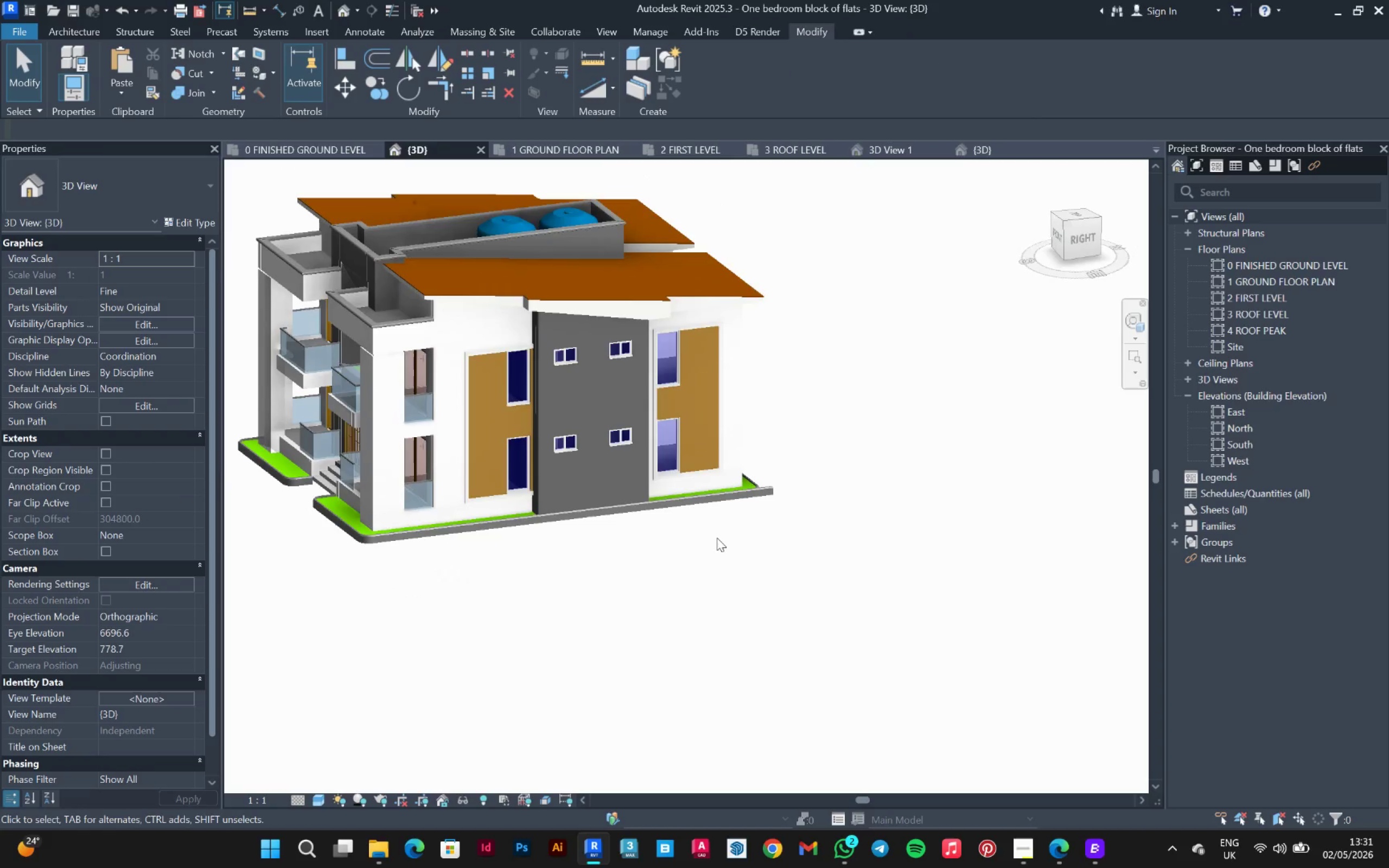 
hold_key(key=ShiftLeft, duration=1.5)
 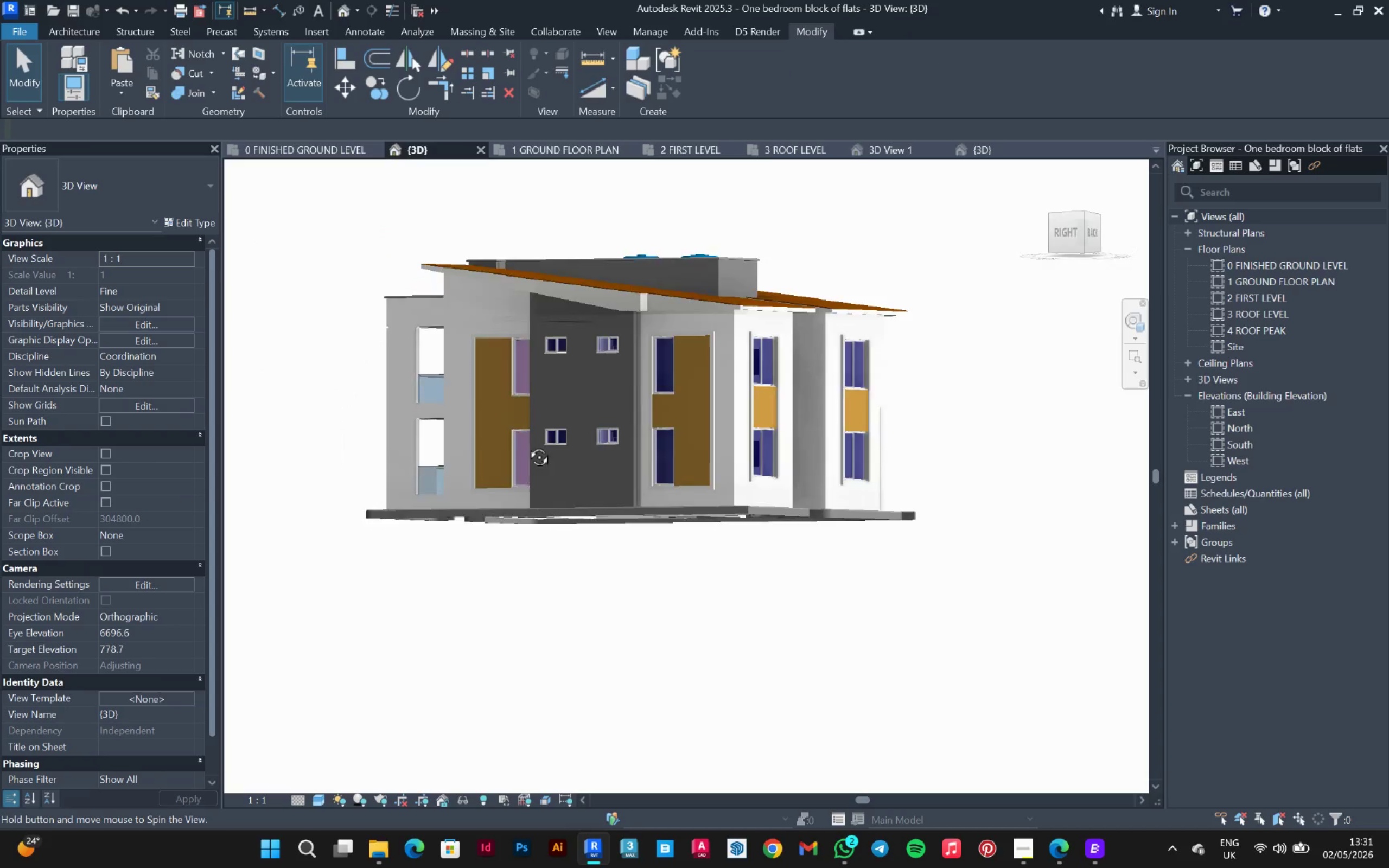 
scroll: coordinate [717, 538], scroll_direction: down, amount: 1.0
 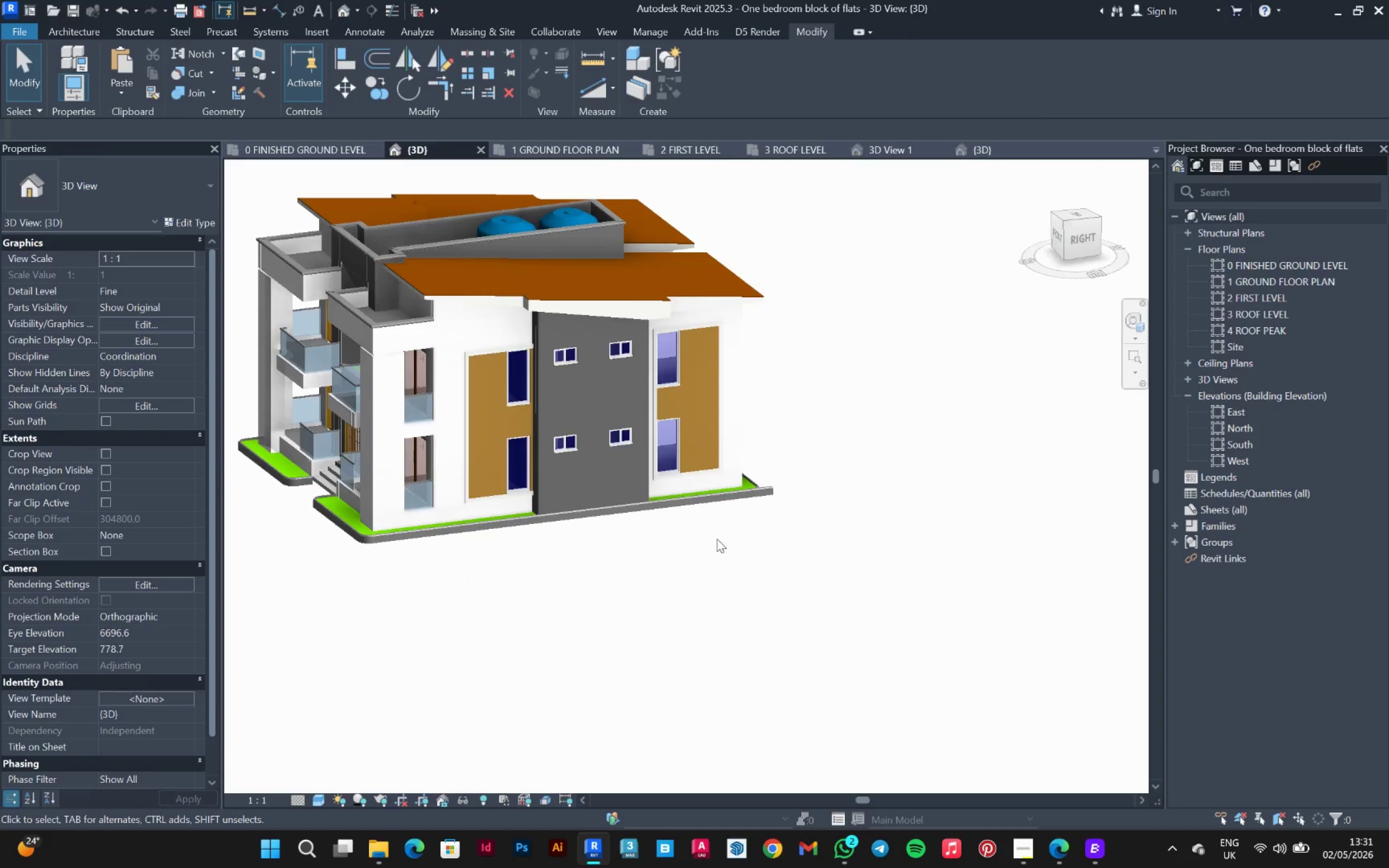 
hold_key(key=ShiftLeft, duration=1.36)
 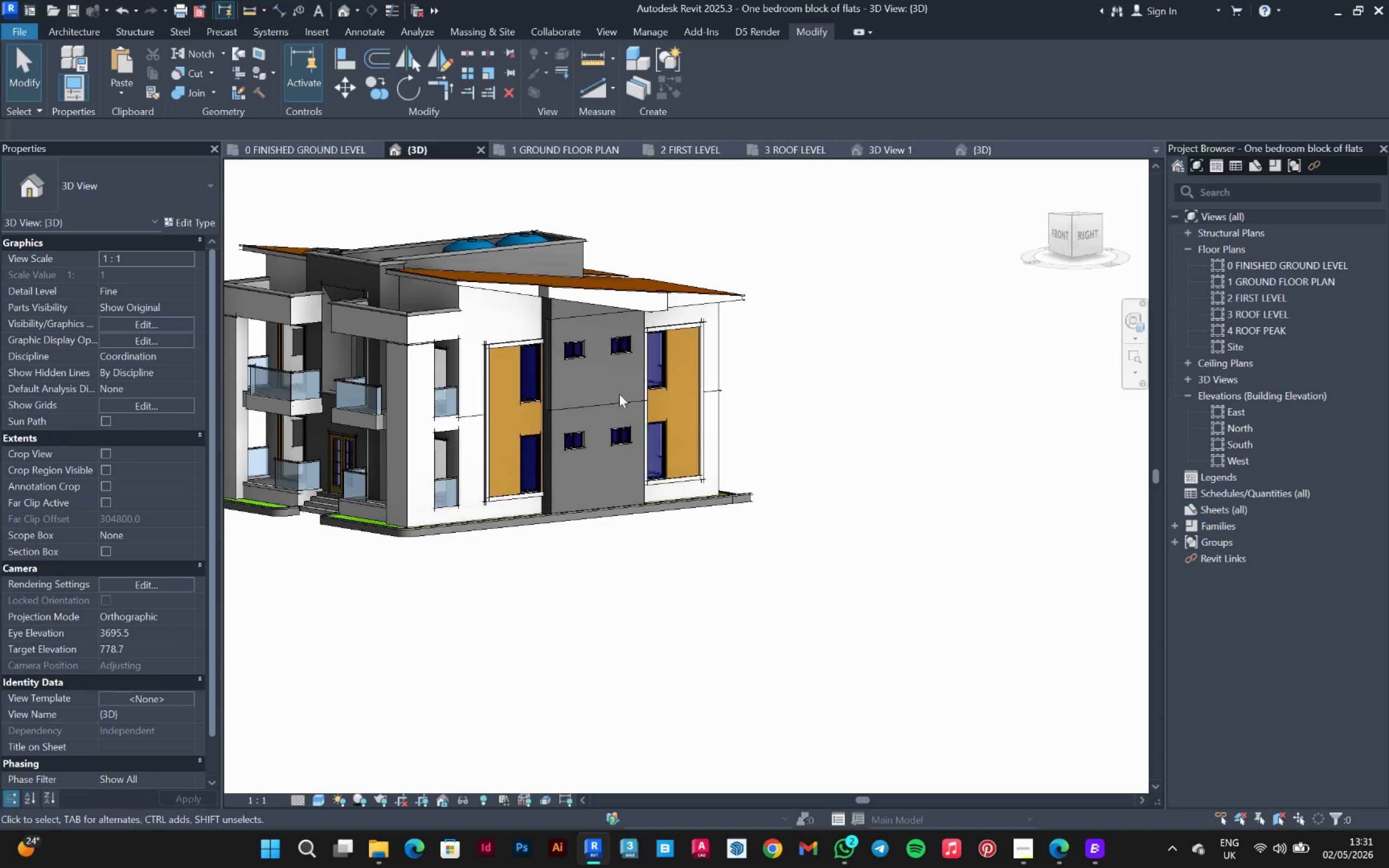 
hold_key(key=ShiftLeft, duration=1.44)
 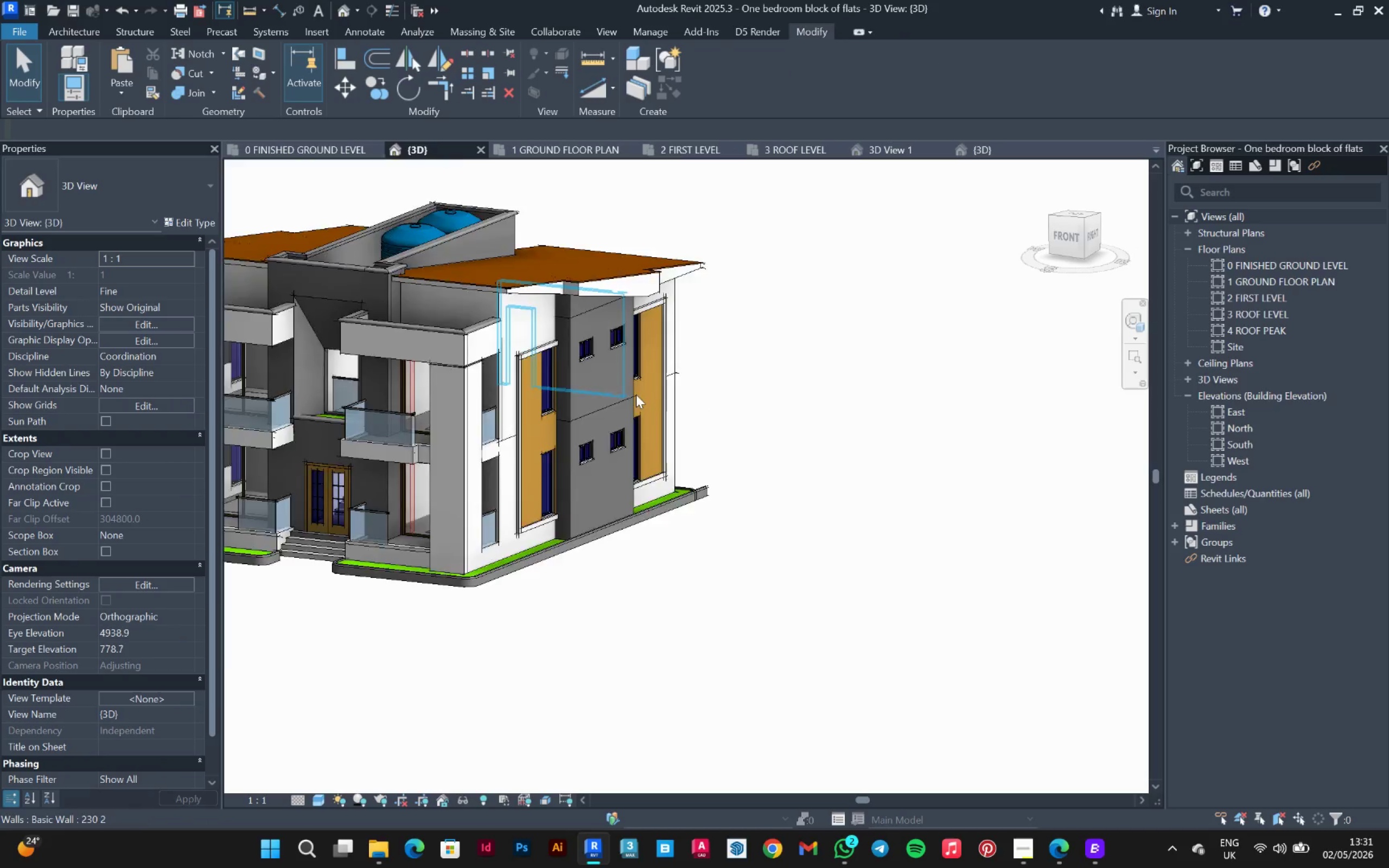 
scroll: coordinate [591, 352], scroll_direction: up, amount: 9.0
 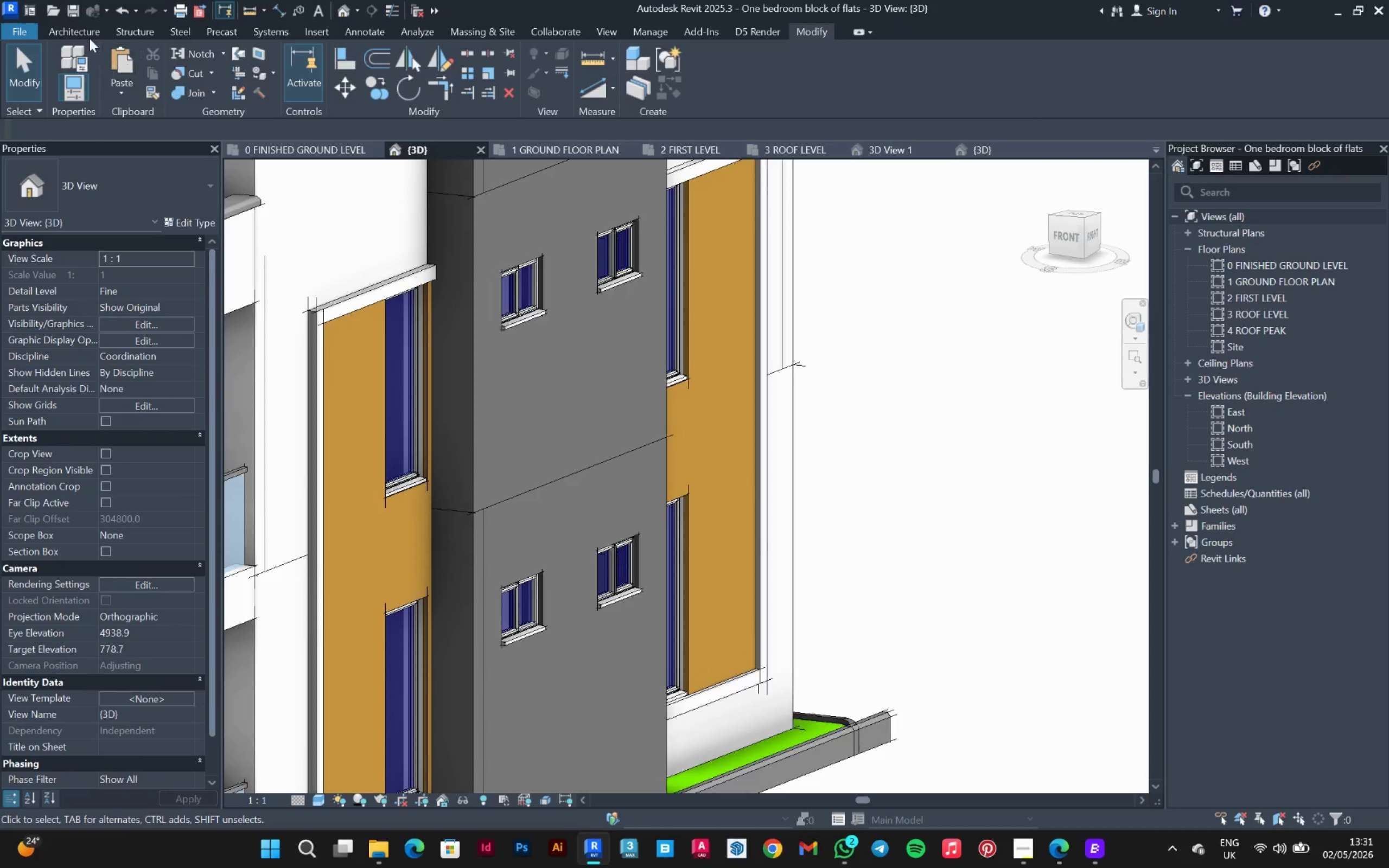 
left_click([85, 34])
 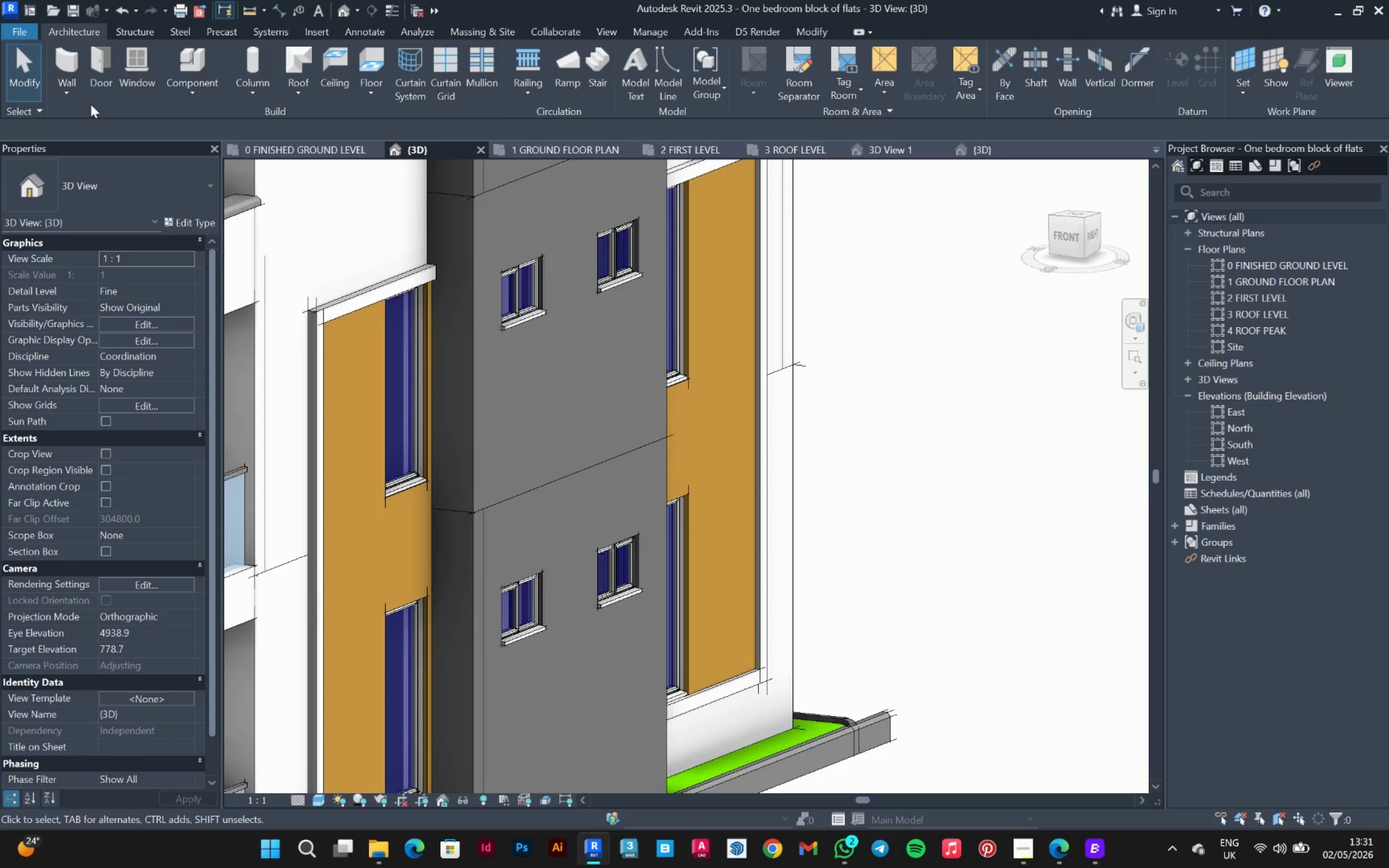 
left_click([75, 88])
 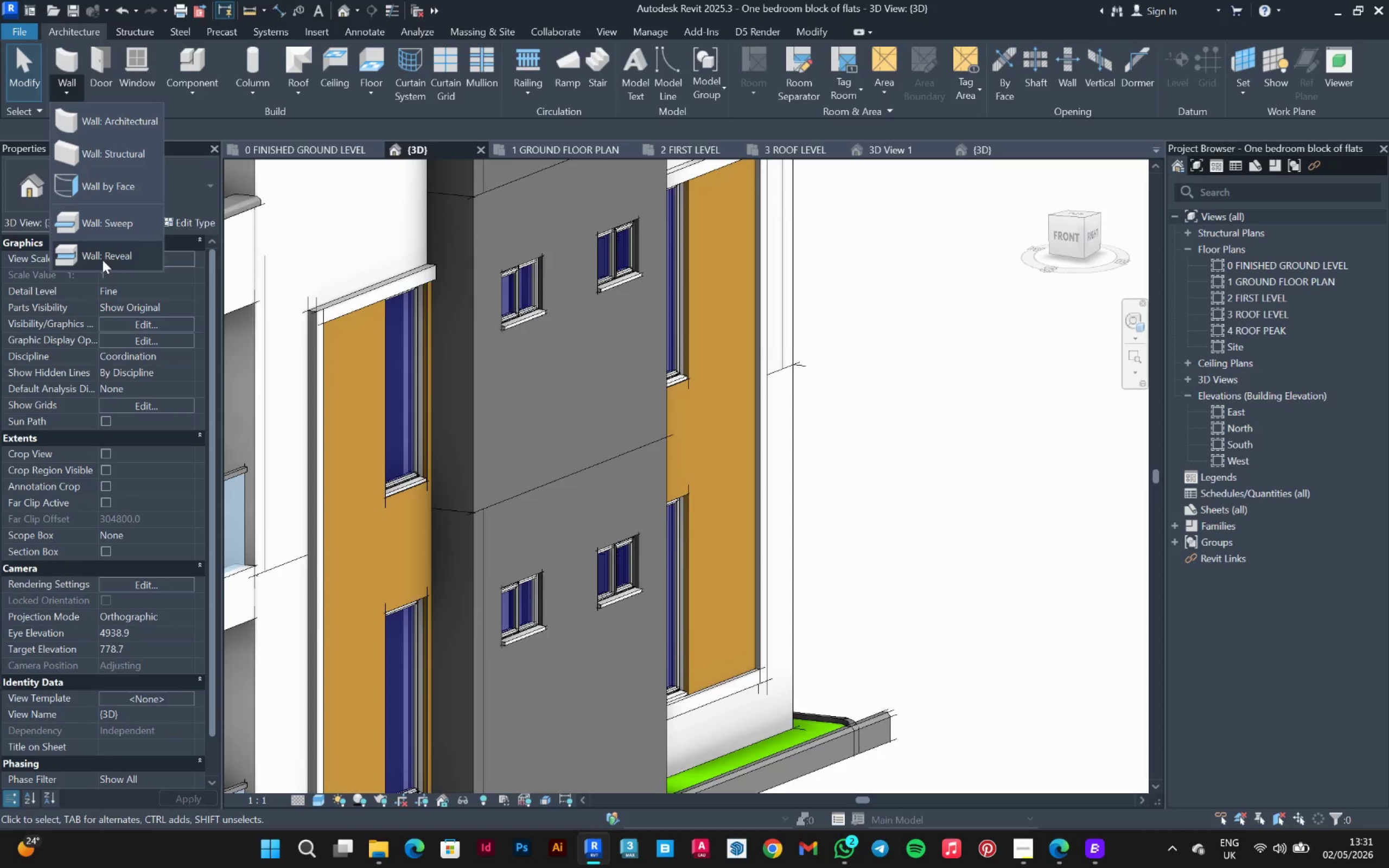 
left_click([103, 260])
 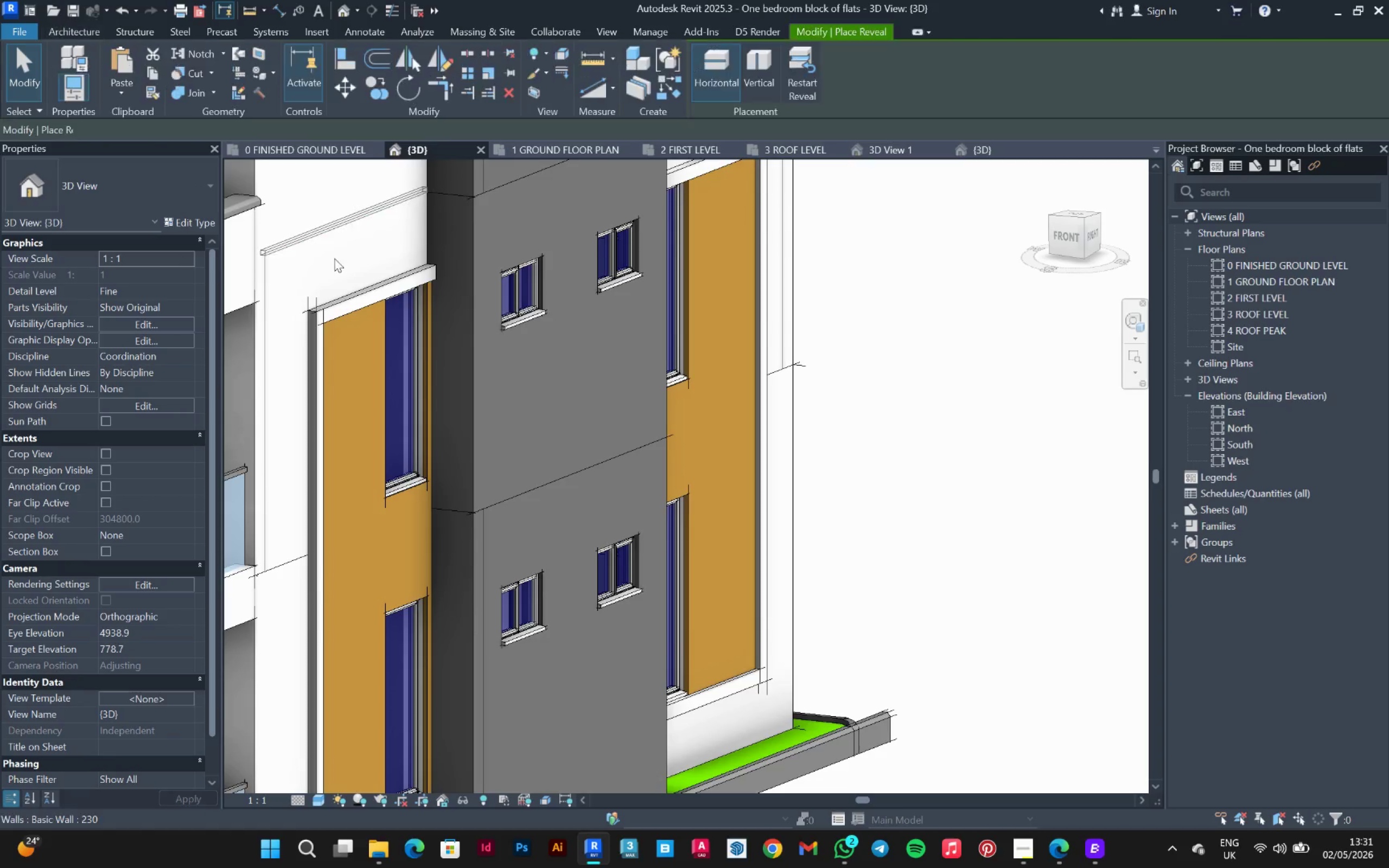 
scroll: coordinate [473, 271], scroll_direction: up, amount: 4.0
 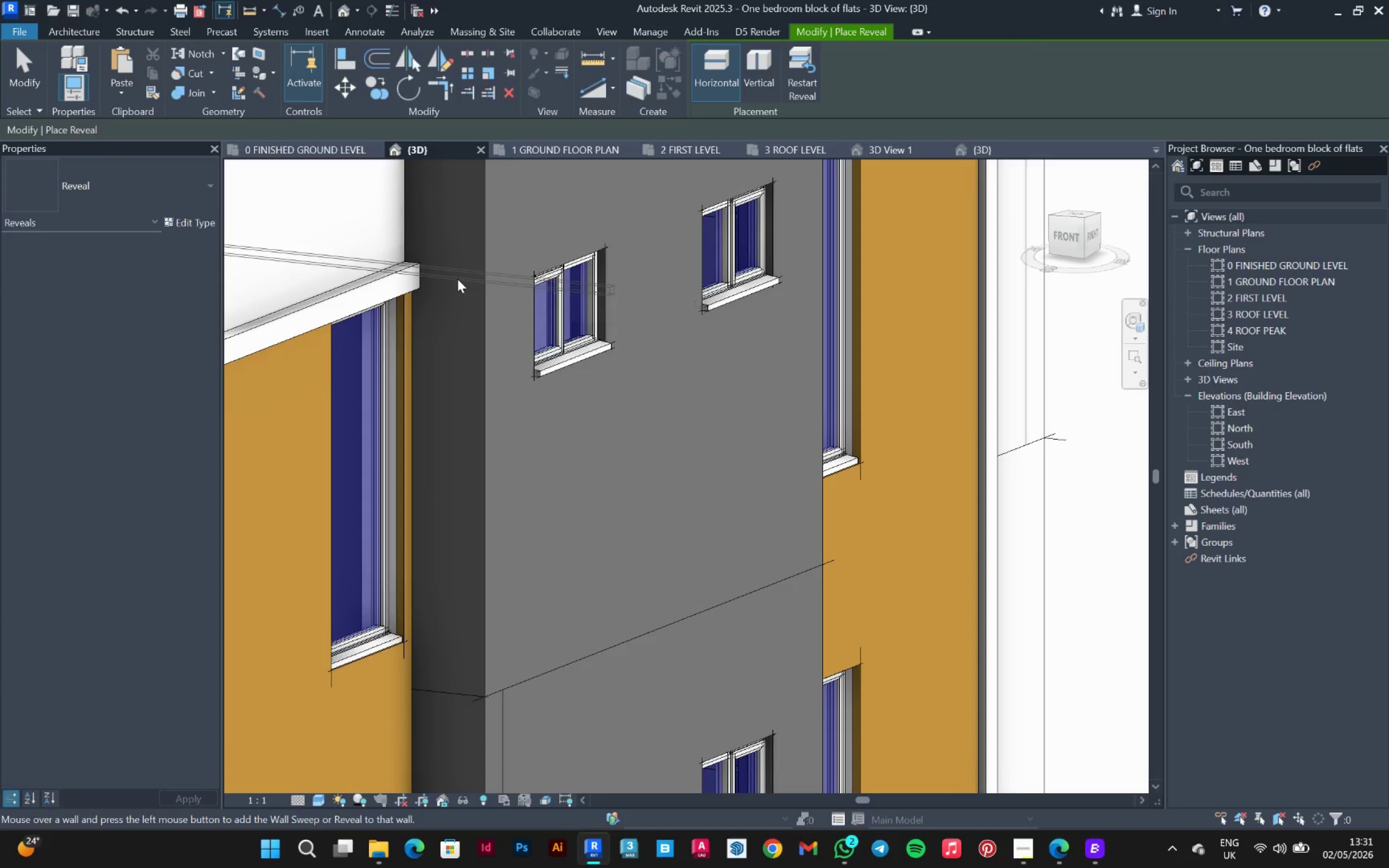 
left_click([457, 279])
 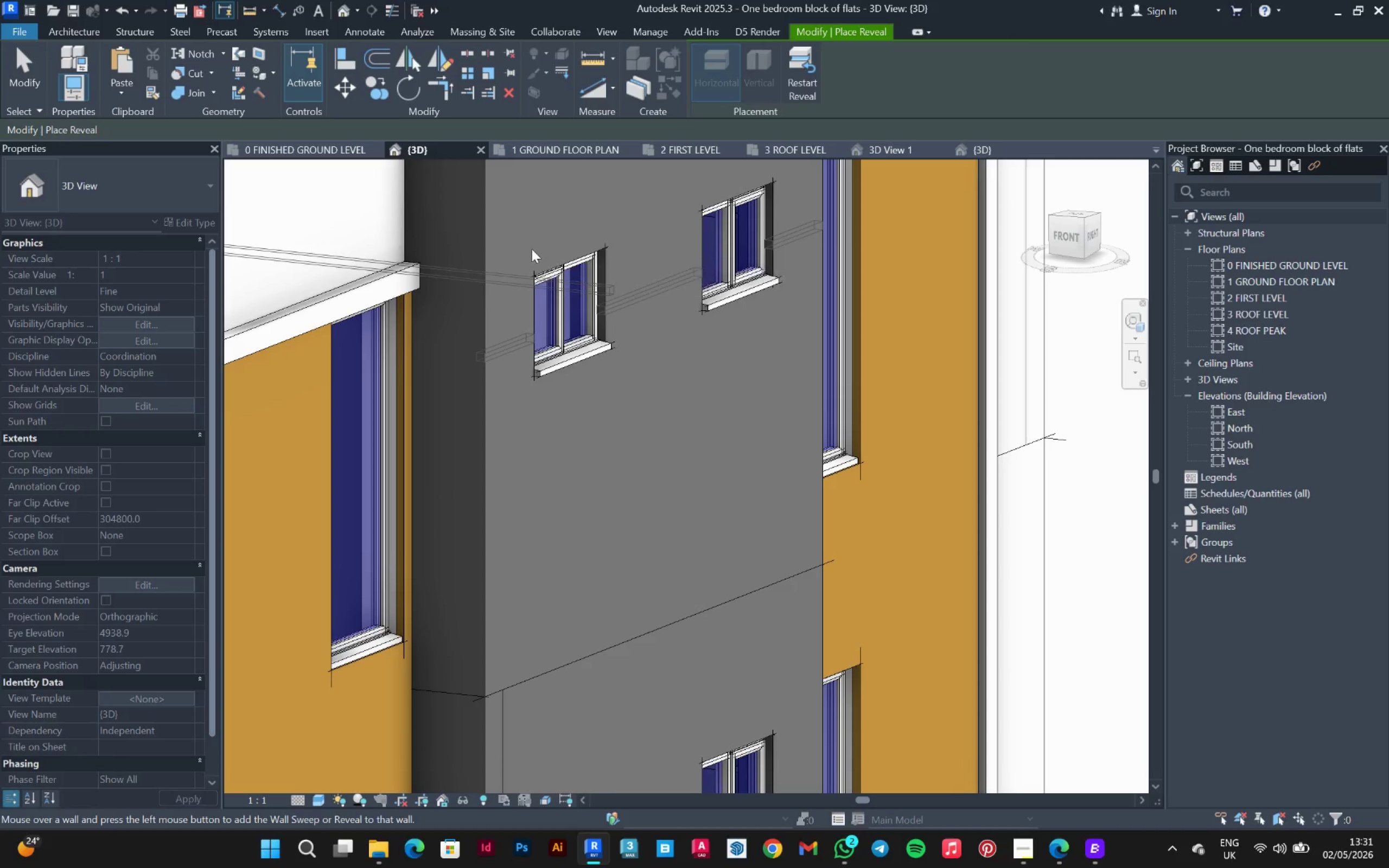 
scroll: coordinate [507, 303], scroll_direction: down, amount: 6.0
 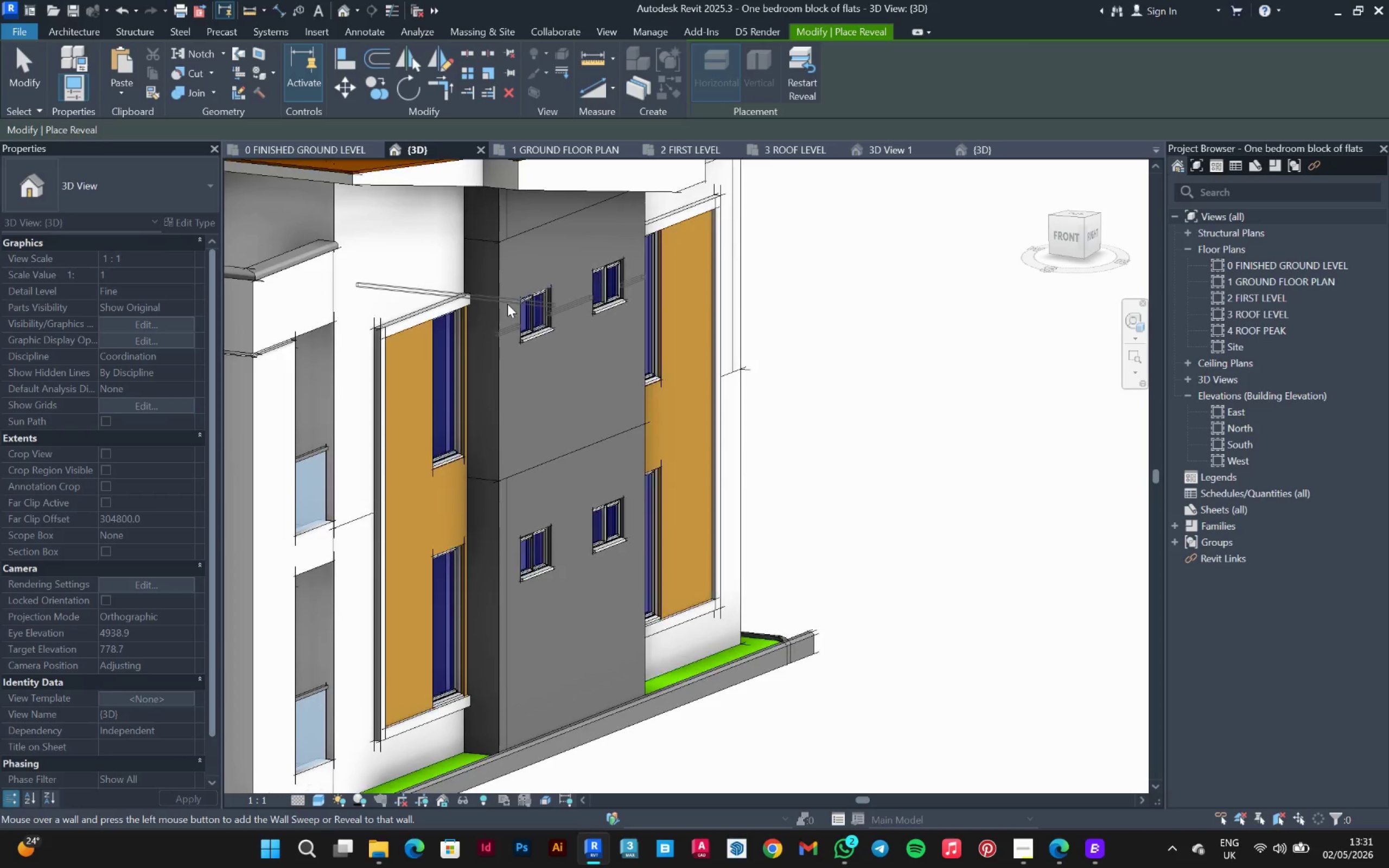 
hold_key(key=ShiftLeft, duration=0.53)
 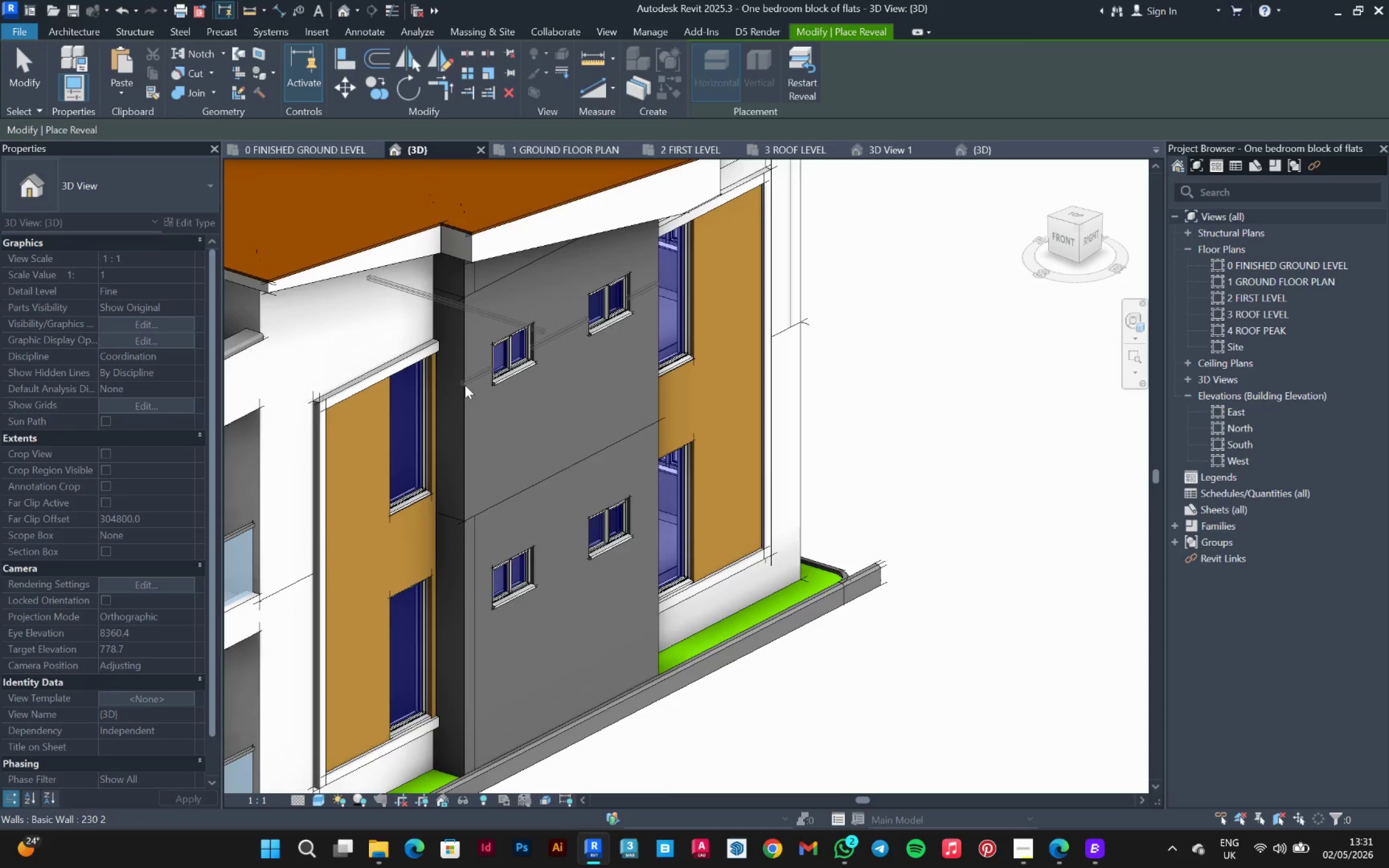 
key(Control+Z)
 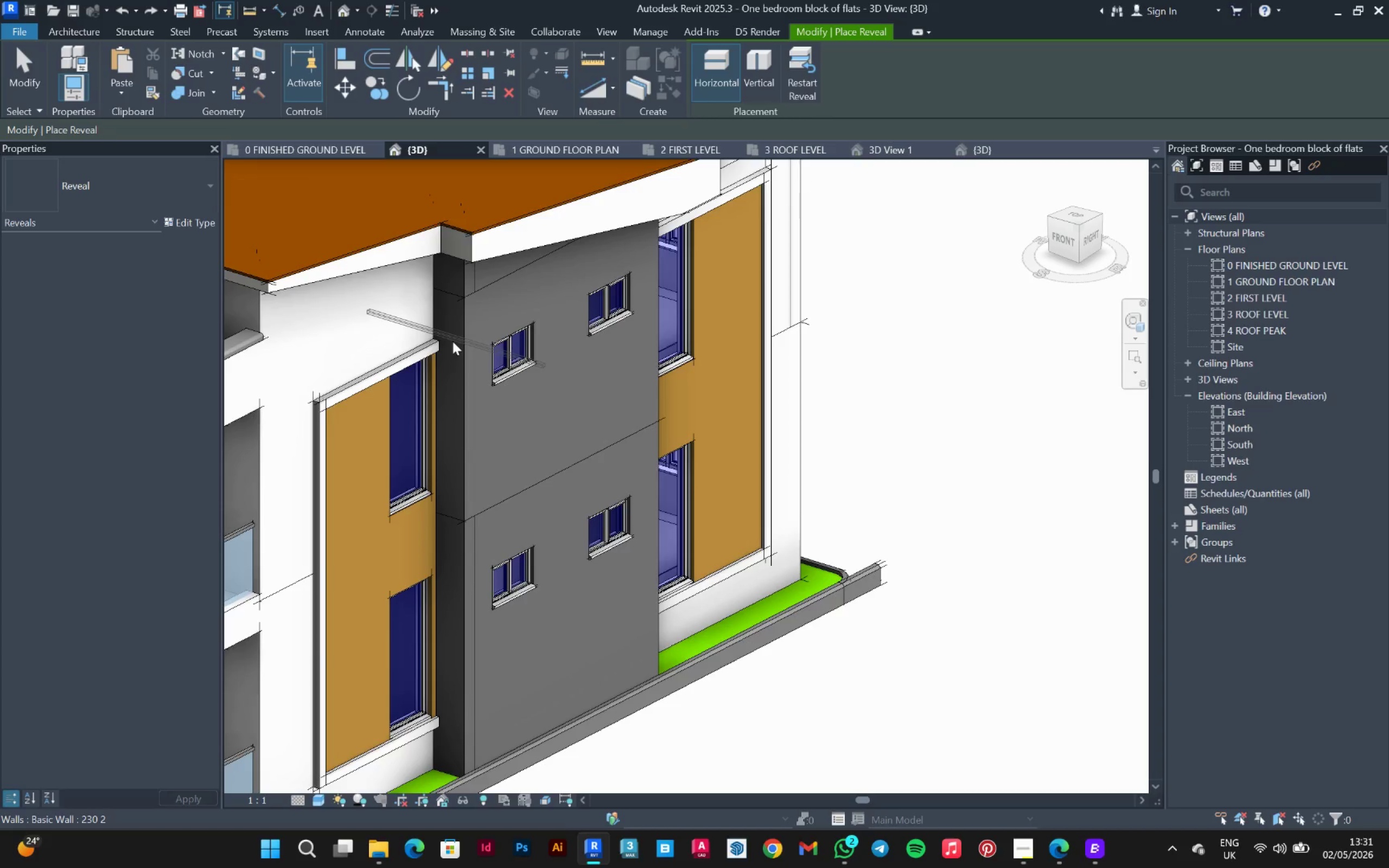 
left_click([454, 351])
 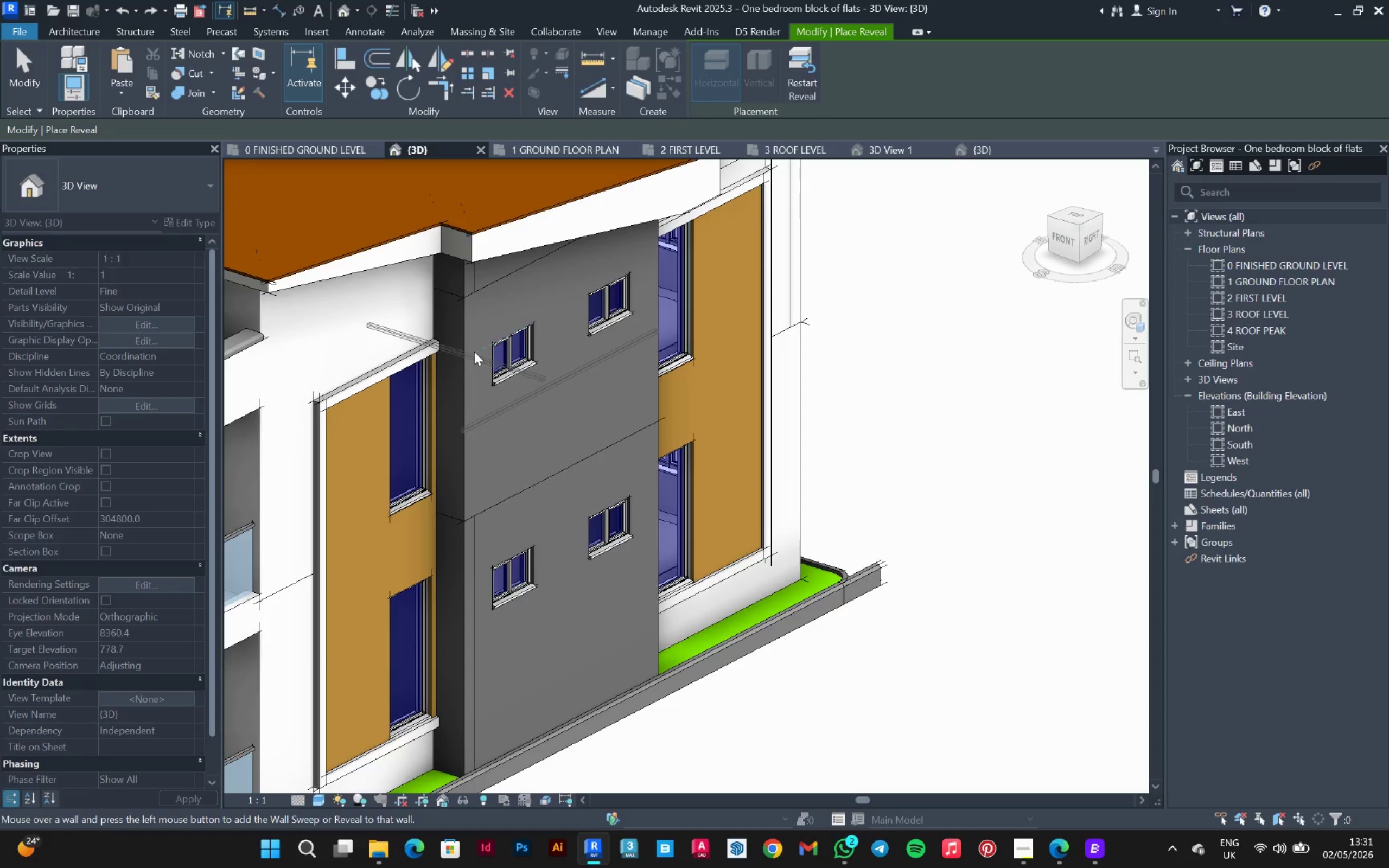 
key(Control+Z)
 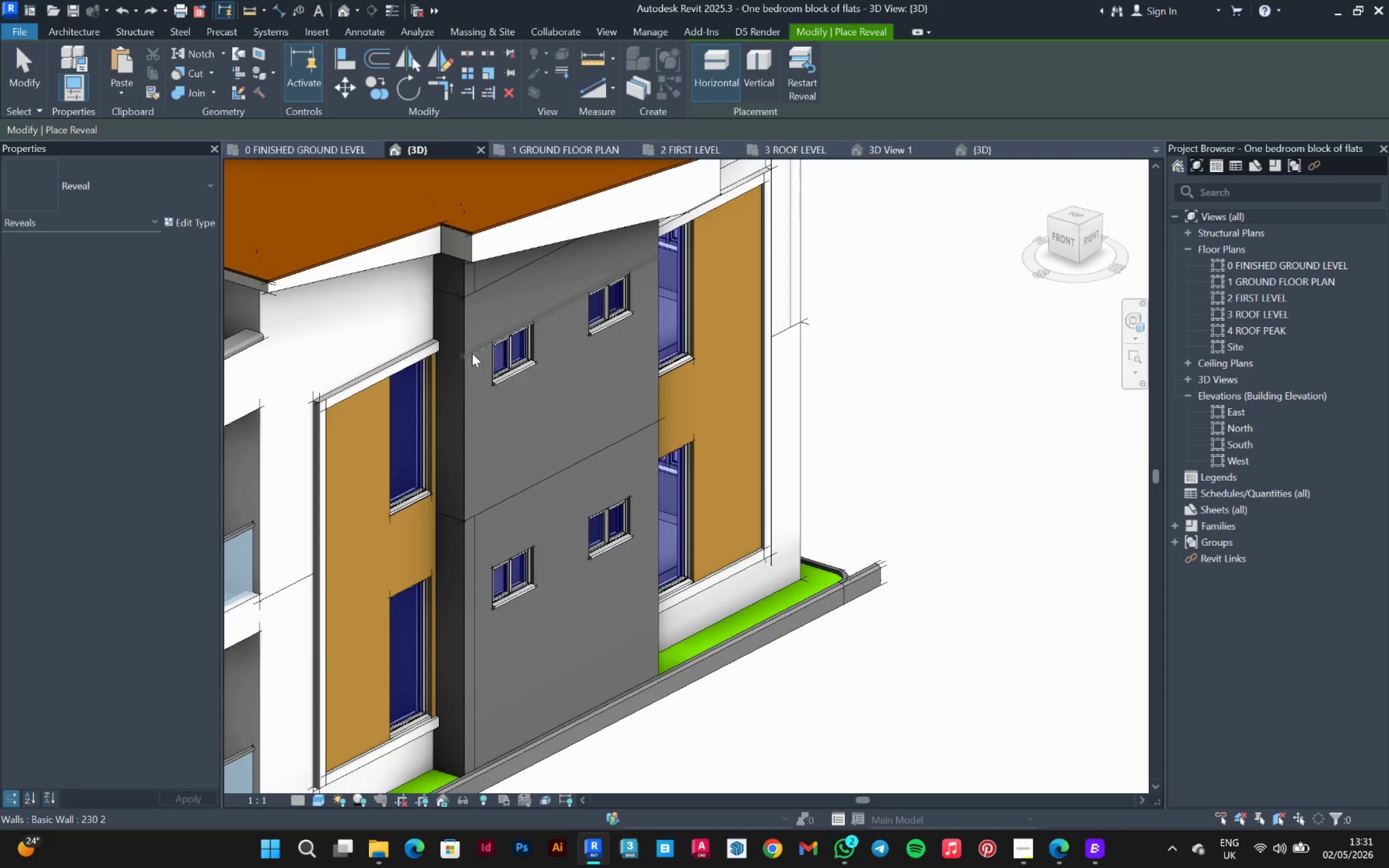 
key(Escape)
 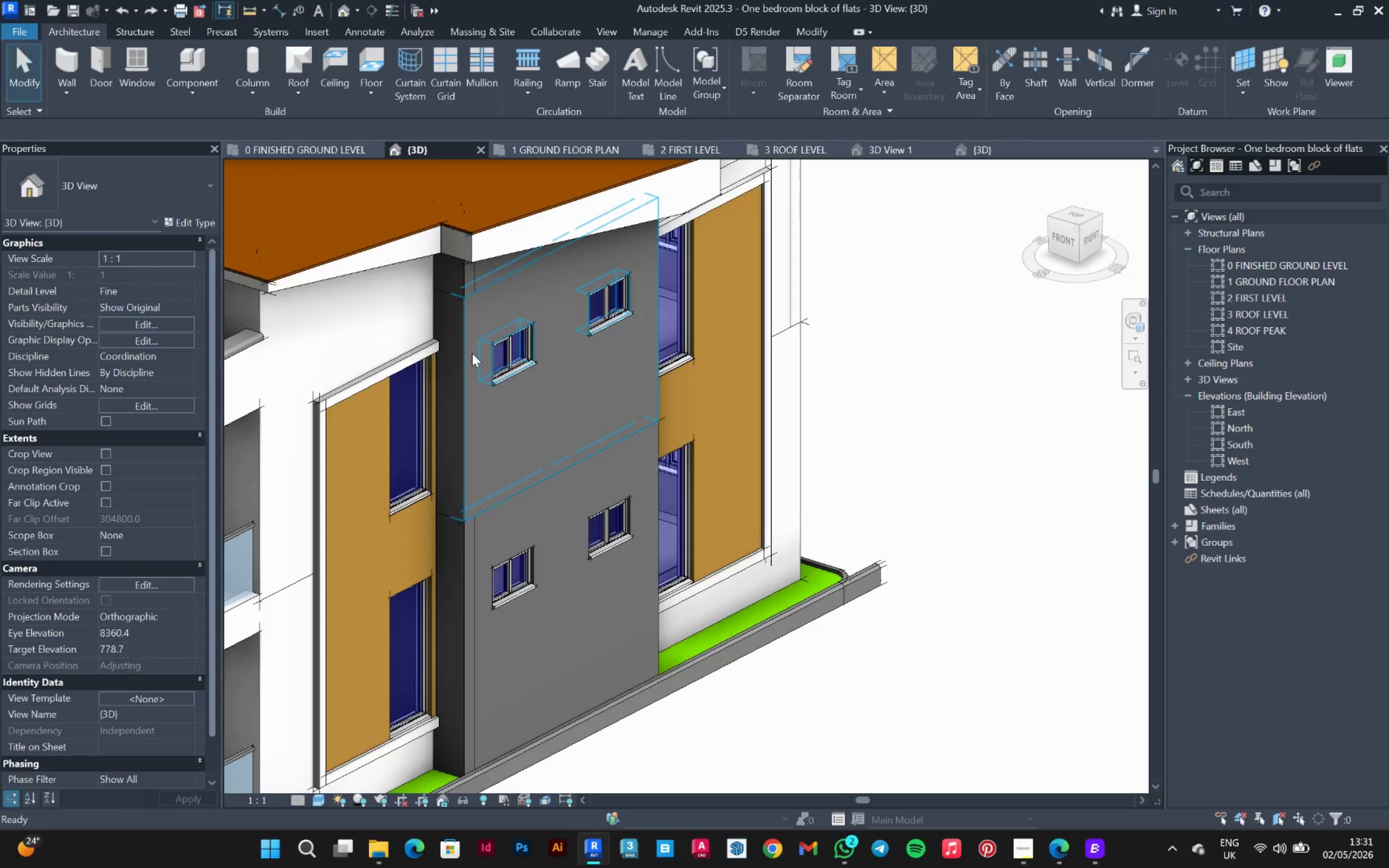 
key(Escape)
 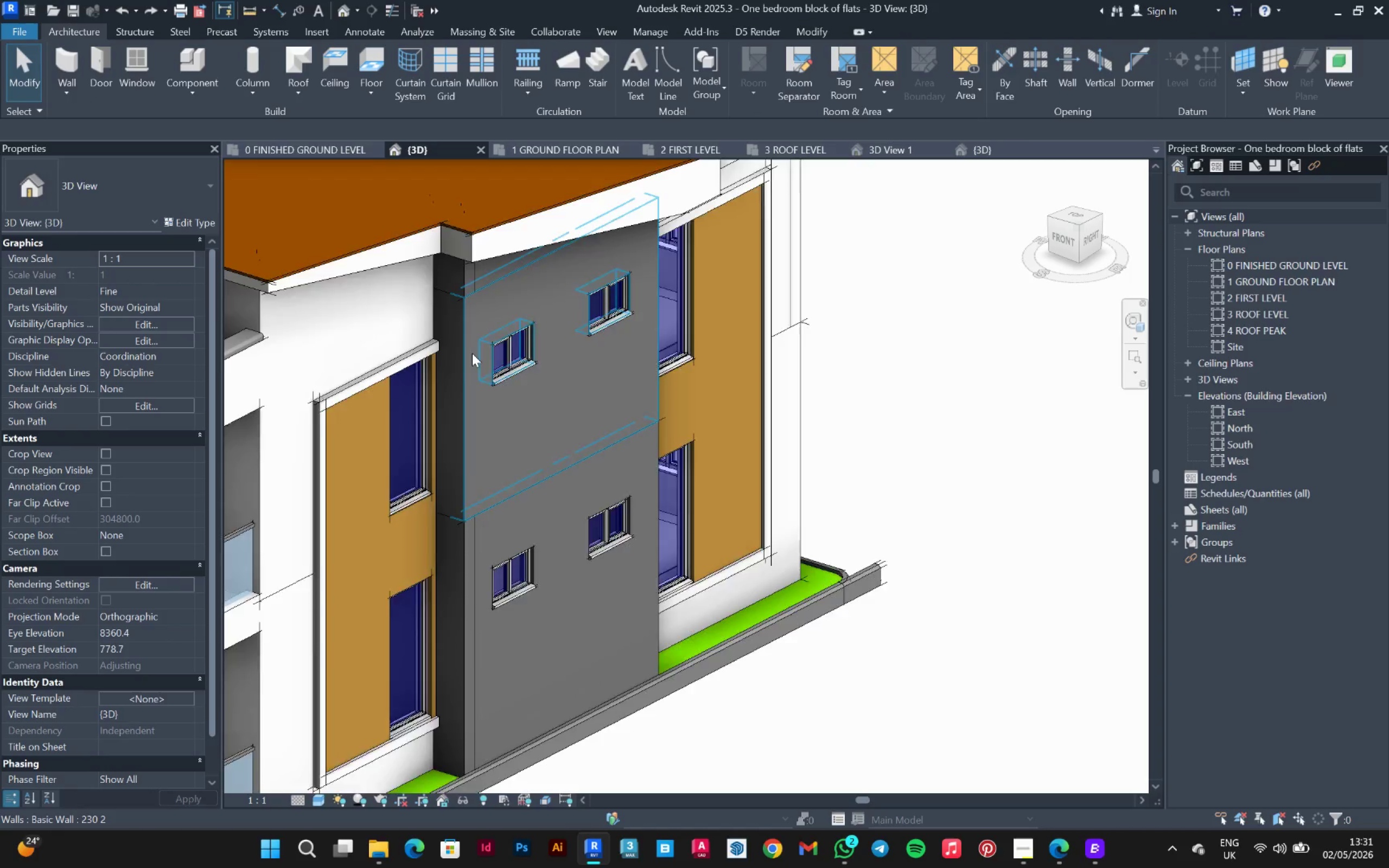 
scroll: coordinate [472, 353], scroll_direction: down, amount: 2.0
 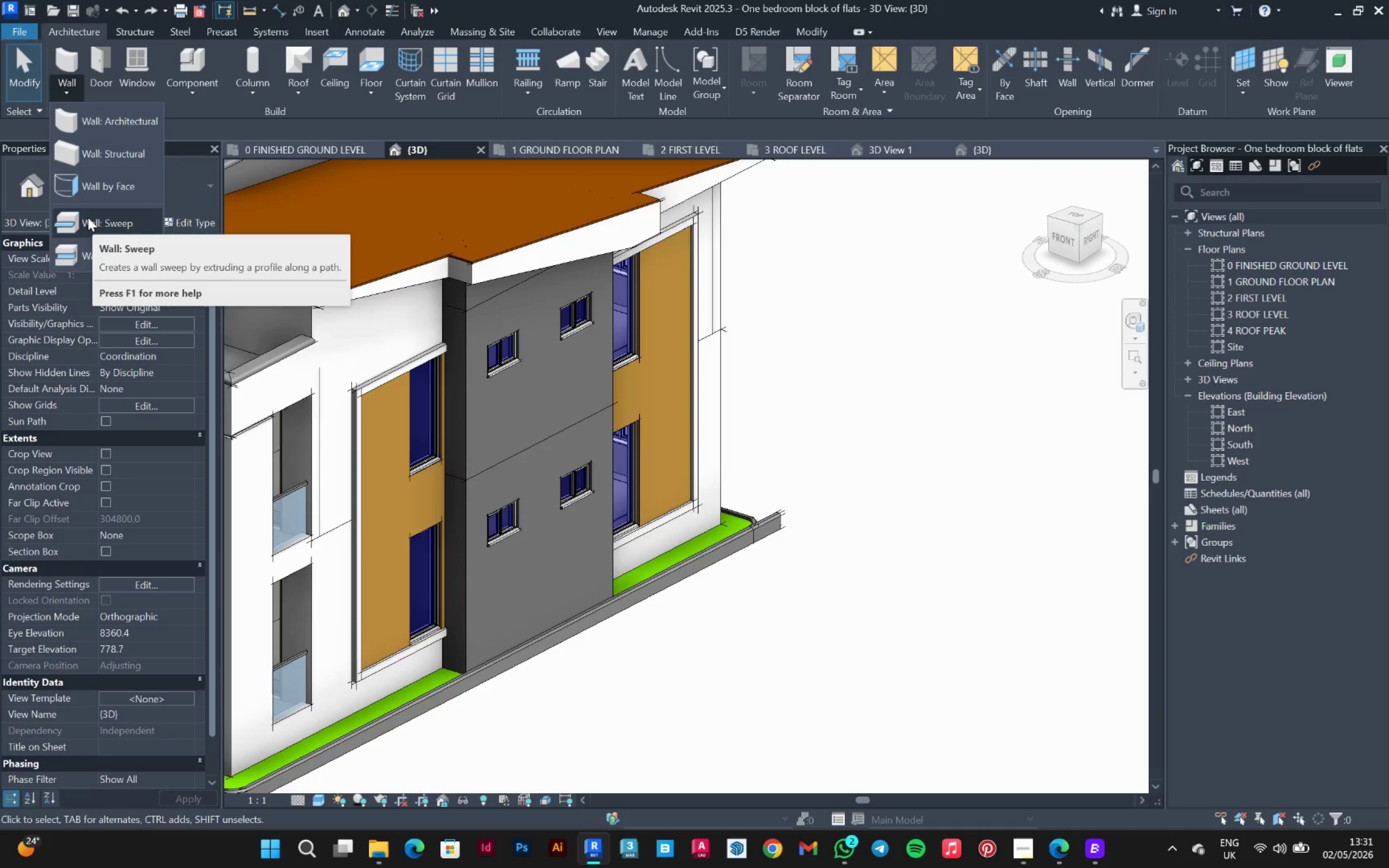 
wait(5.89)
 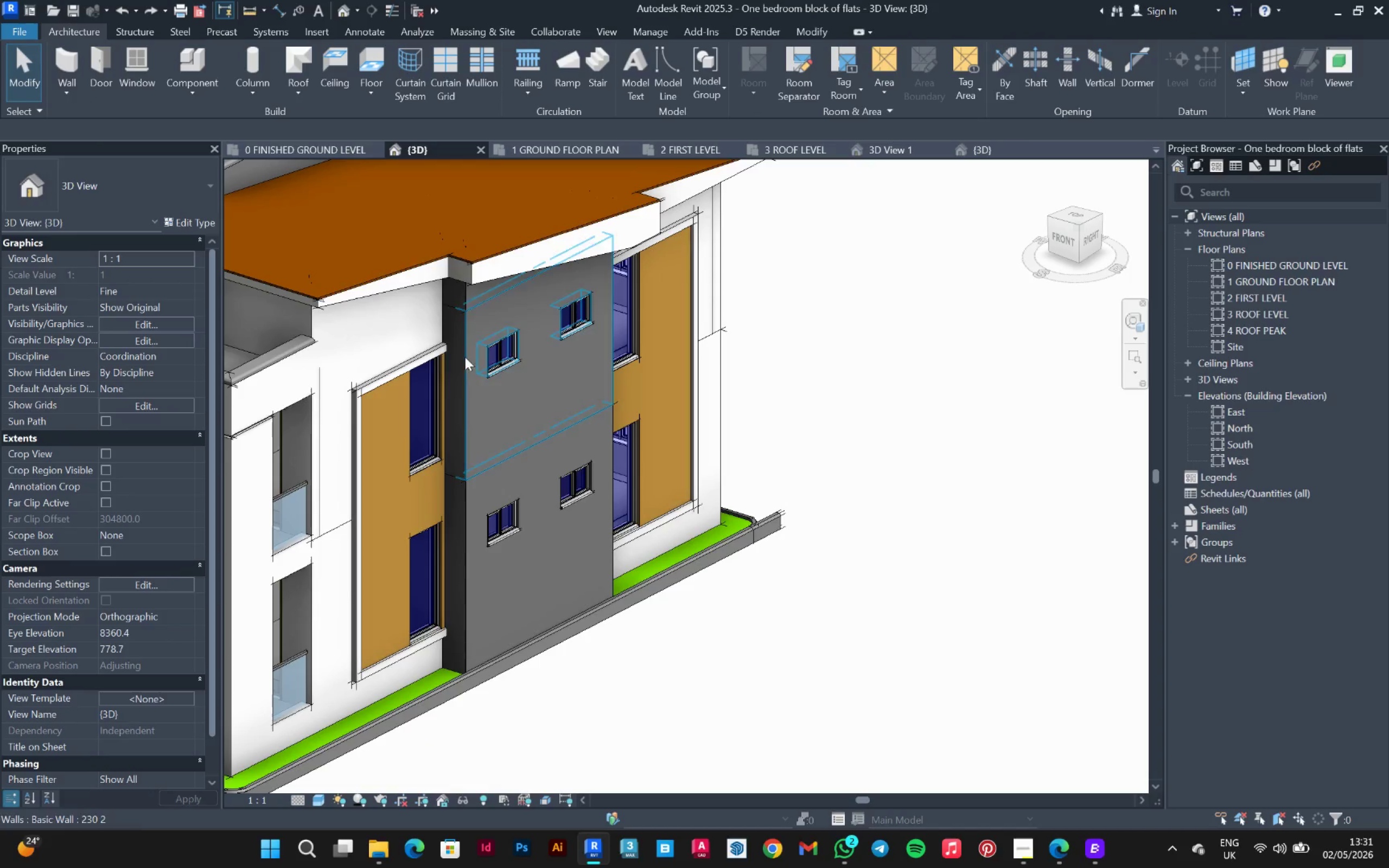 
left_click([88, 218])
 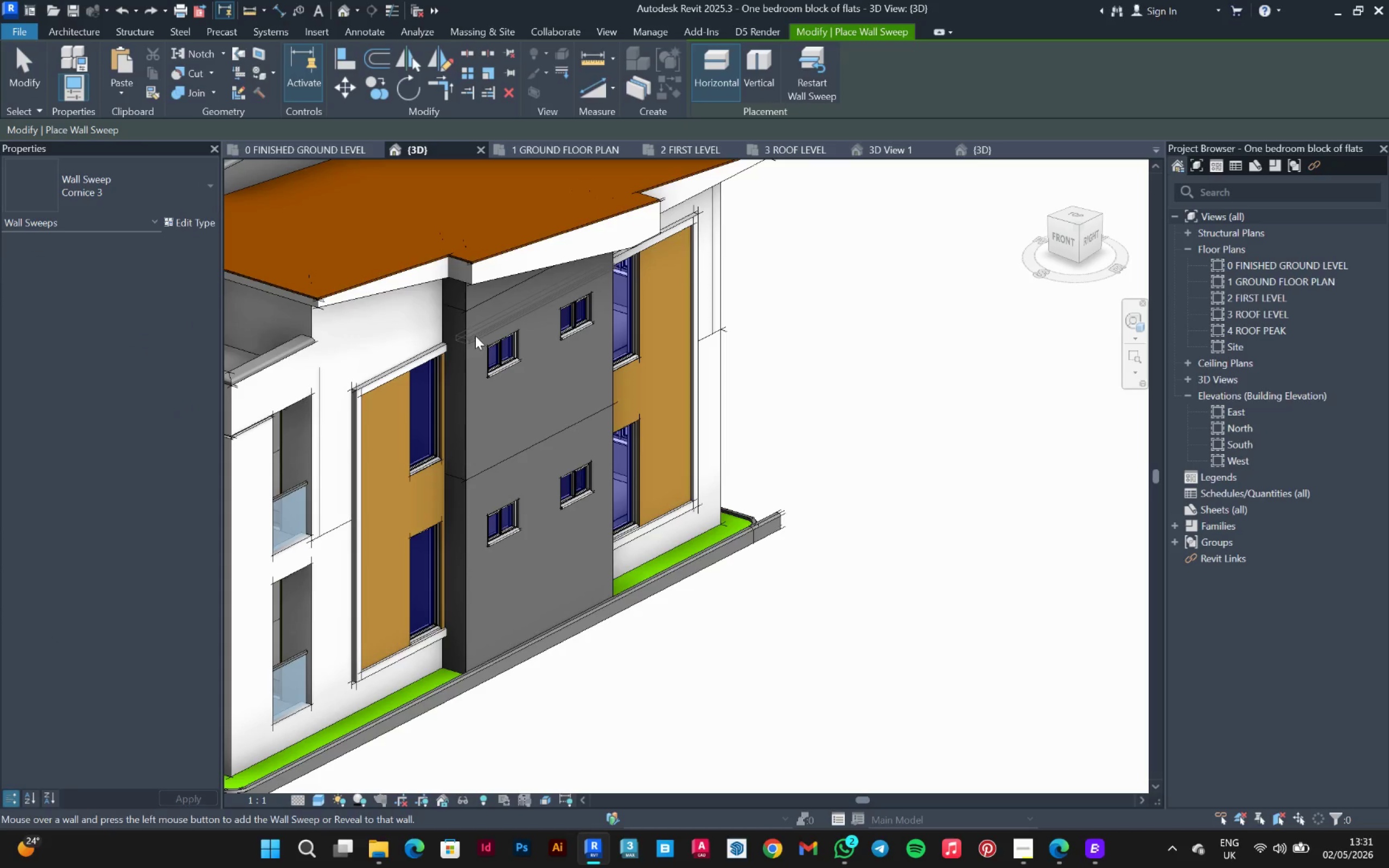 
left_click([171, 193])
 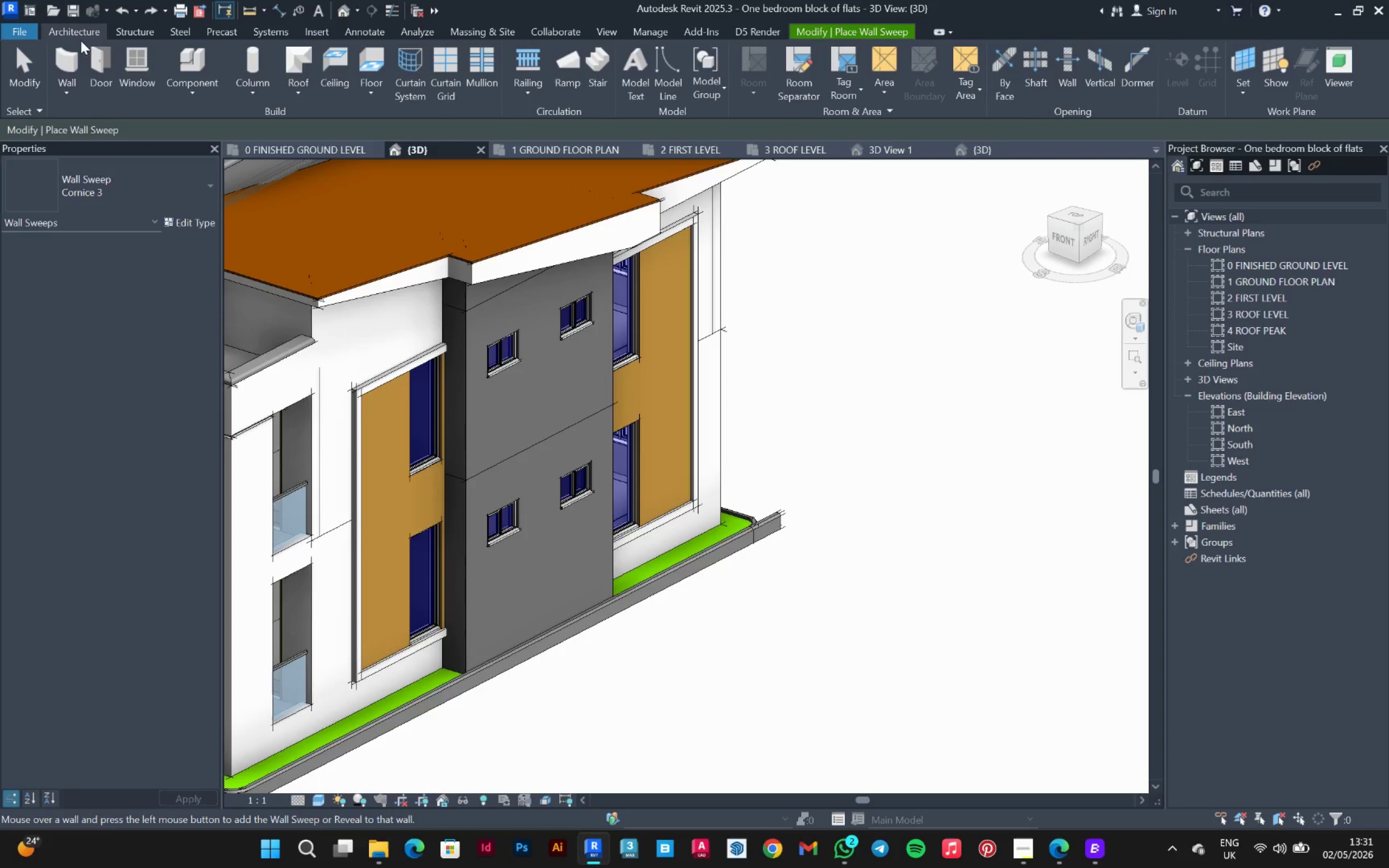 
left_click([79, 91])
 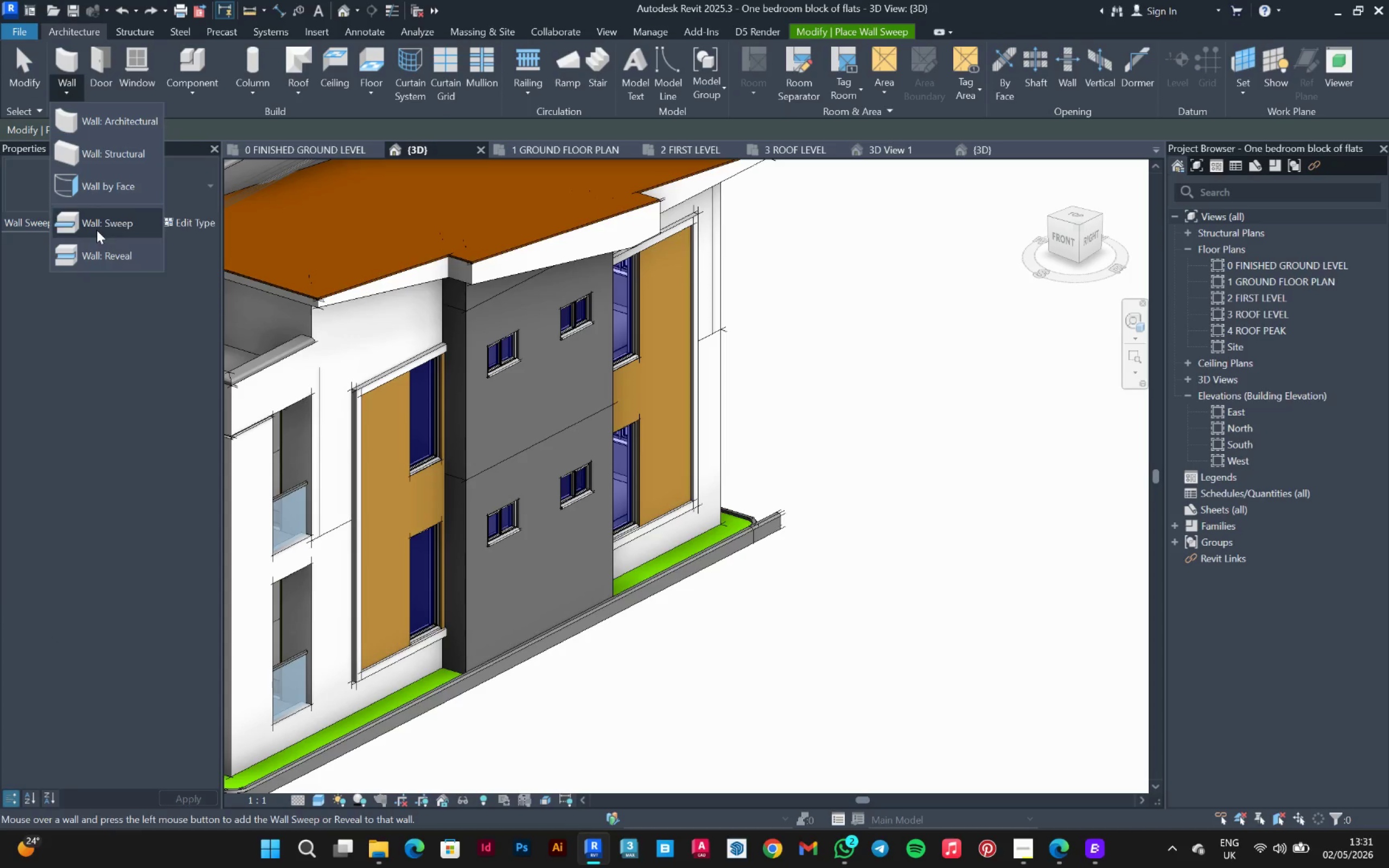 
left_click([95, 255])
 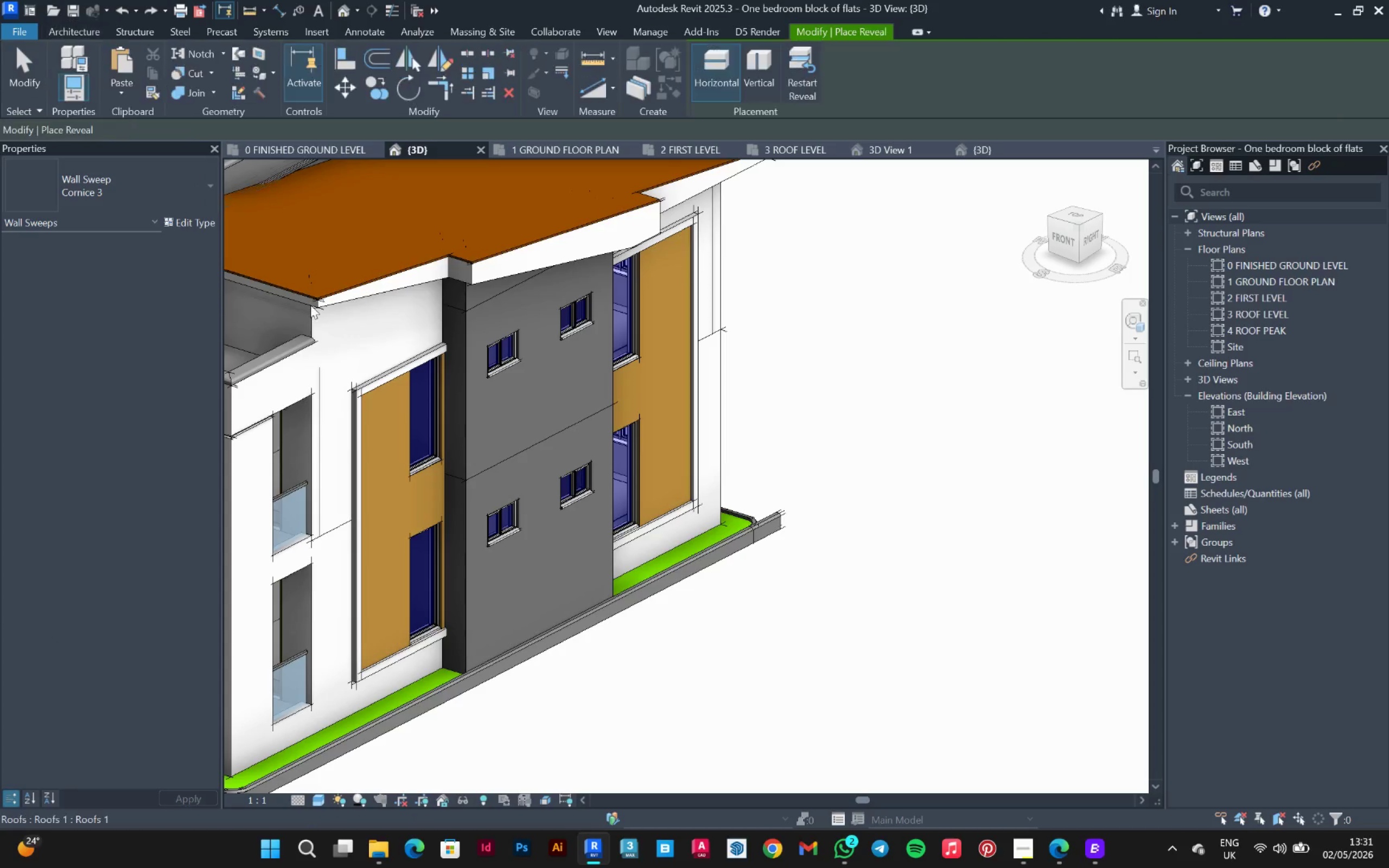 
scroll: coordinate [442, 318], scroll_direction: up, amount: 3.0
 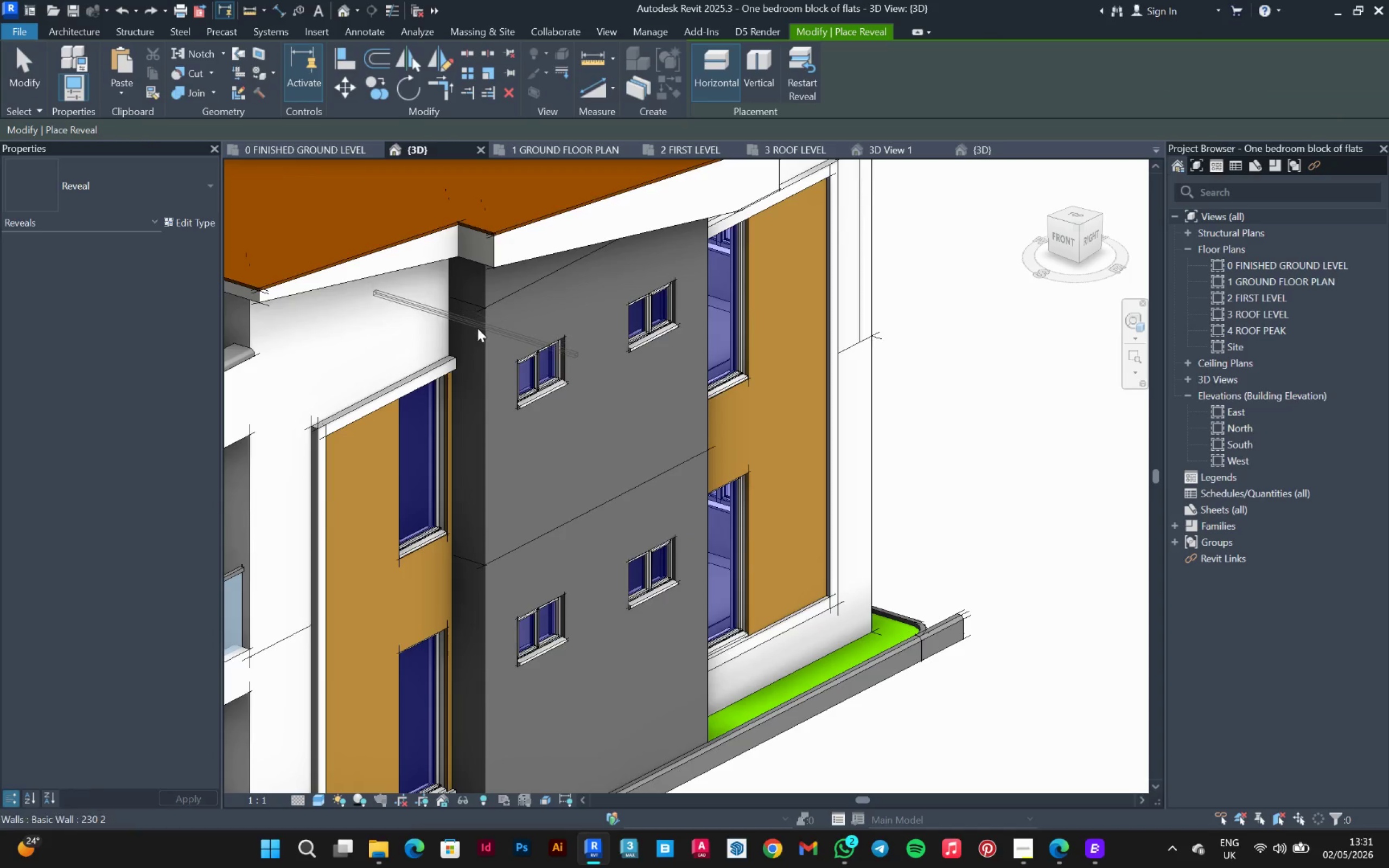 
hold_key(key=ShiftLeft, duration=0.58)
 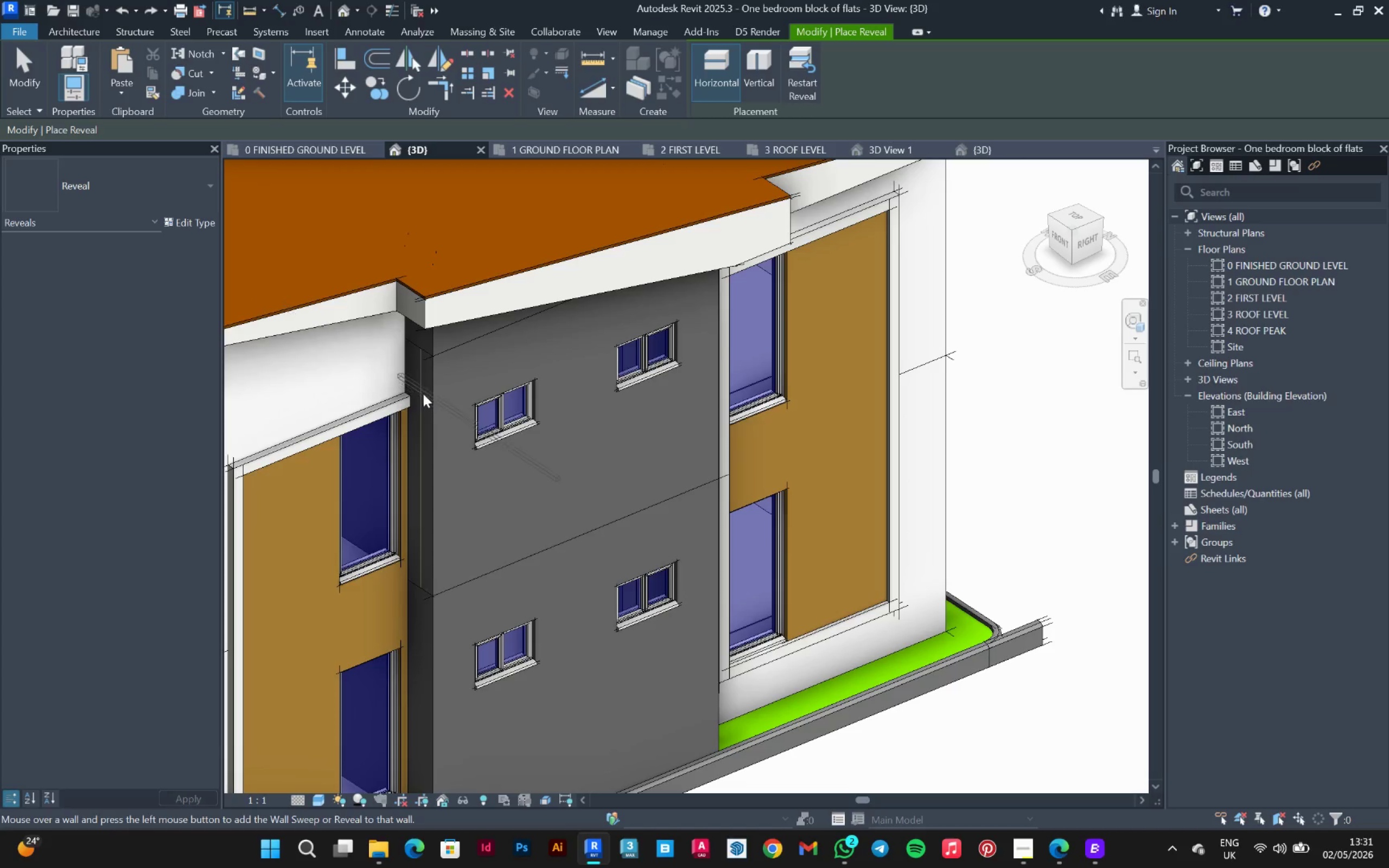 
hold_key(key=ShiftLeft, duration=3.45)
left_click([420, 401])
 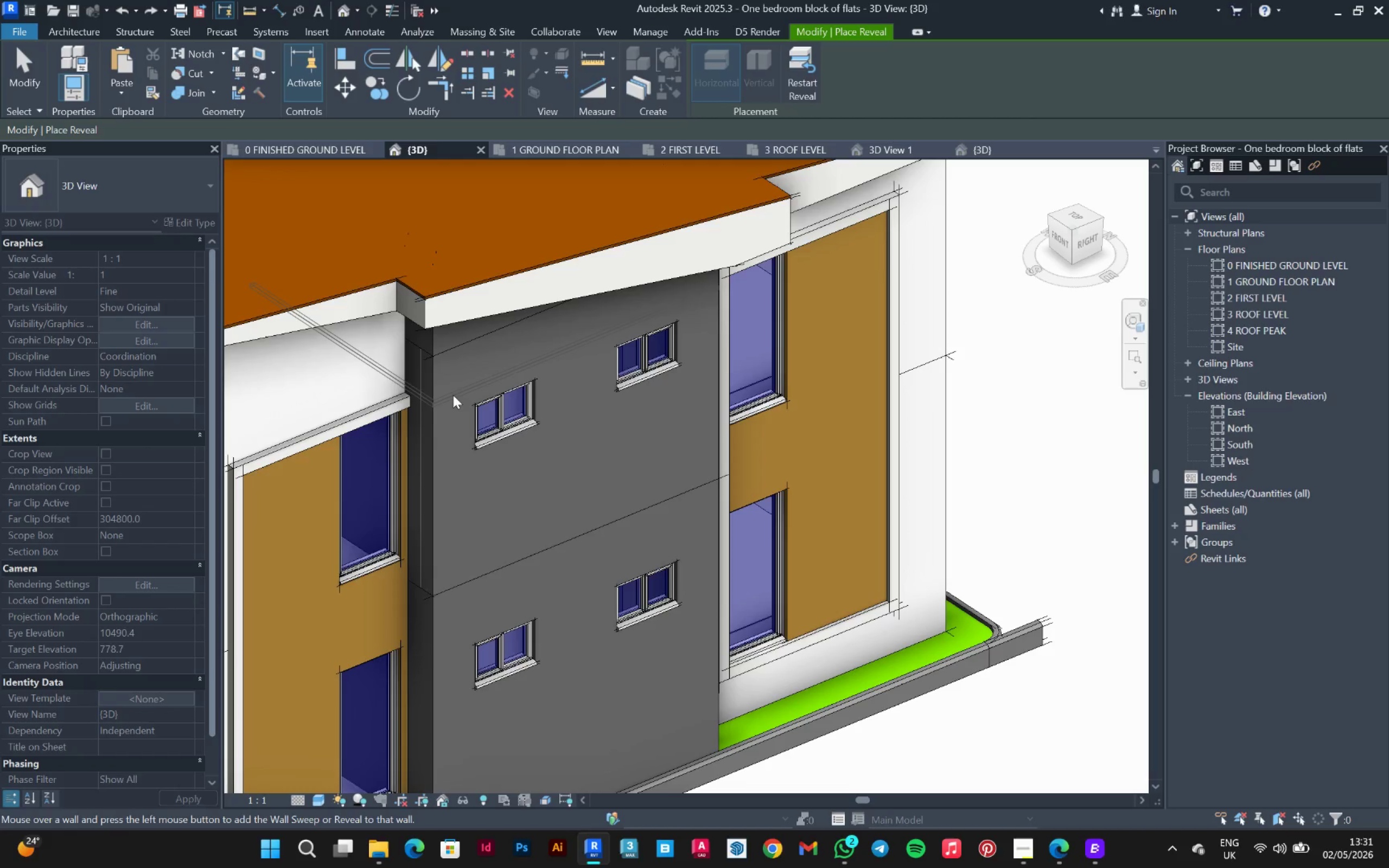 
left_click([453, 394])
 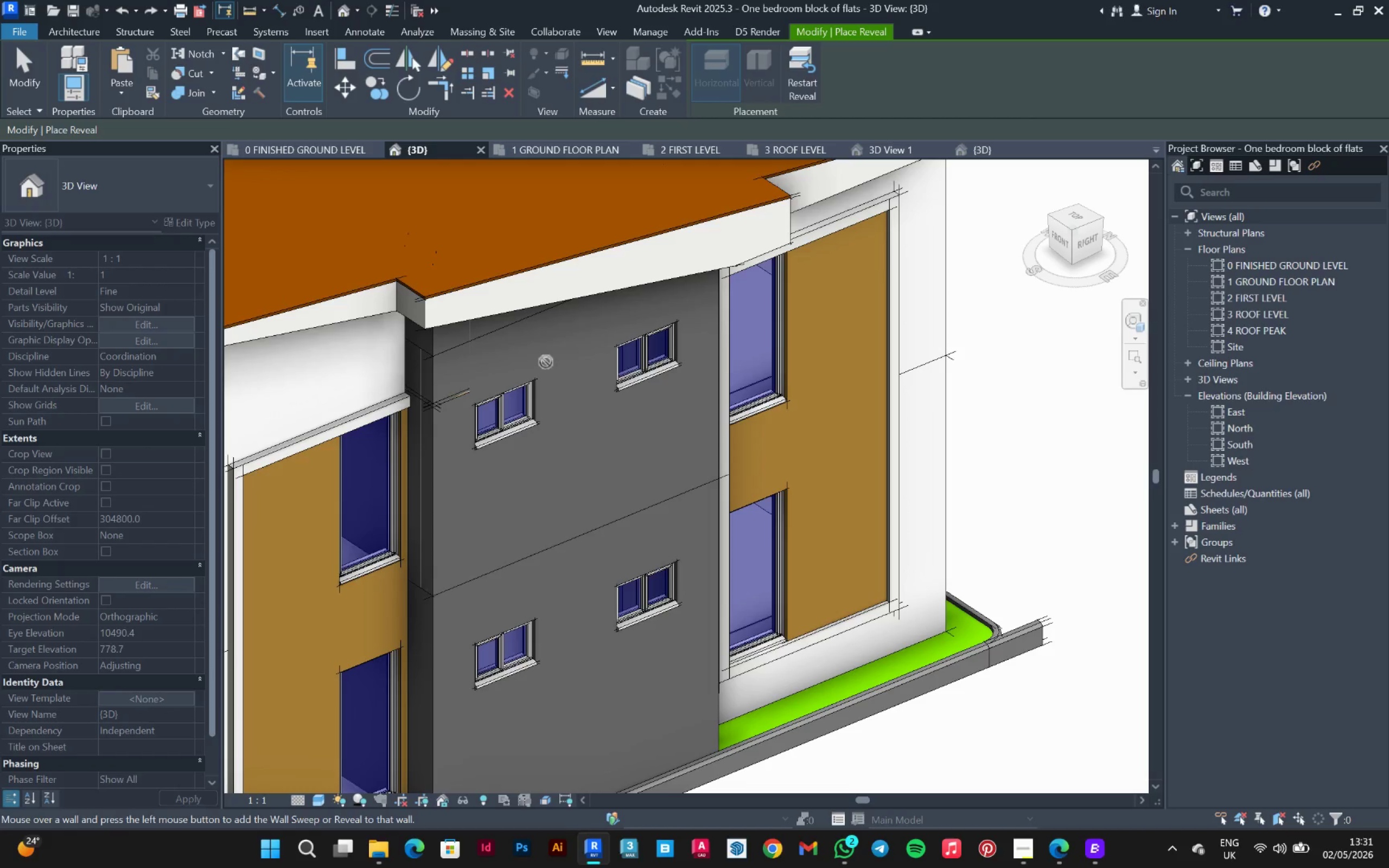 
hold_key(key=ShiftLeft, duration=0.8)
 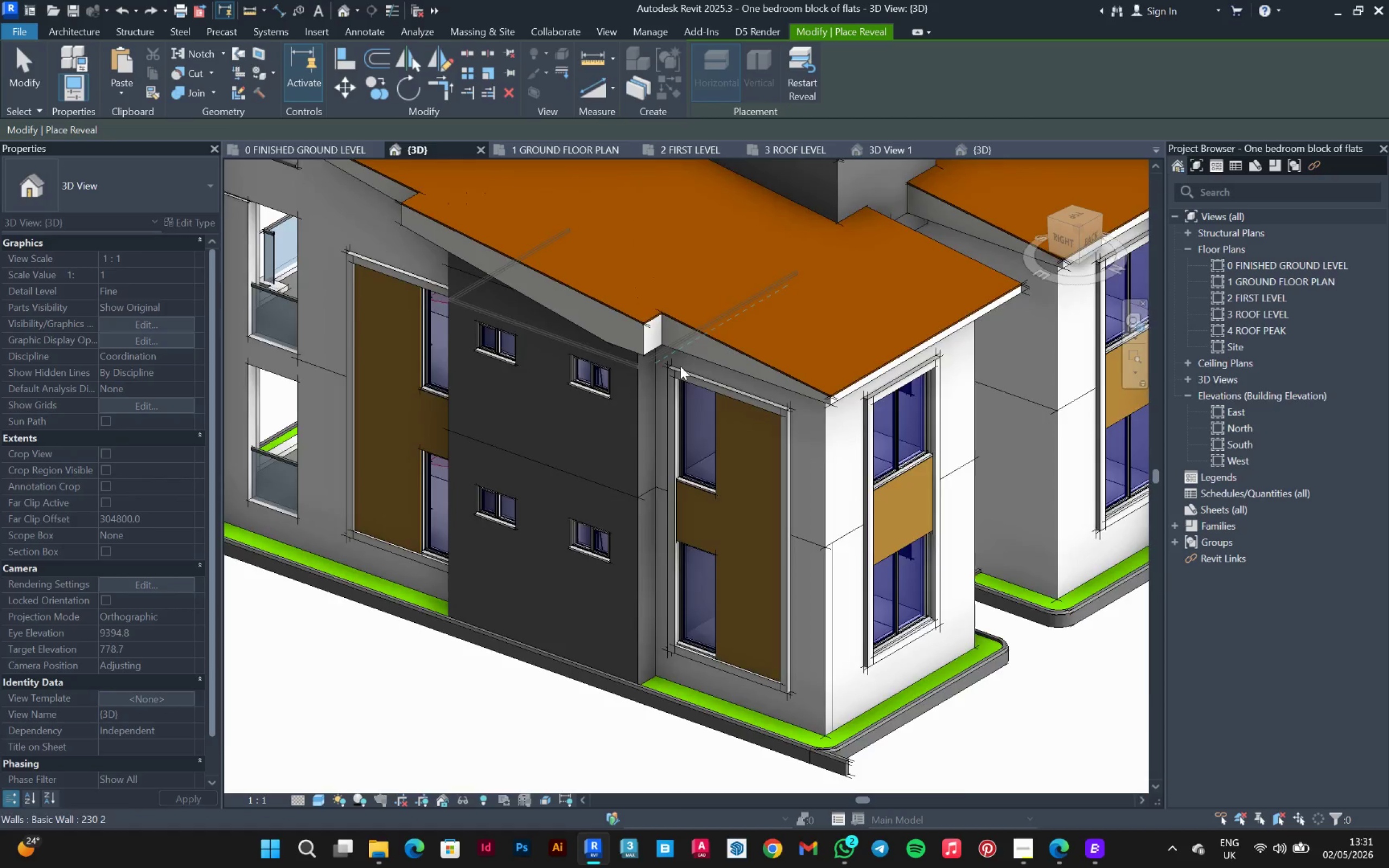 
scroll: coordinate [582, 348], scroll_direction: down, amount: 3.0
 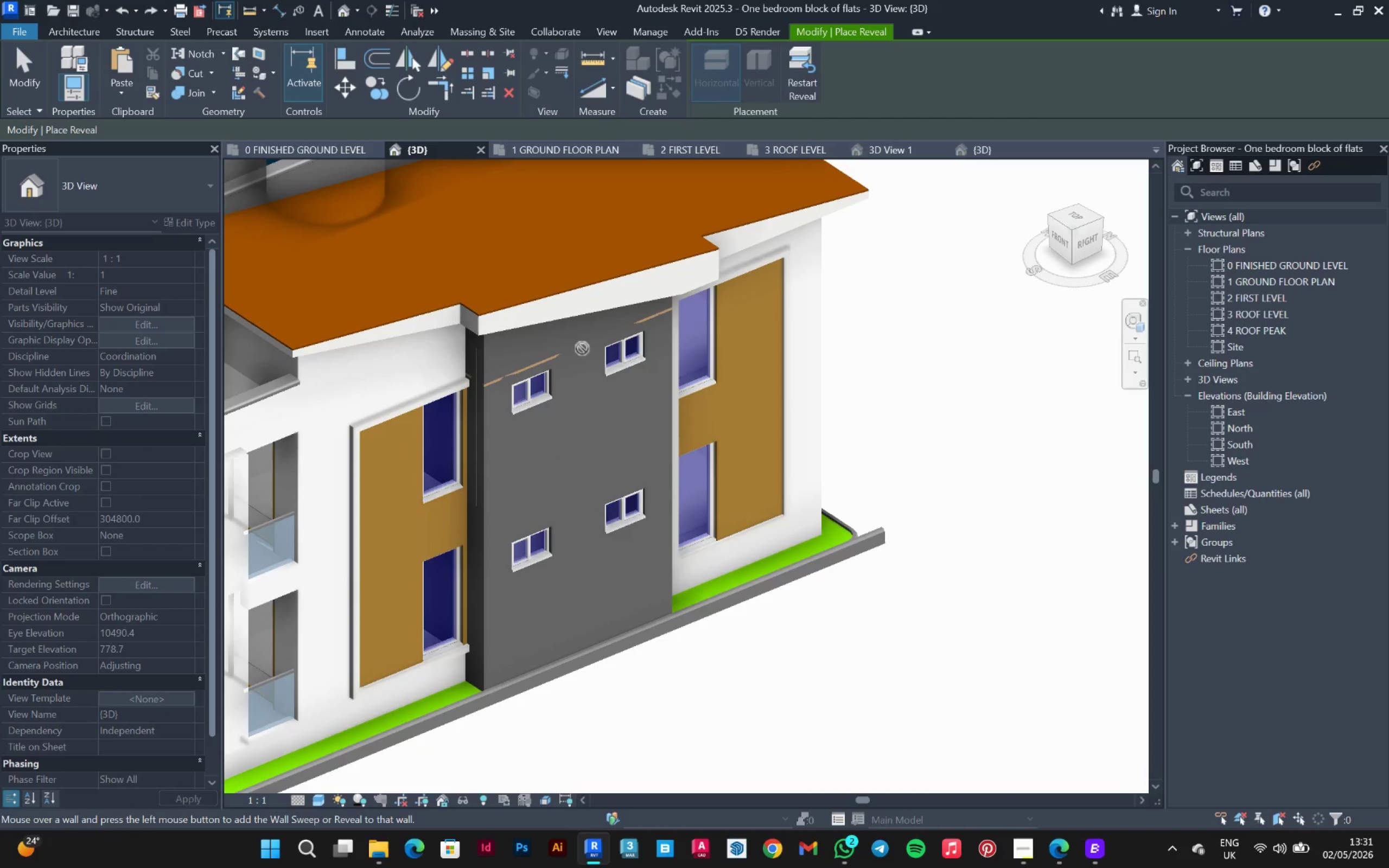 
scroll: coordinate [622, 360], scroll_direction: up, amount: 6.0
 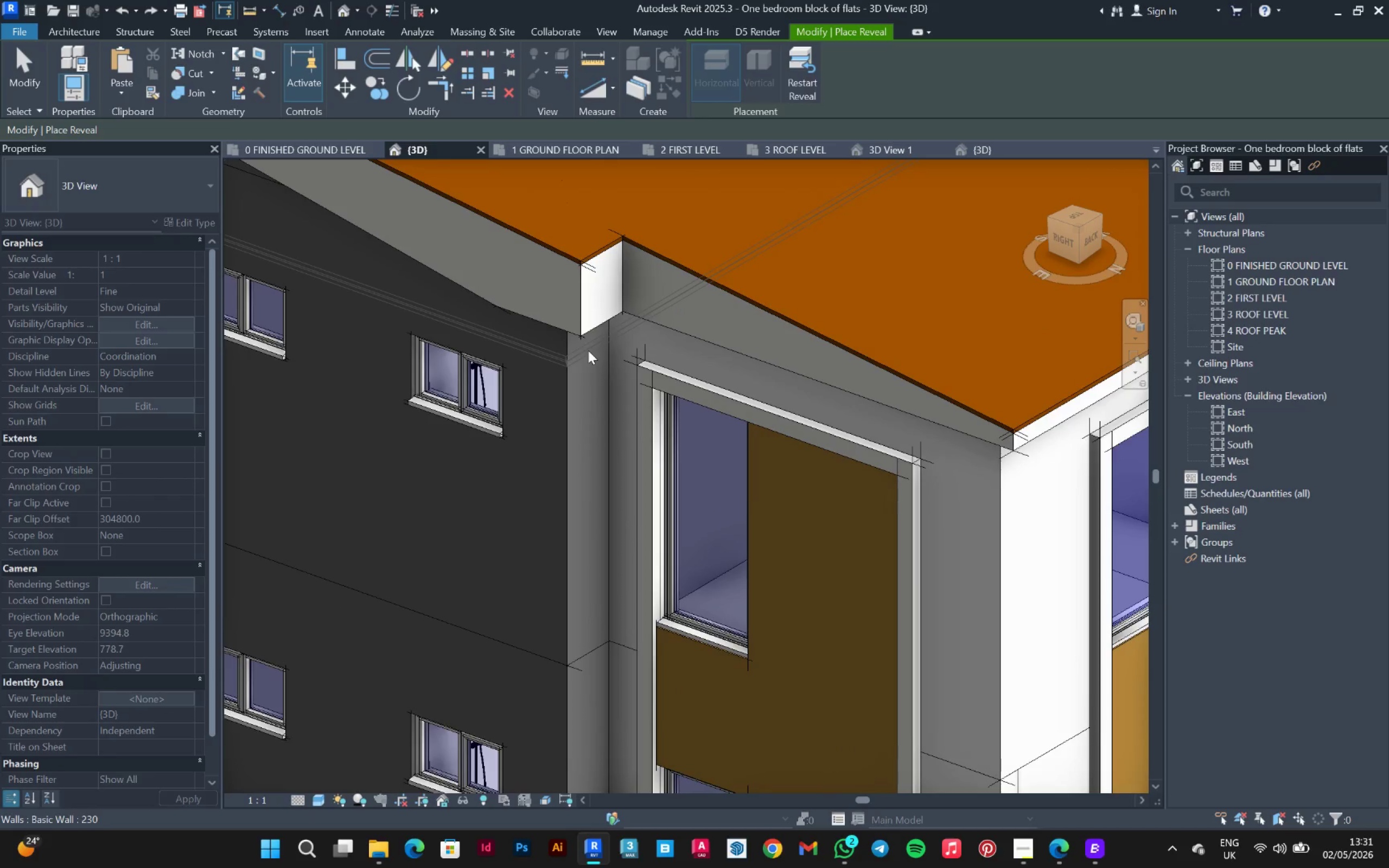 
left_click([590, 350])
 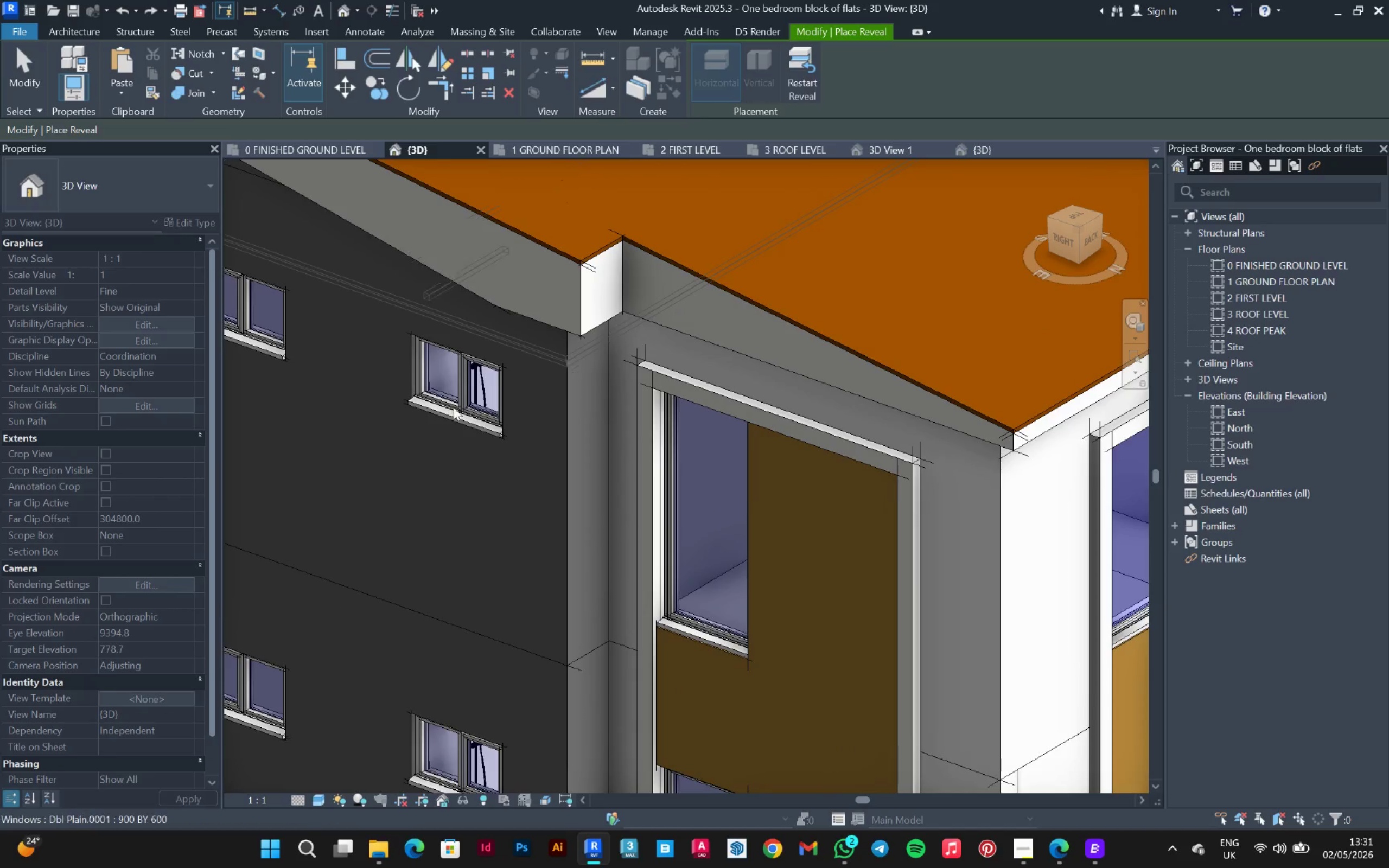 
hold_key(key=ShiftLeft, duration=0.73)
 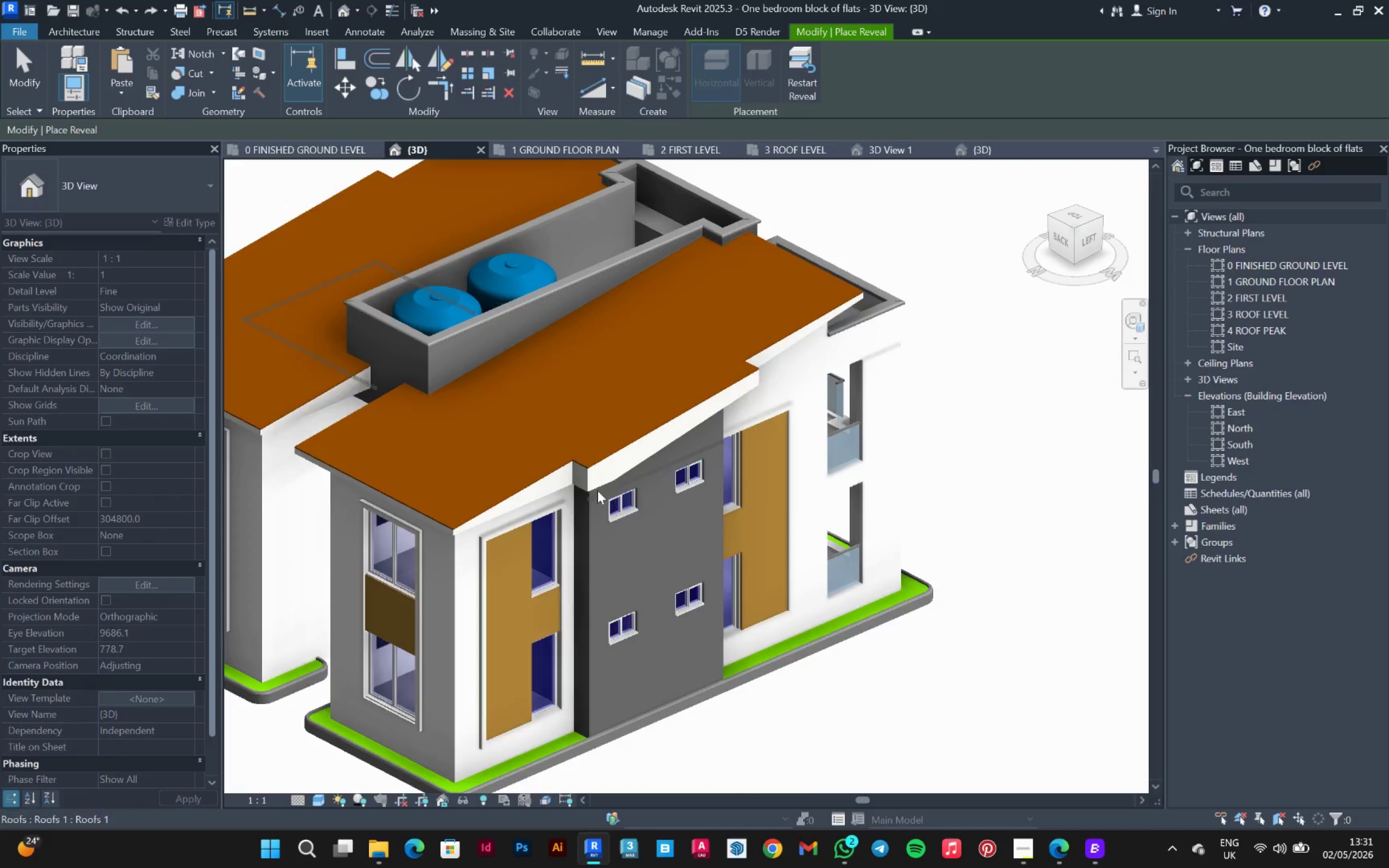 
scroll: coordinate [420, 390], scroll_direction: down, amount: 11.0
 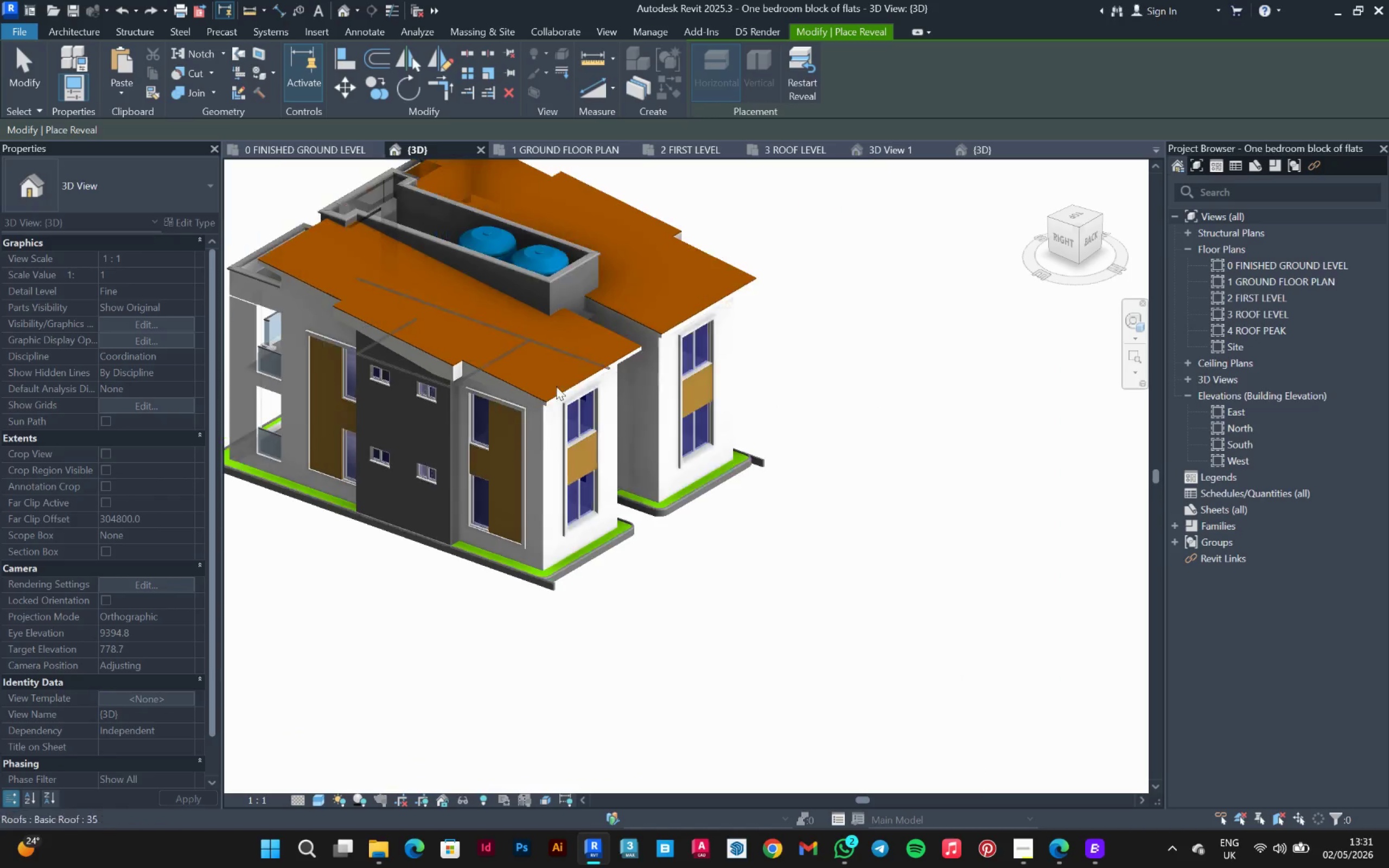 
hold_key(key=ShiftLeft, duration=4.16)
scroll: coordinate [576, 506], scroll_direction: up, amount: 11.0
 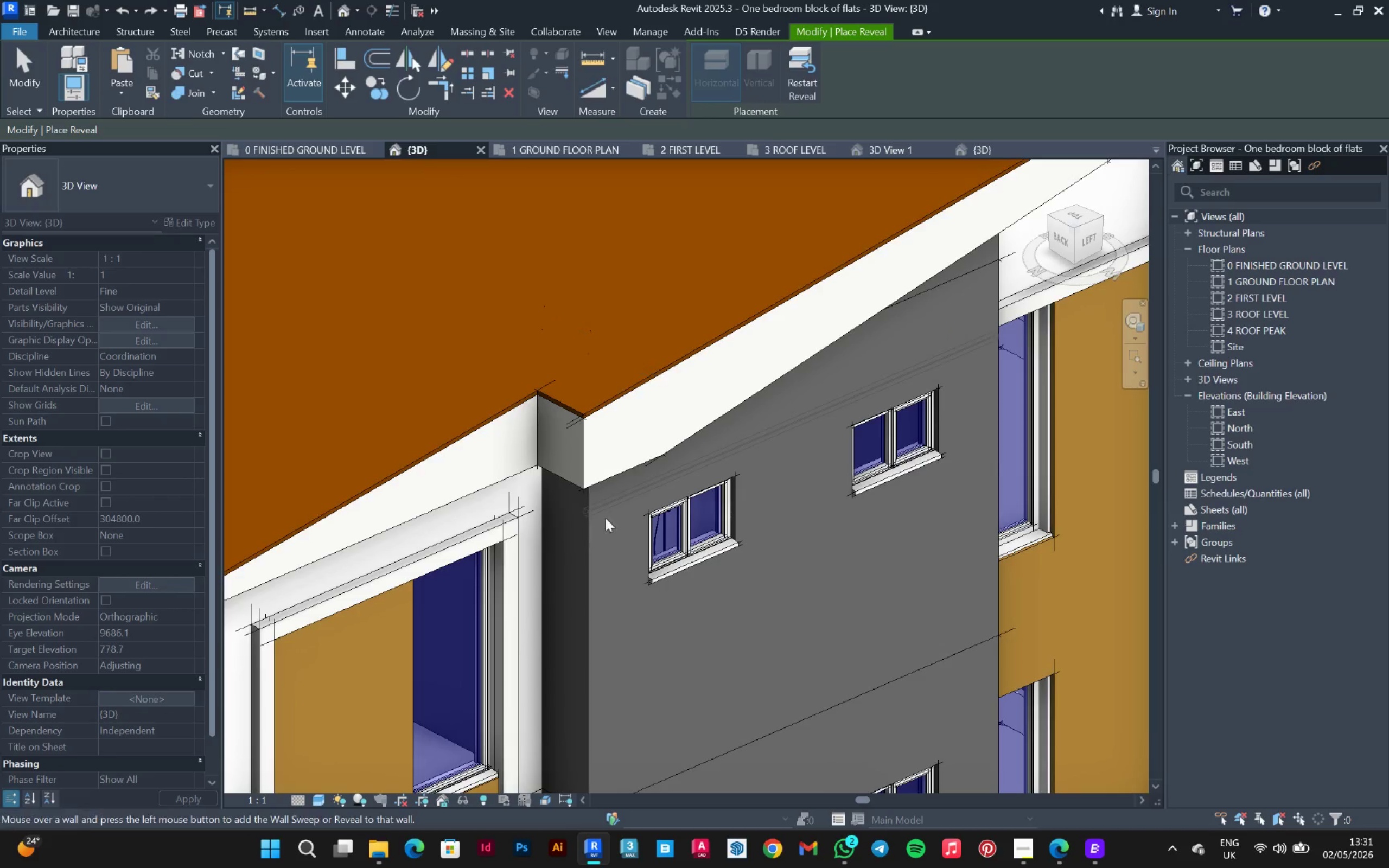 
left_click([606, 518])
 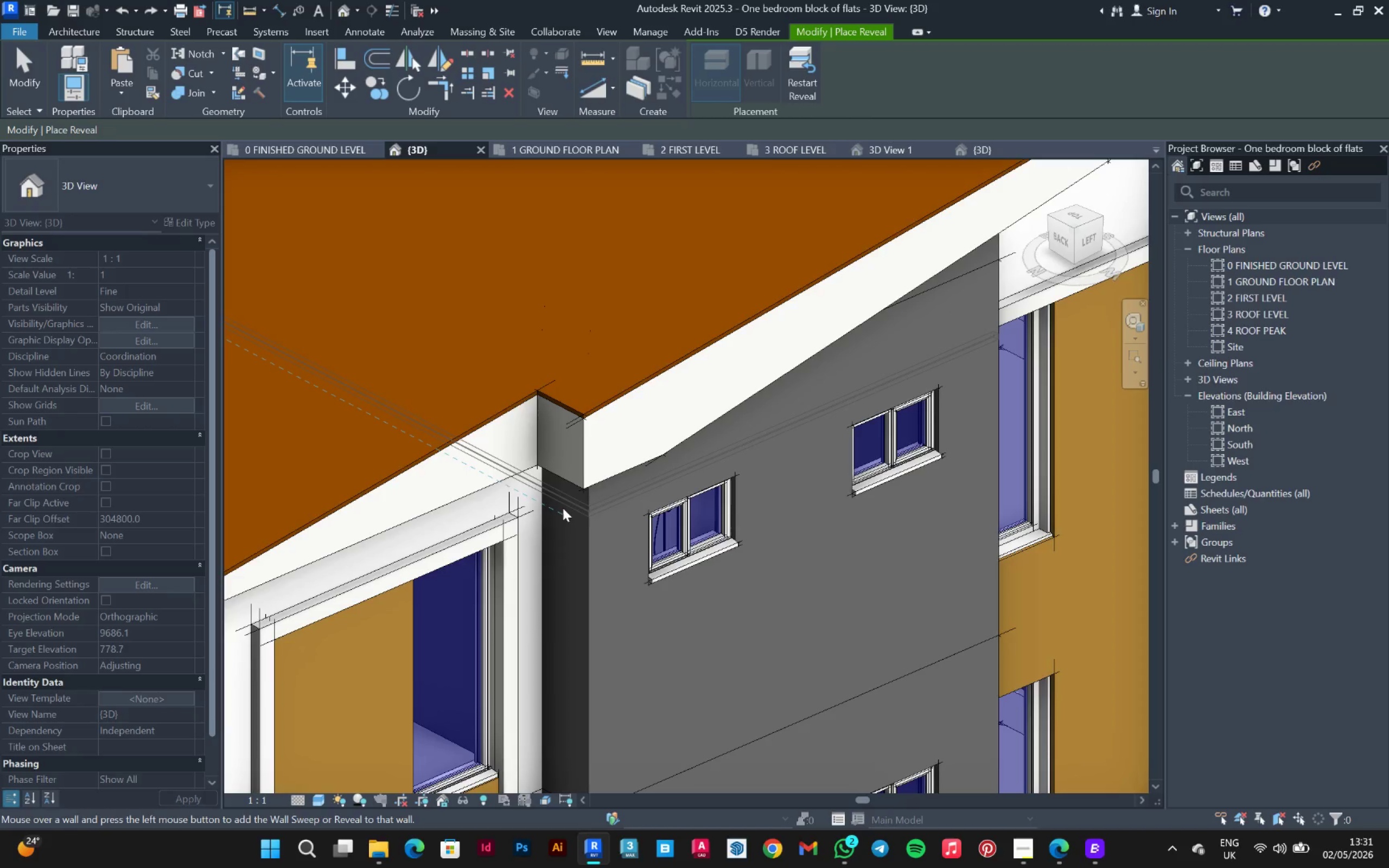 
left_click([563, 508])
 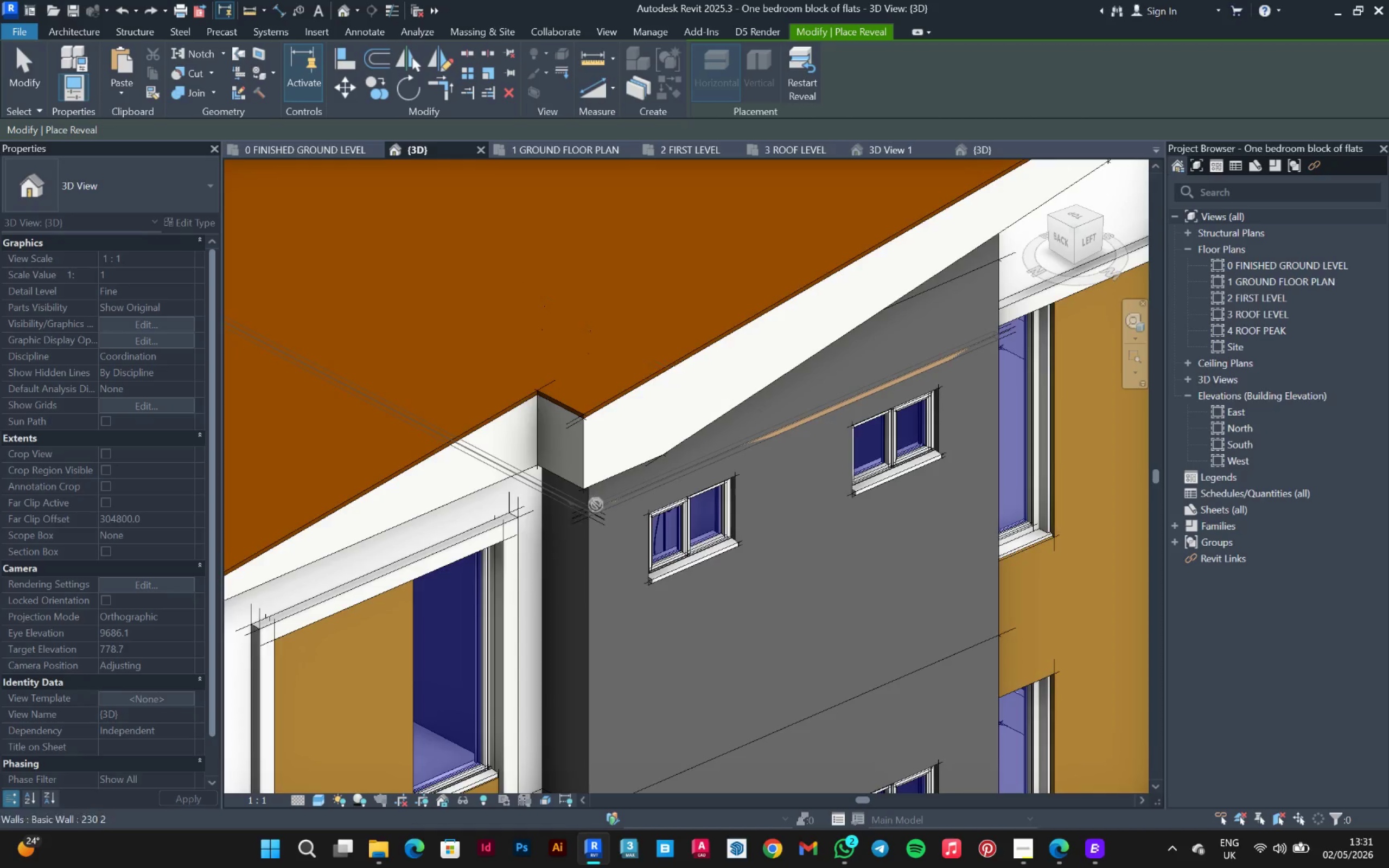 
hold_key(key=ShiftLeft, duration=0.47)
 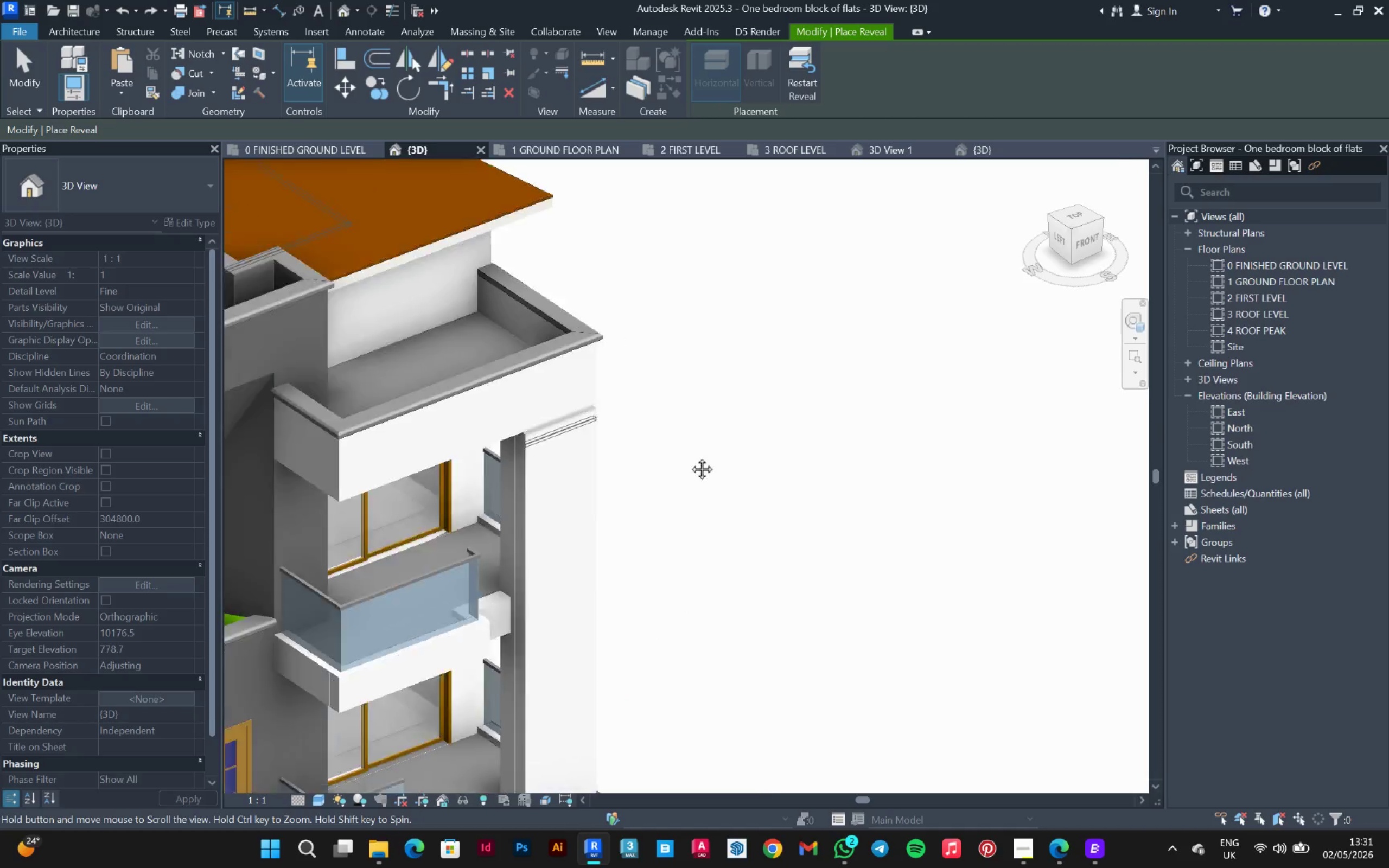 
scroll: coordinate [1162, 406], scroll_direction: down, amount: 7.0
 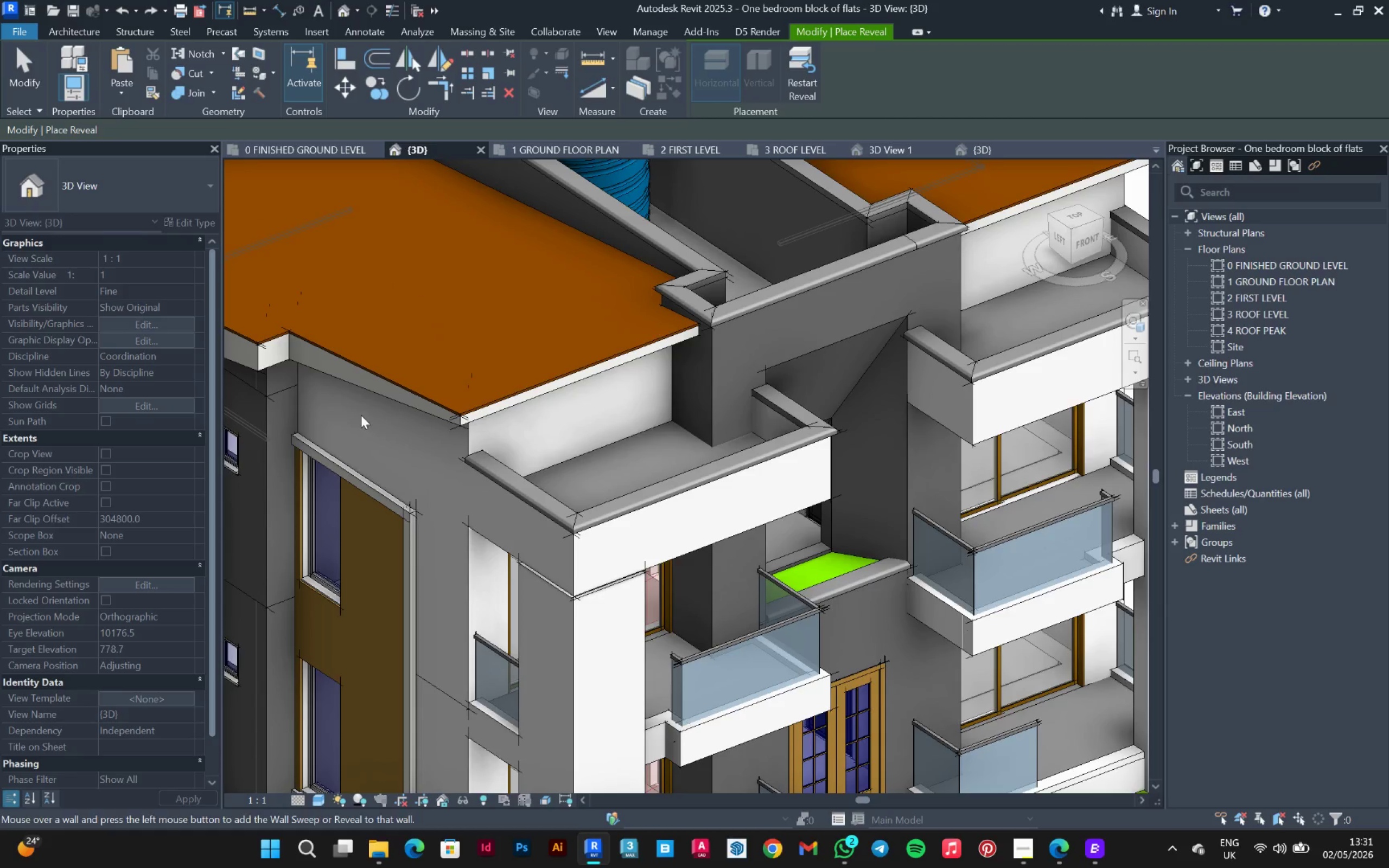 
scroll: coordinate [285, 464], scroll_direction: up, amount: 6.0
 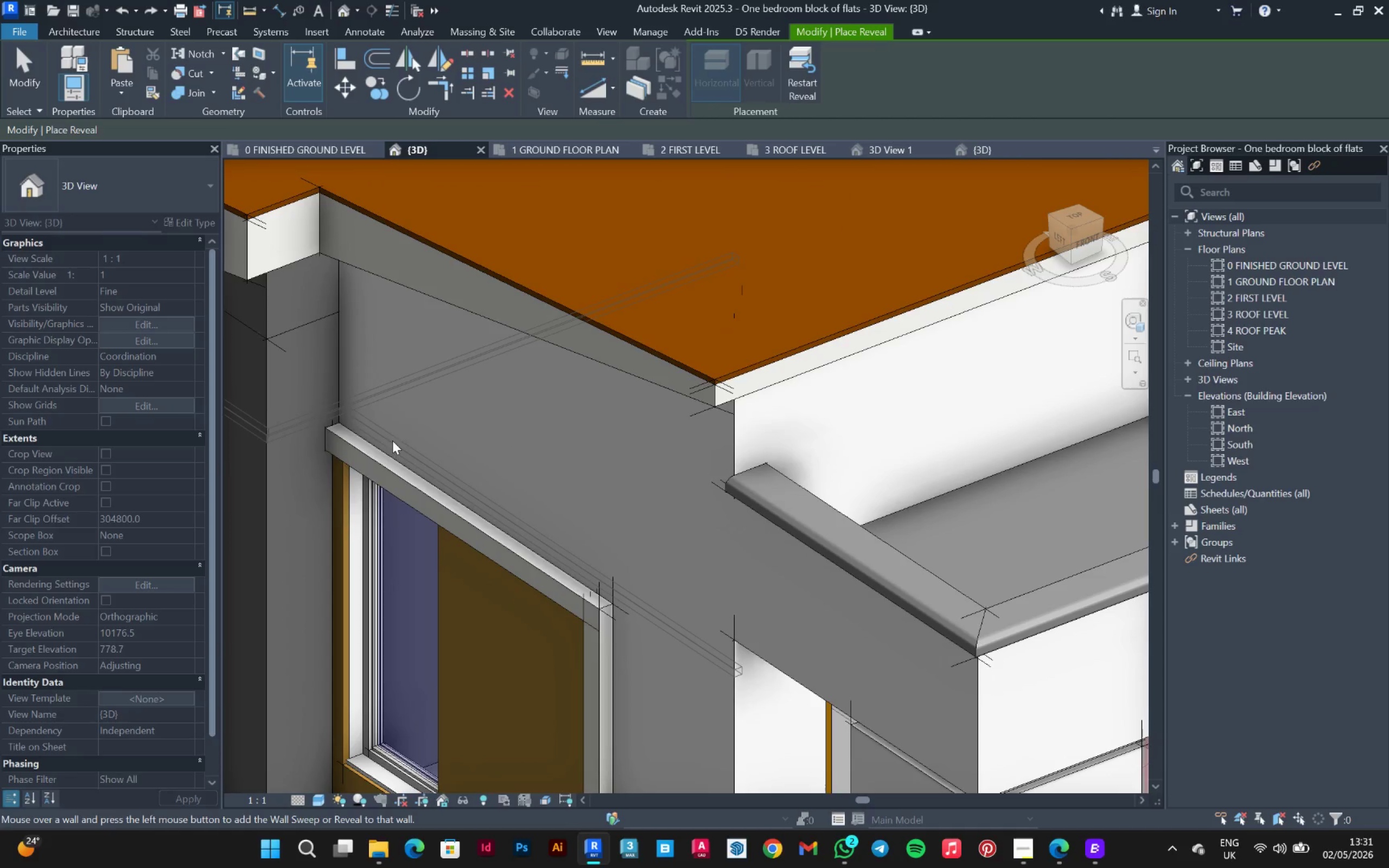 
key(Escape)
 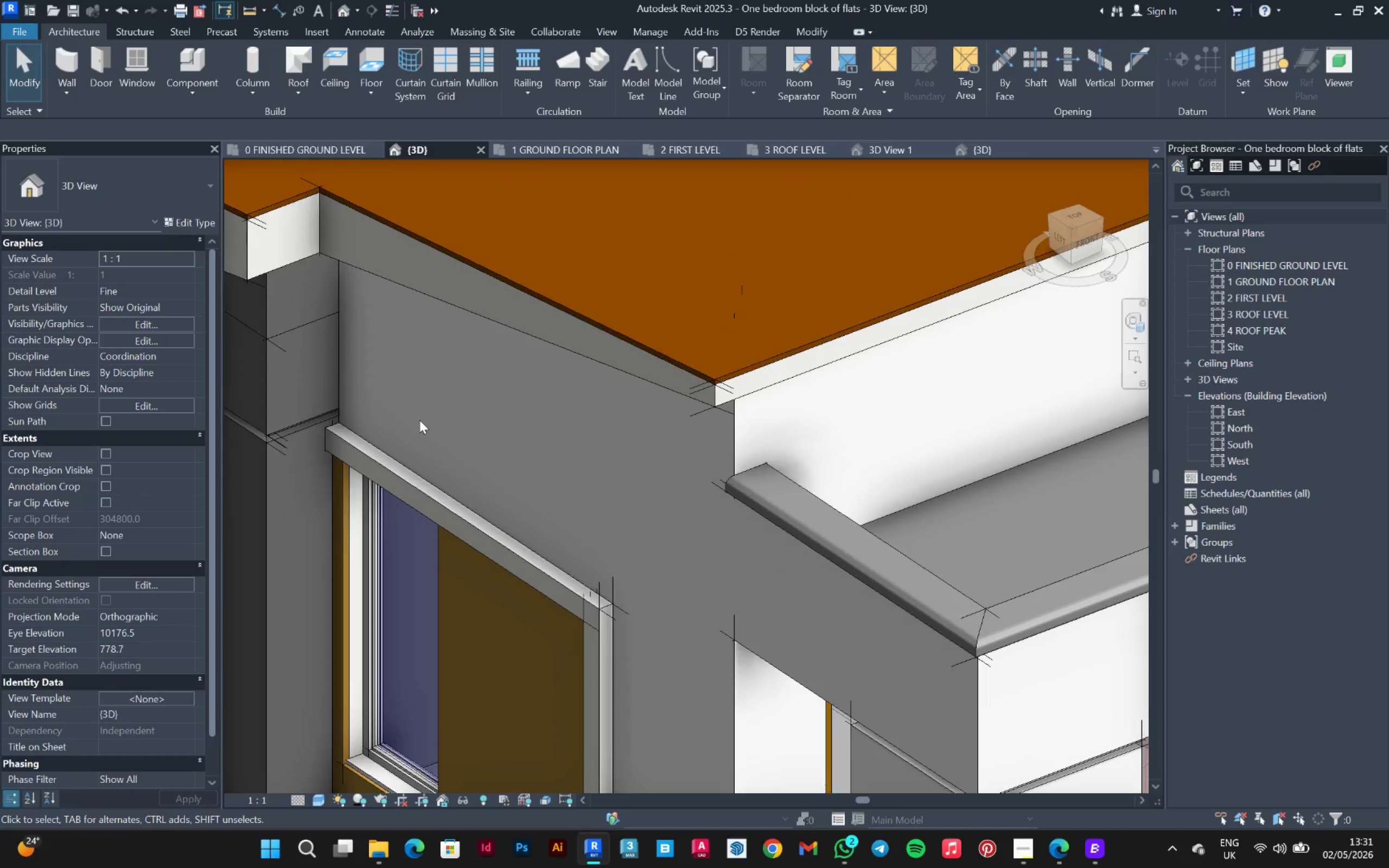 
hold_key(key=ShiftLeft, duration=0.52)
 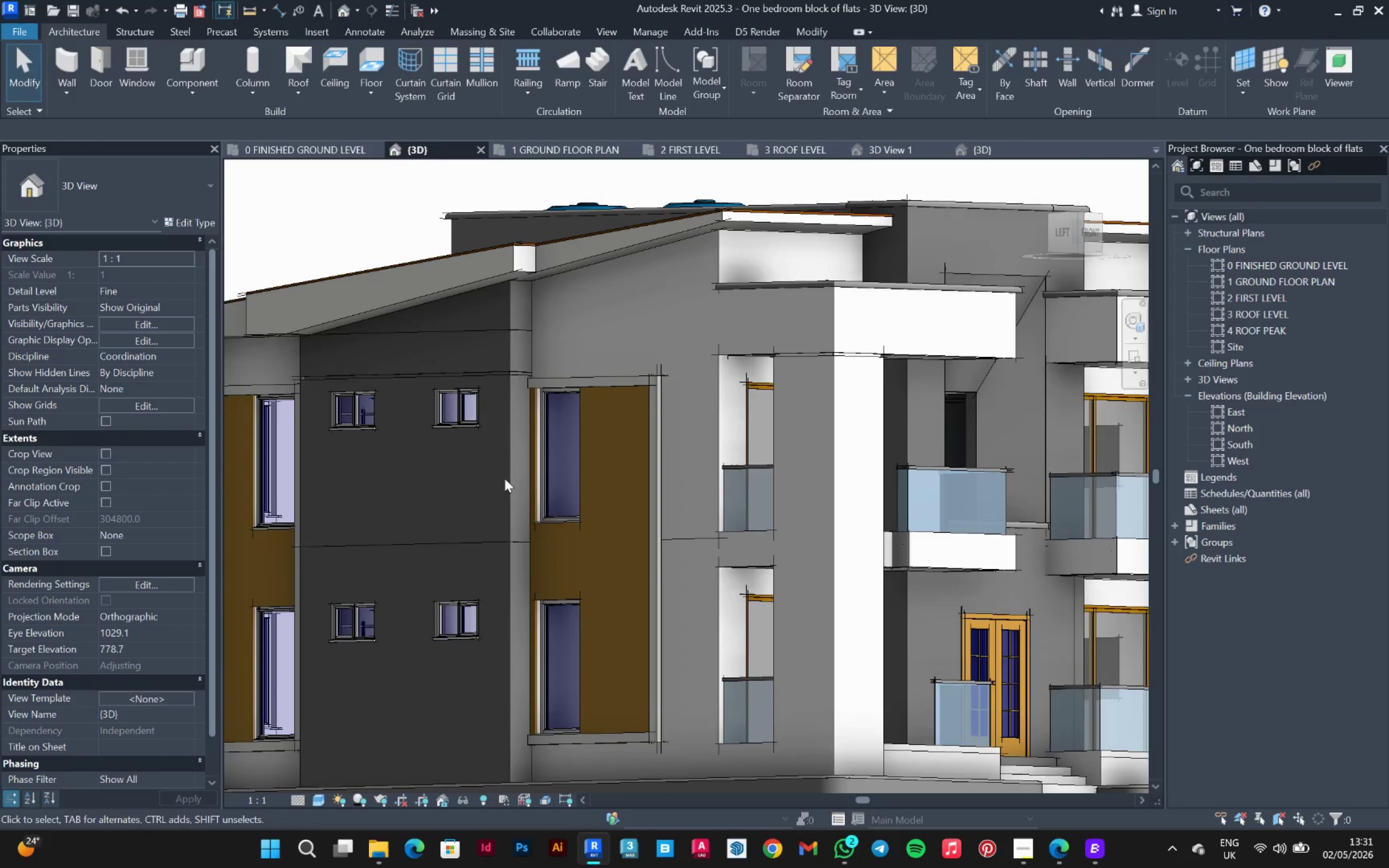 
scroll: coordinate [419, 419], scroll_direction: down, amount: 7.0
 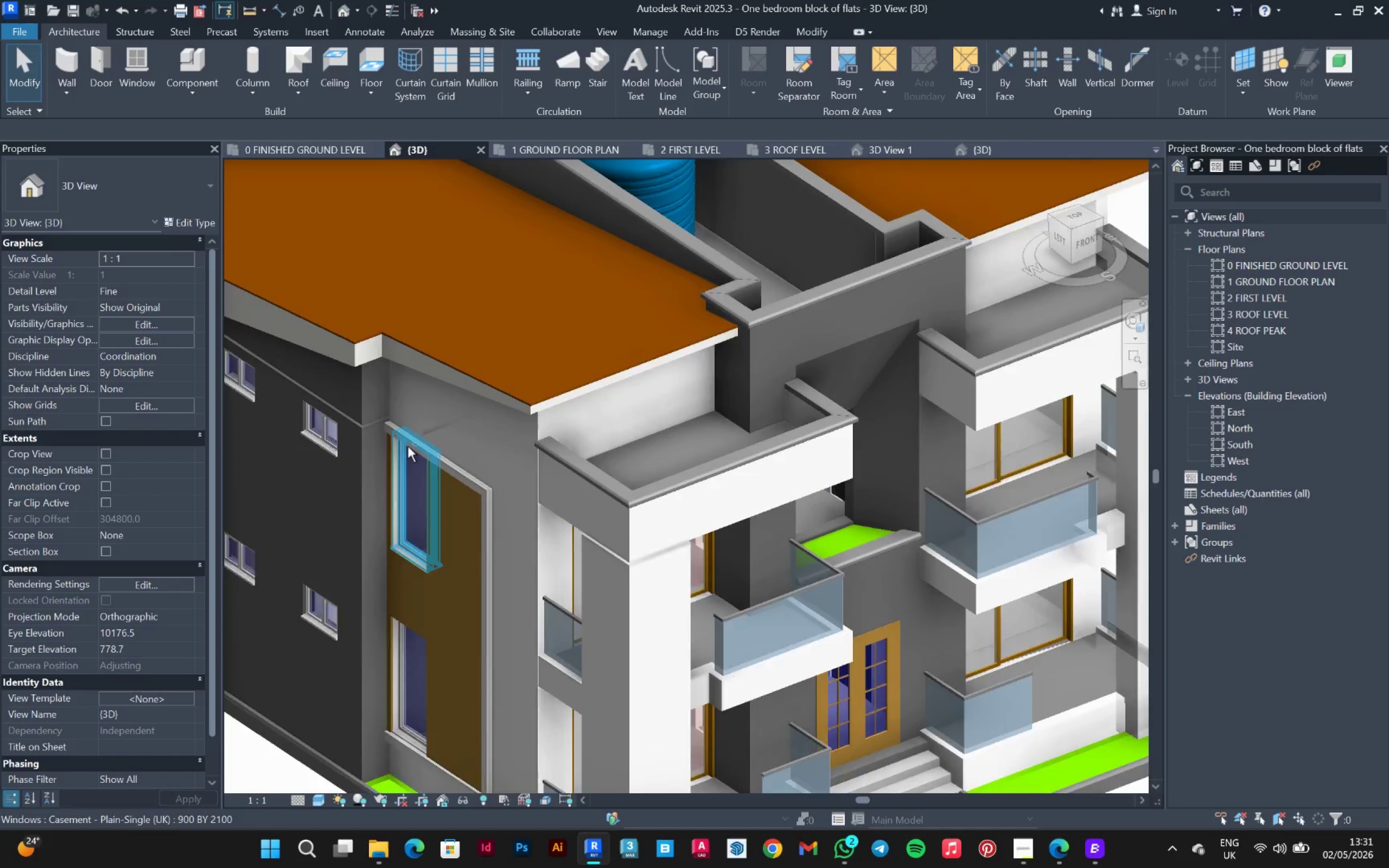 
hold_key(key=ShiftLeft, duration=0.83)
 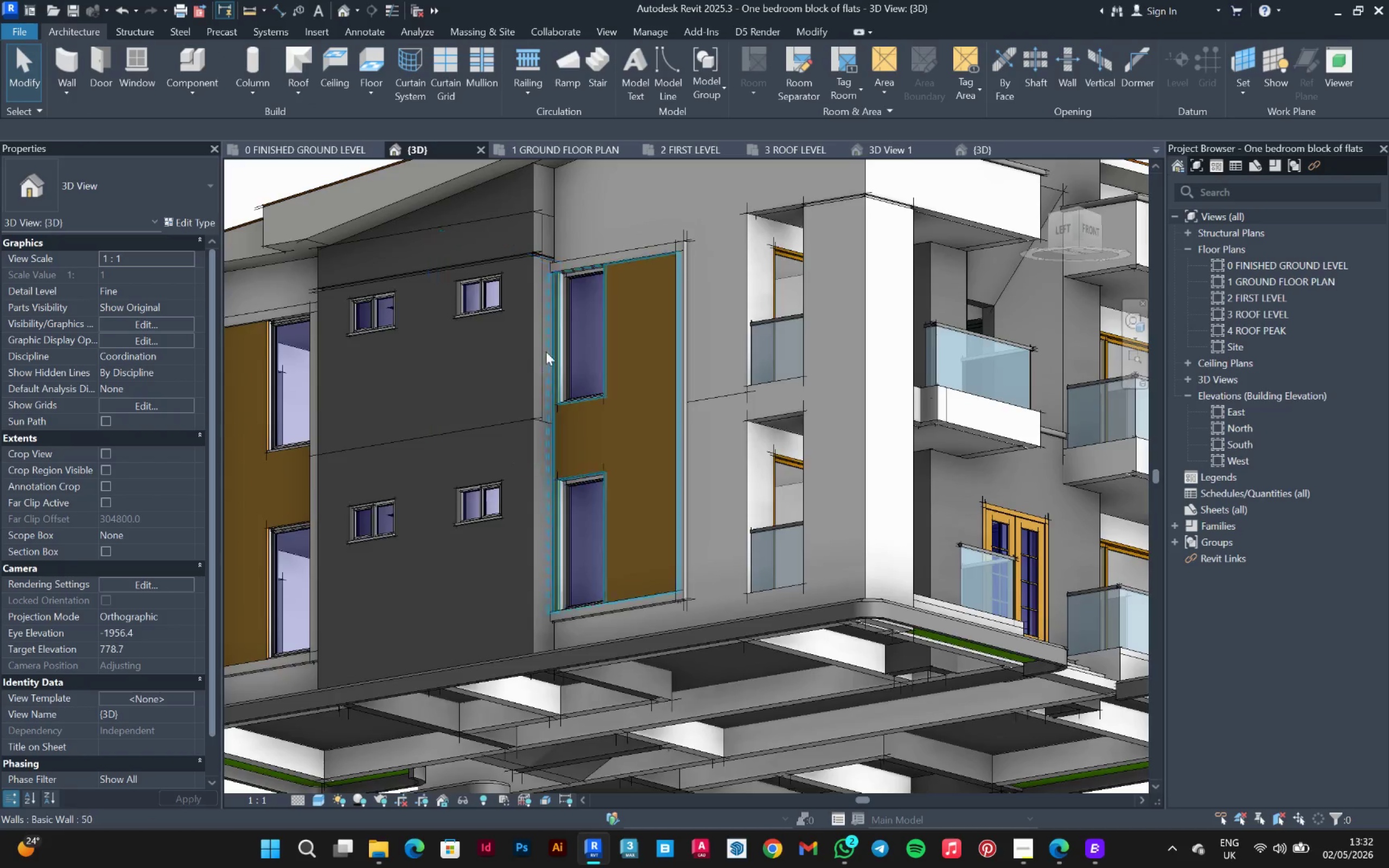 
scroll: coordinate [546, 344], scroll_direction: up, amount: 4.0
 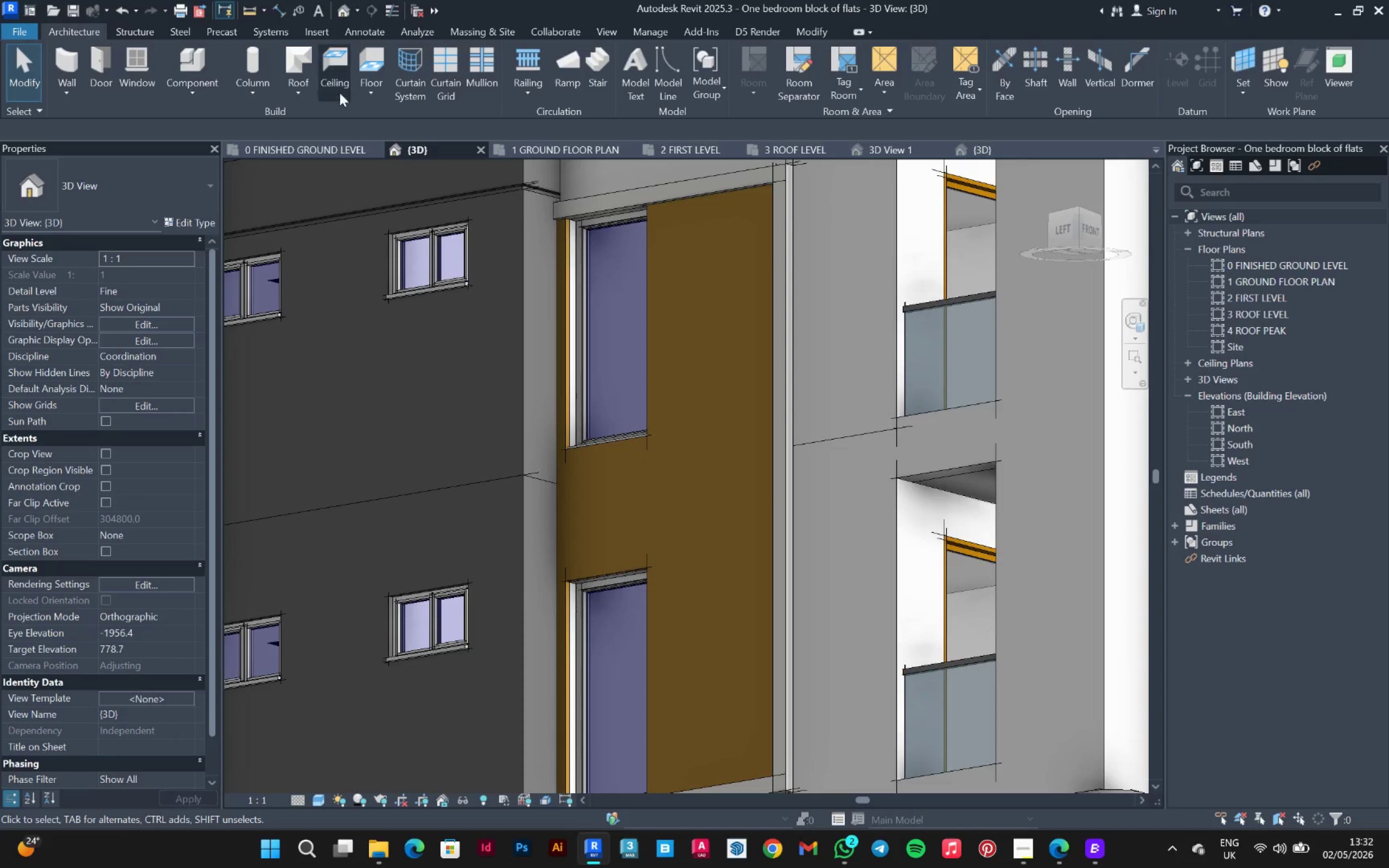 
left_click([584, 207])
 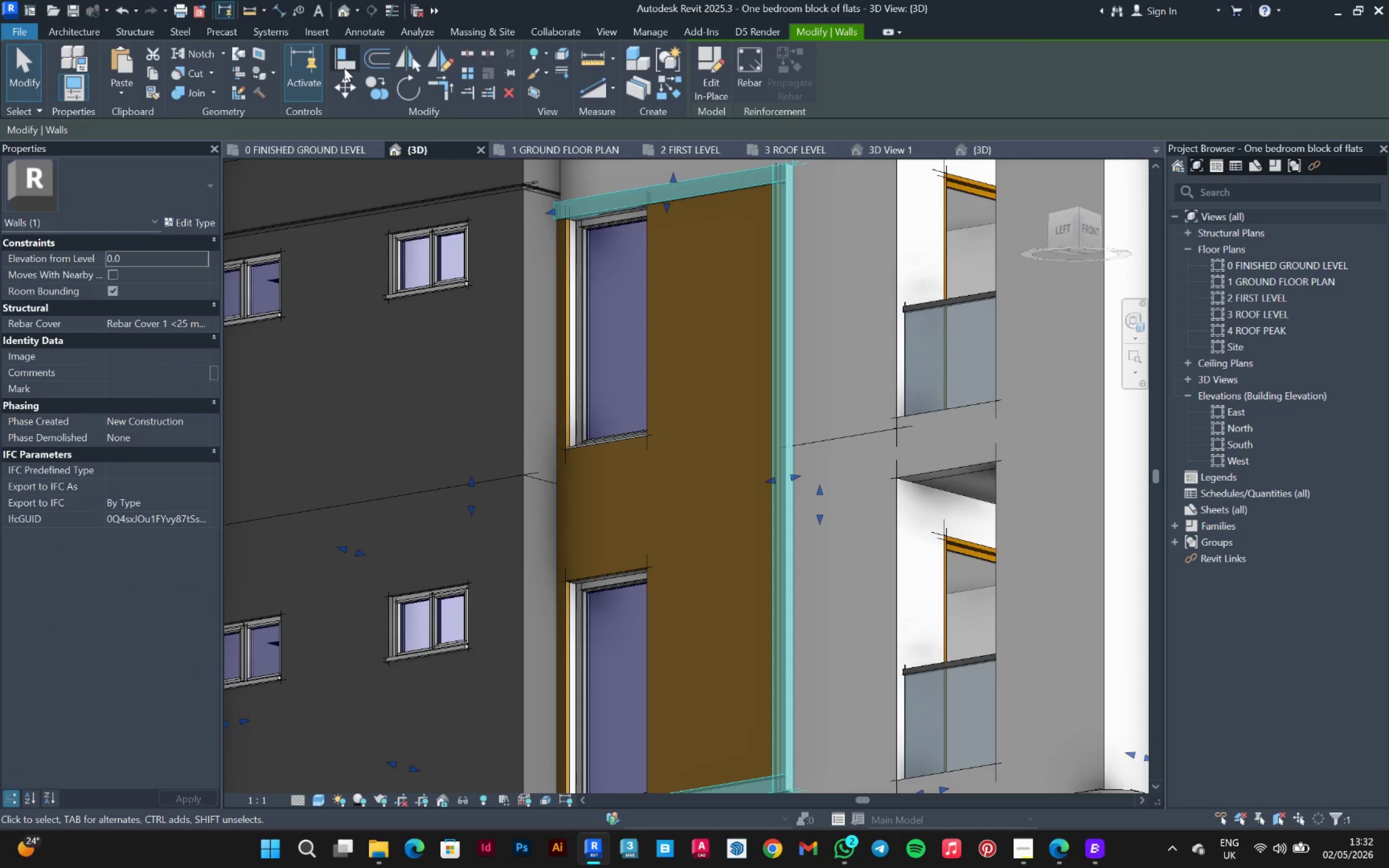 
left_click([345, 62])
 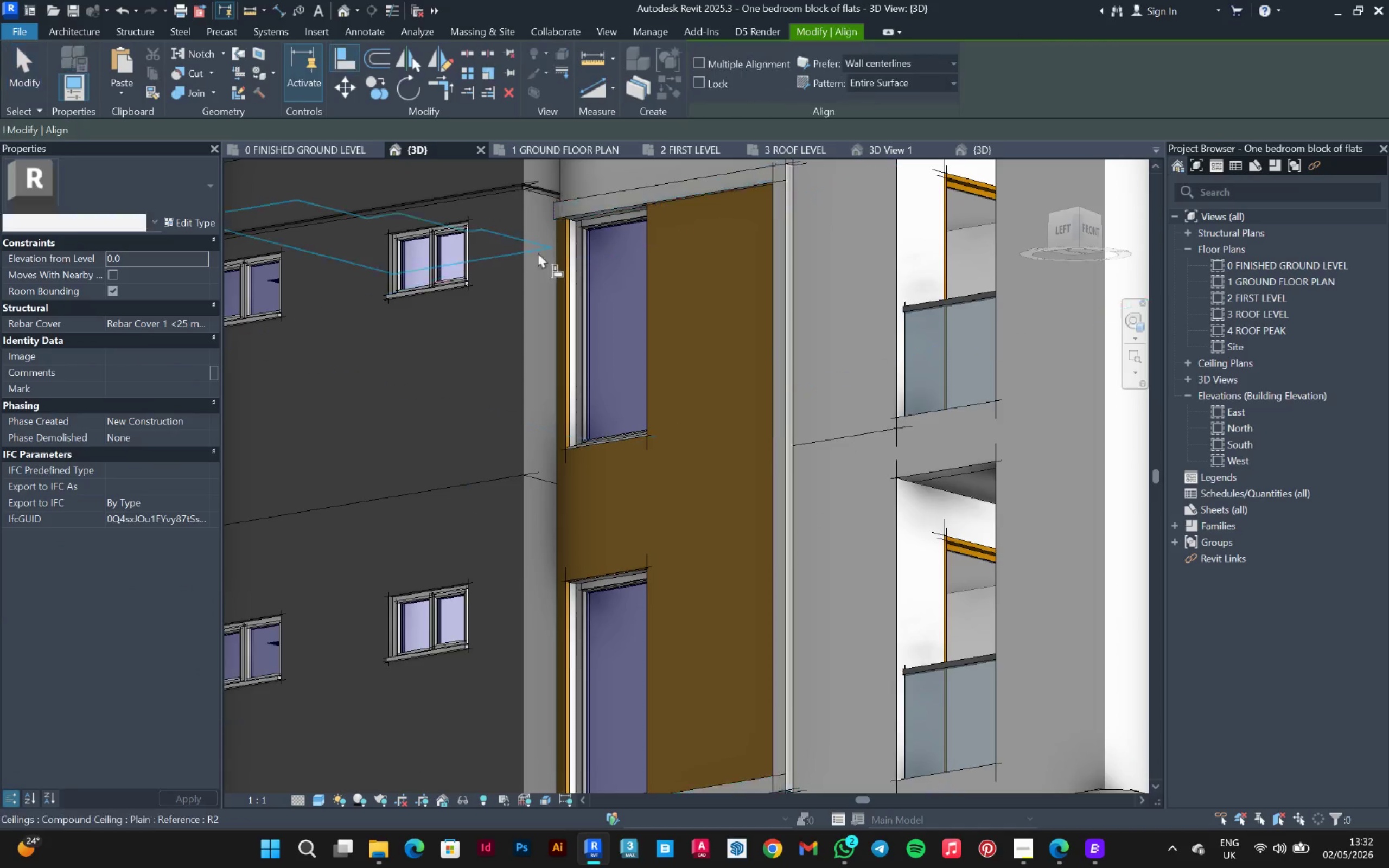 
hold_key(key=ShiftLeft, duration=0.47)
 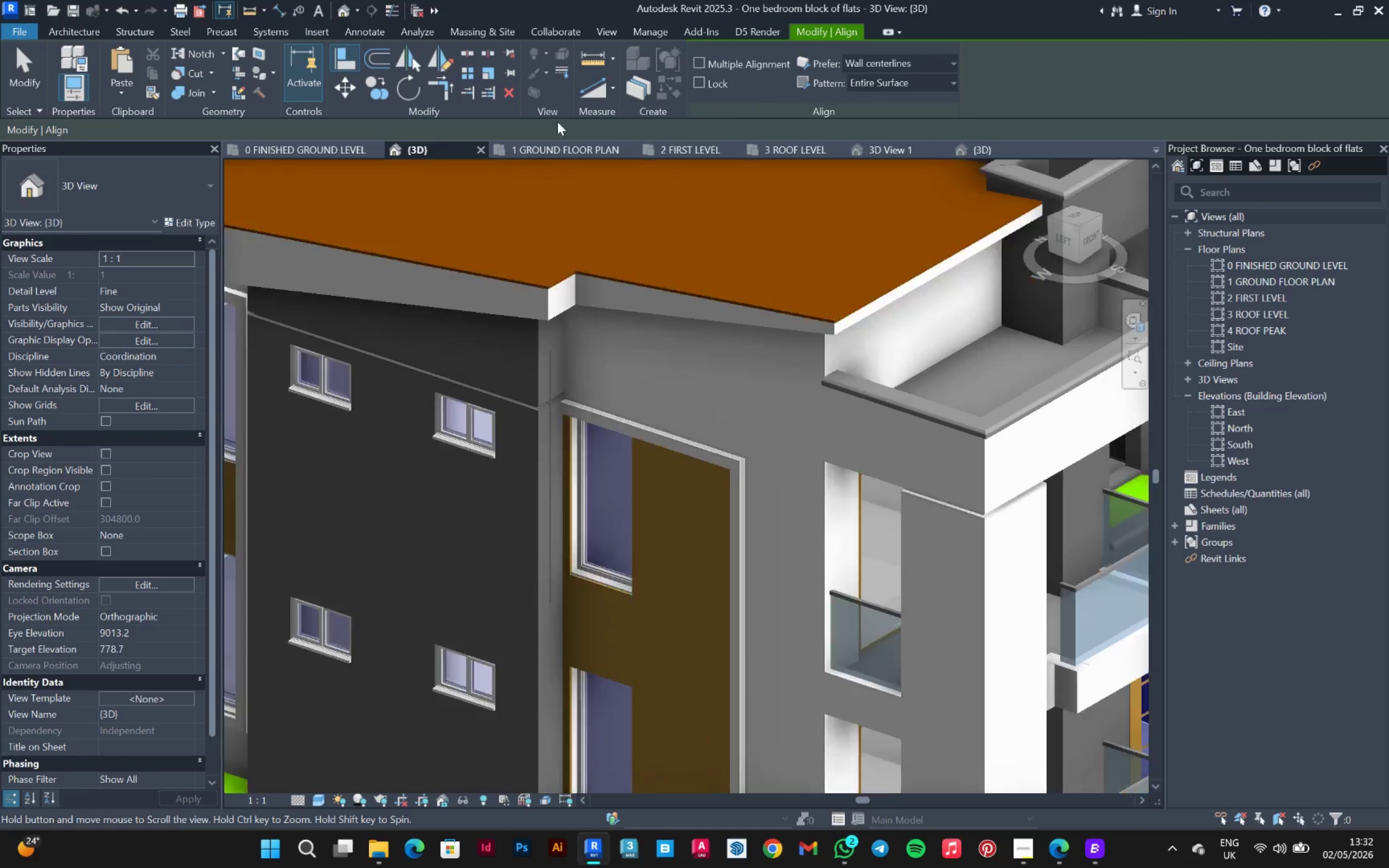 
scroll: coordinate [538, 253], scroll_direction: down, amount: 2.0
 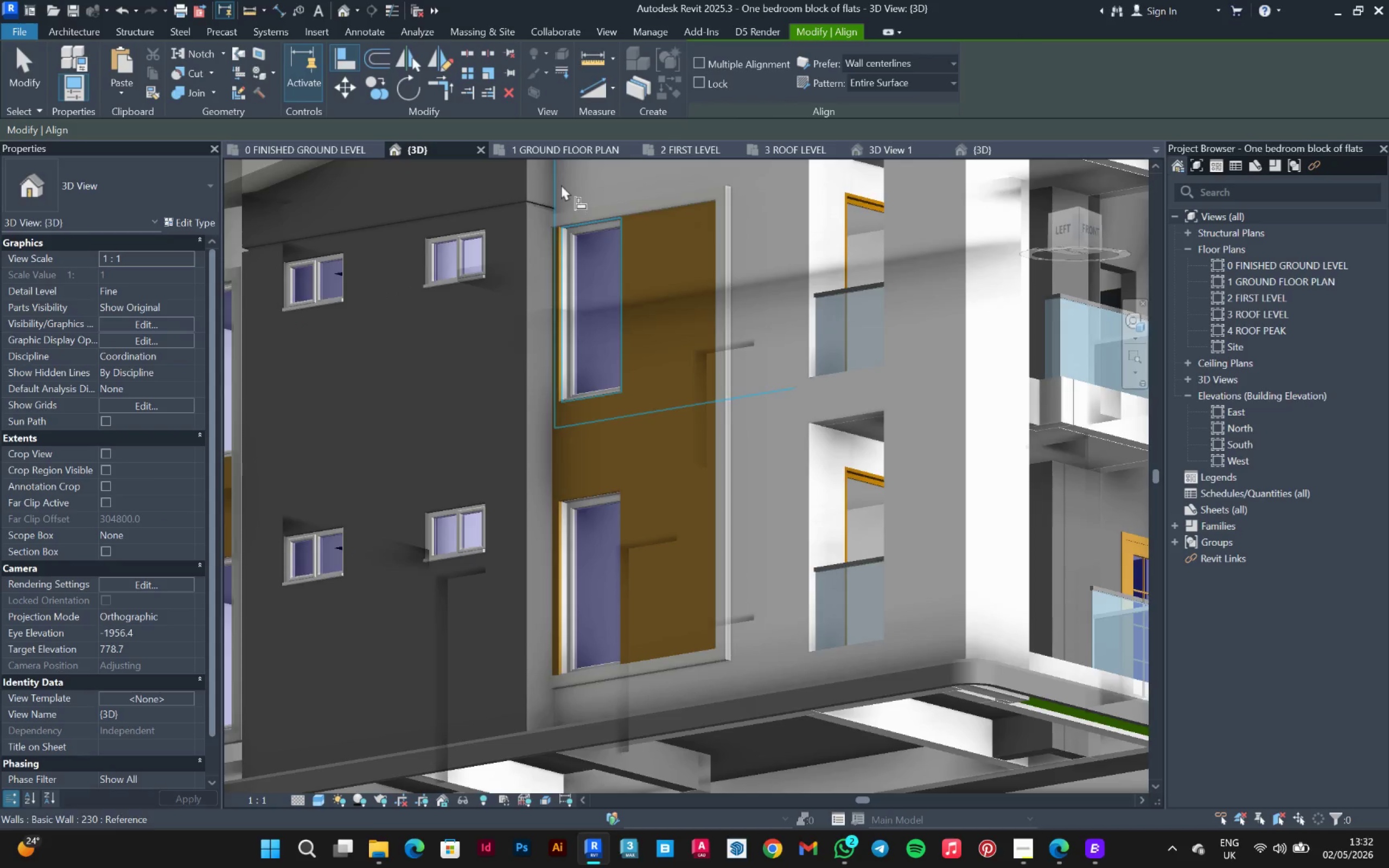 
scroll: coordinate [558, 390], scroll_direction: up, amount: 6.0
 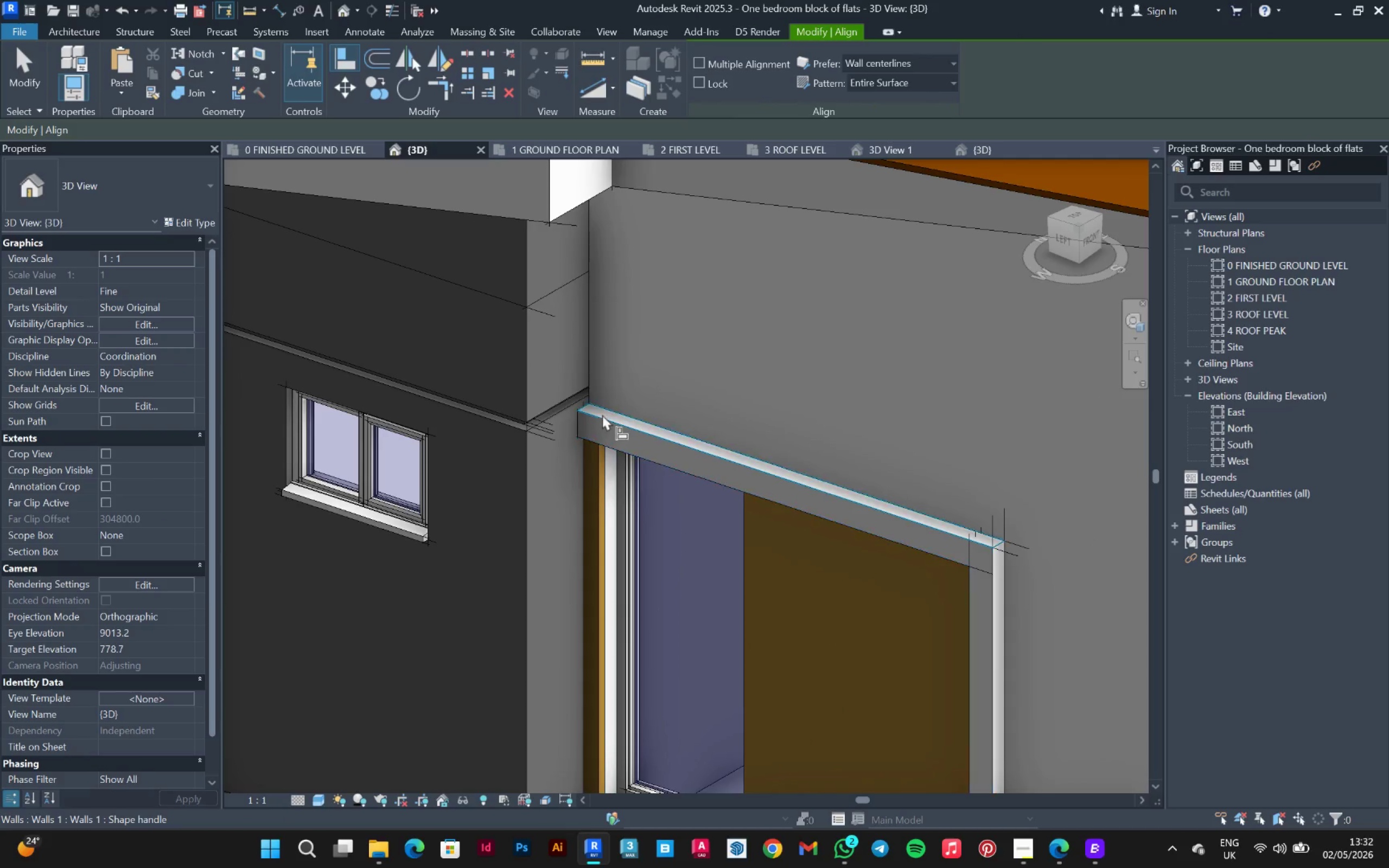 
left_click([602, 414])
 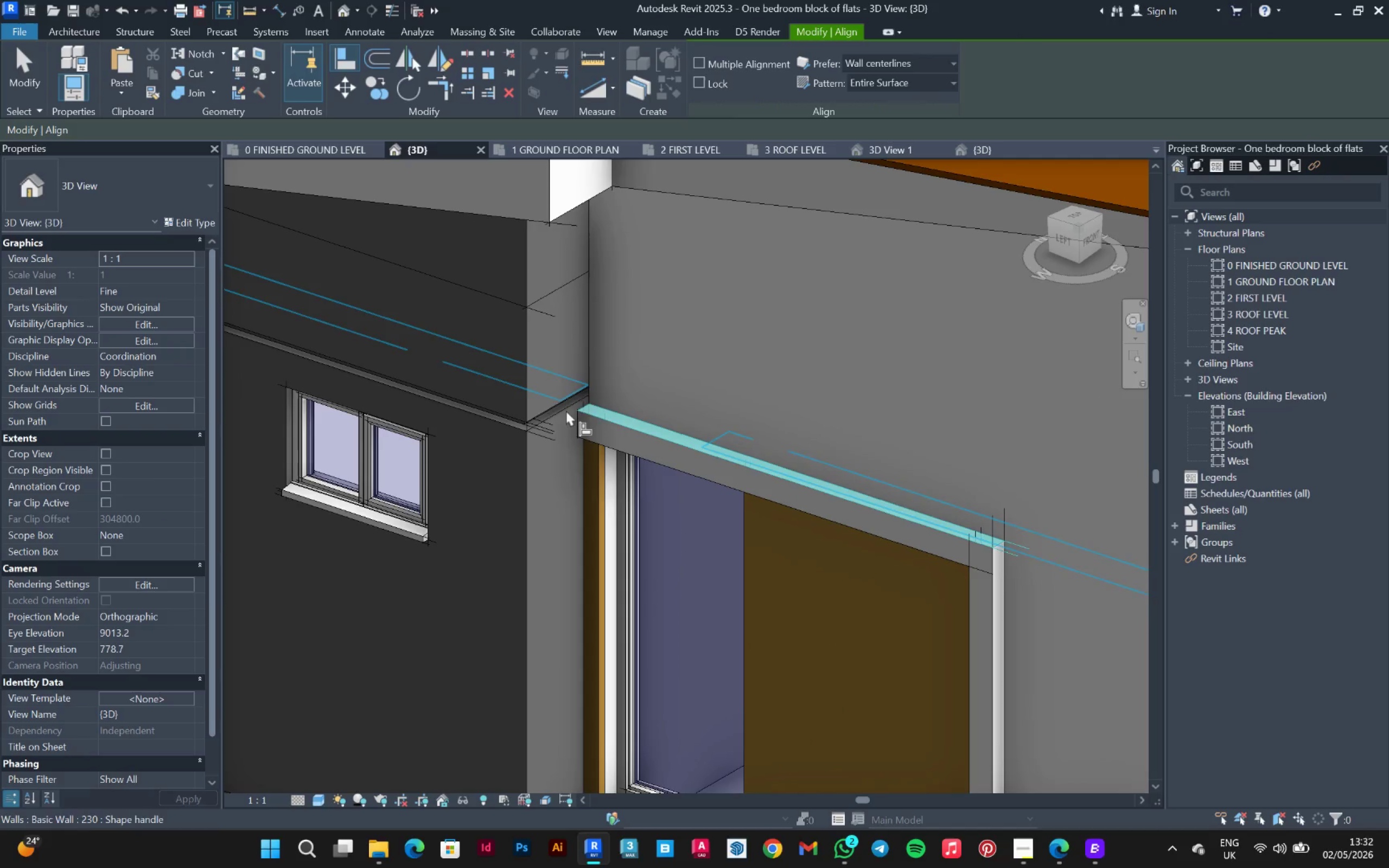 
hold_key(key=ShiftLeft, duration=0.42)
 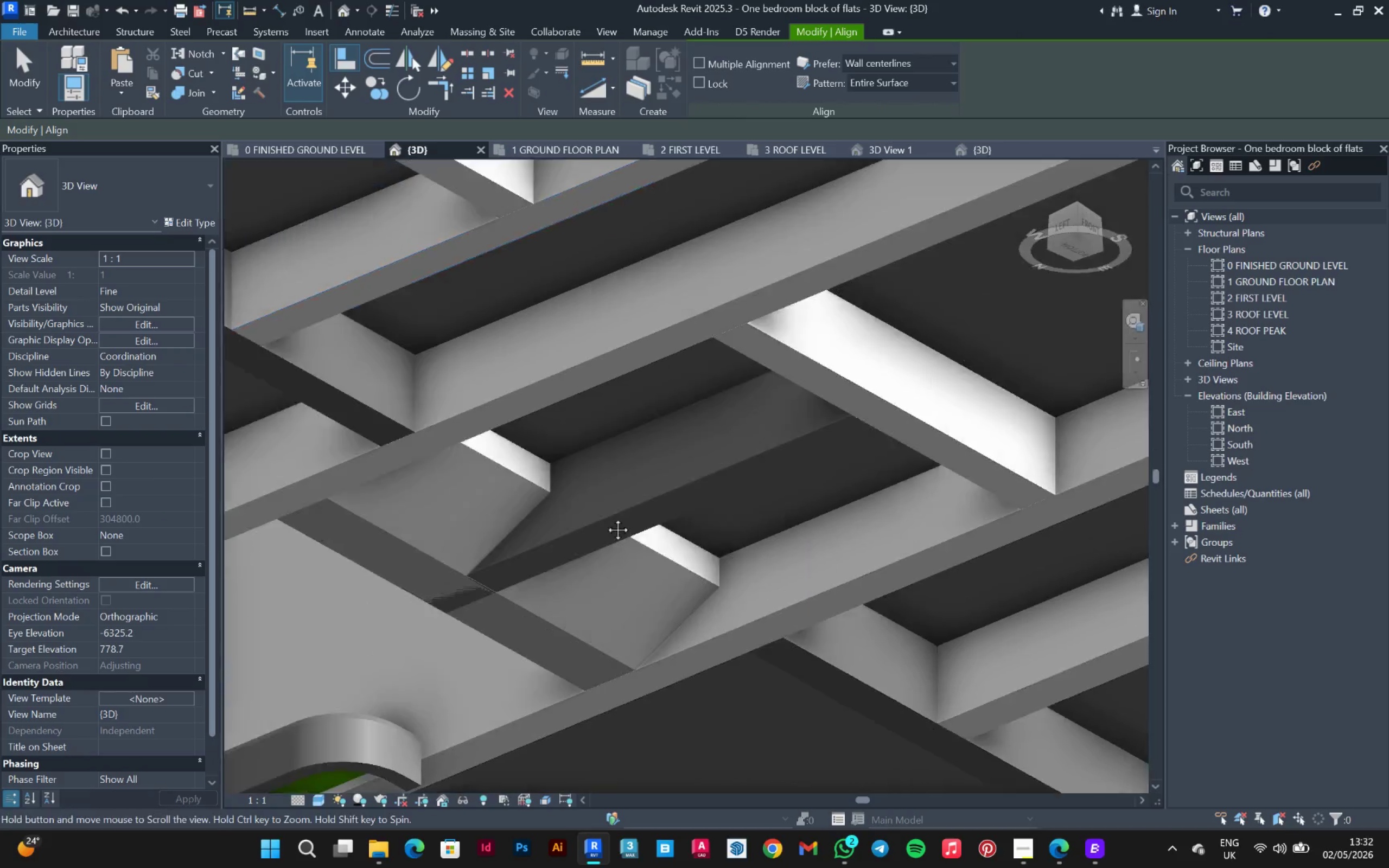 
scroll: coordinate [629, 579], scroll_direction: down, amount: 8.0
 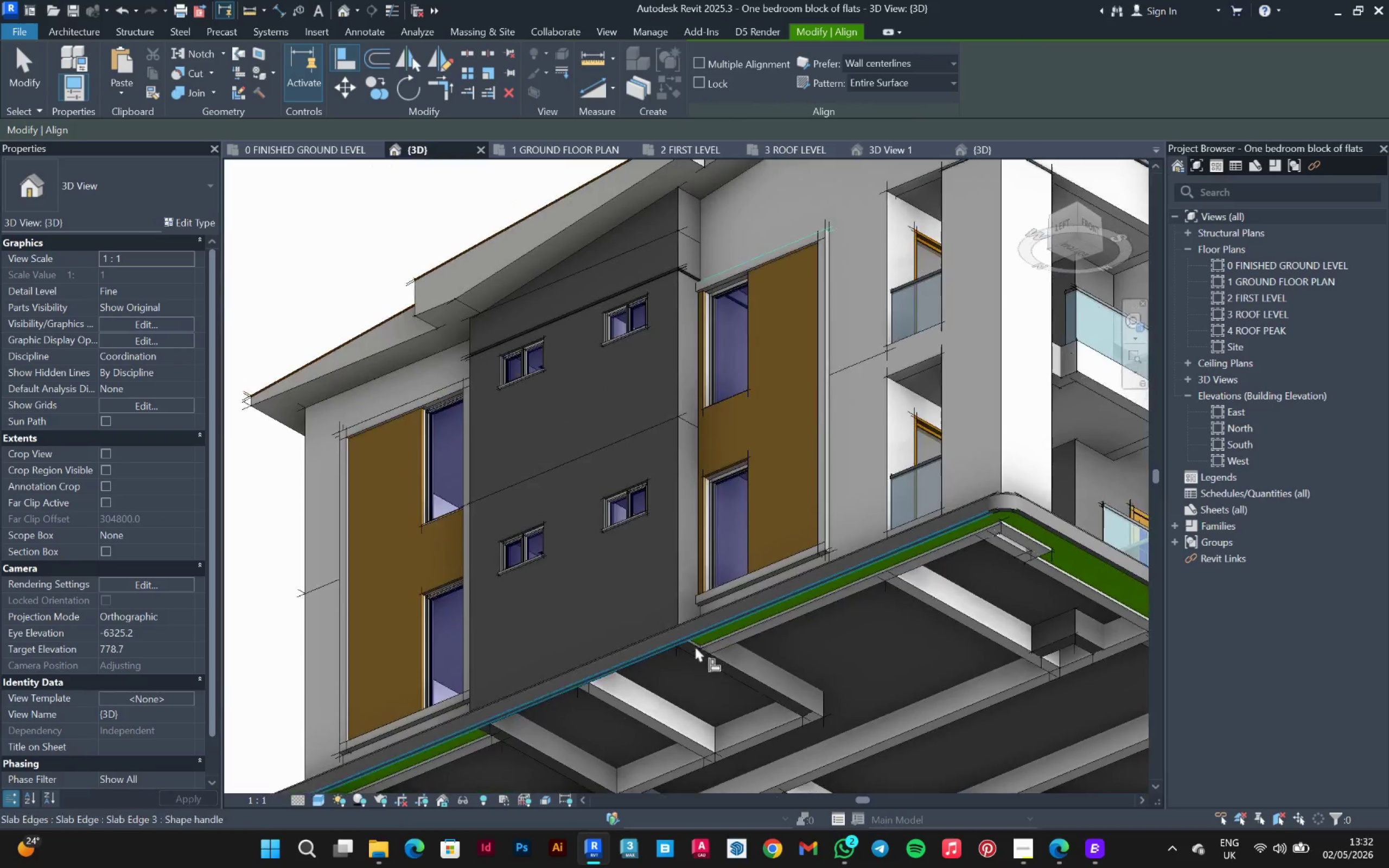 
scroll: coordinate [658, 210], scroll_direction: up, amount: 16.0
 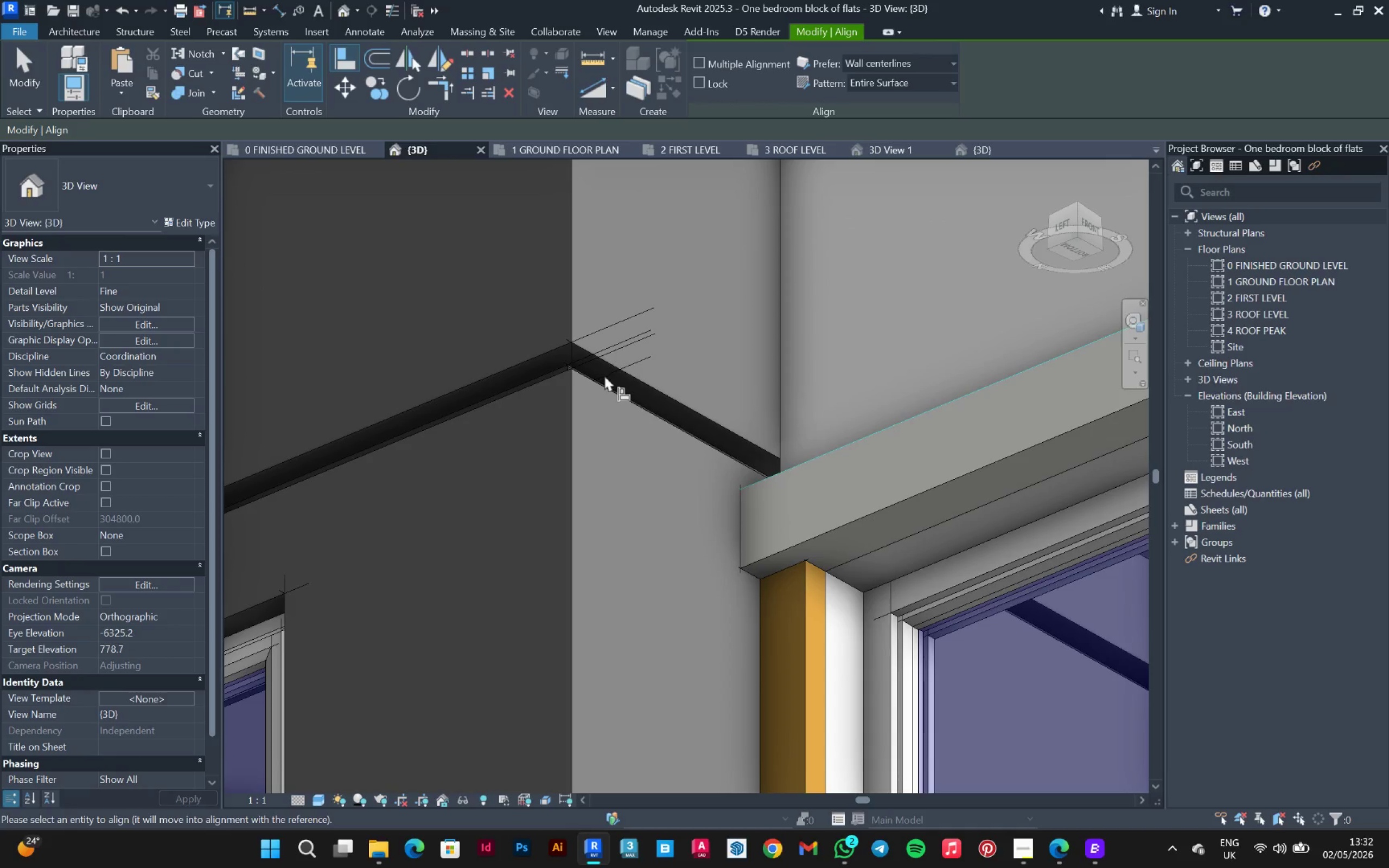 
scroll: coordinate [730, 430], scroll_direction: down, amount: 2.0
 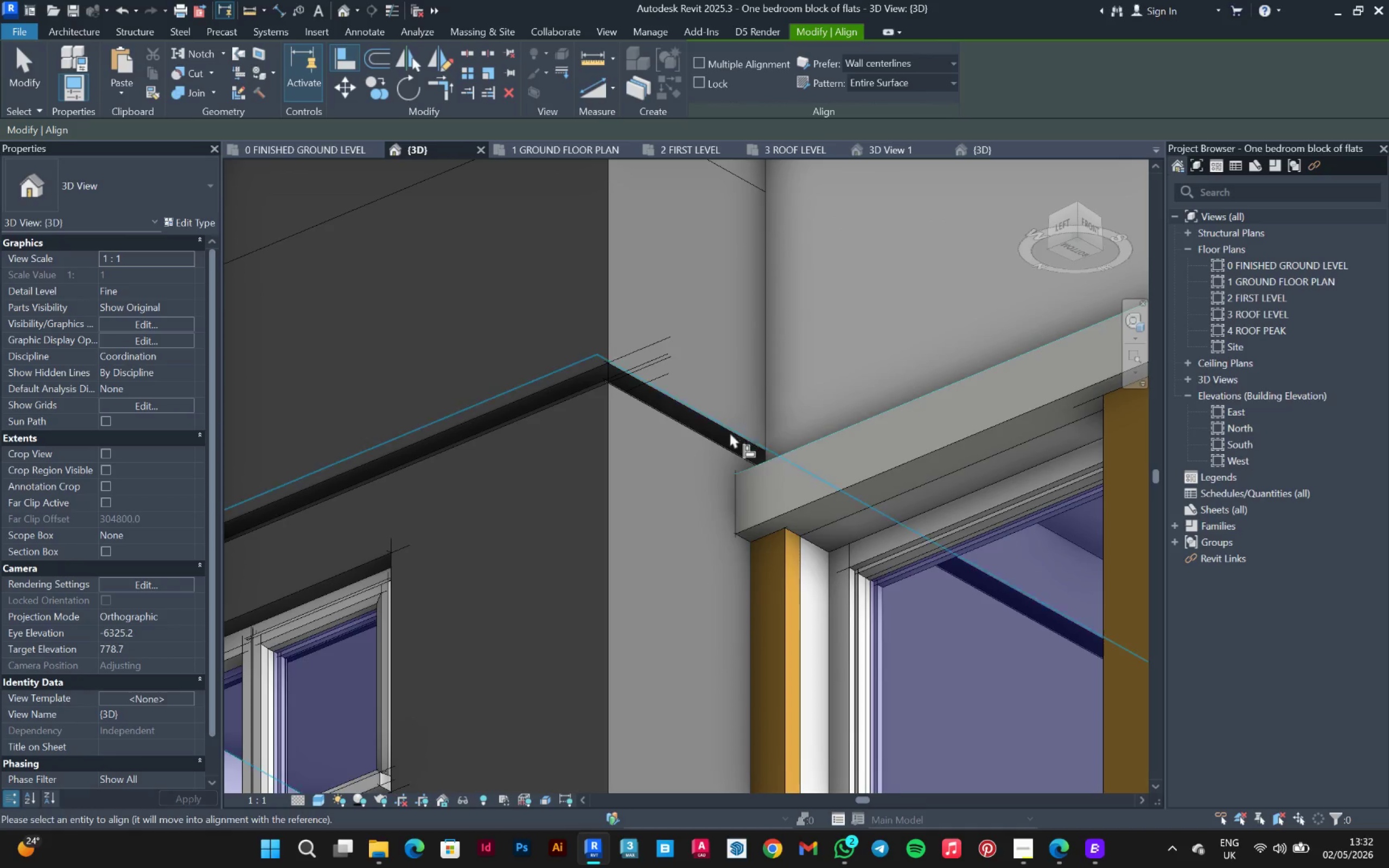 
key(Escape)
 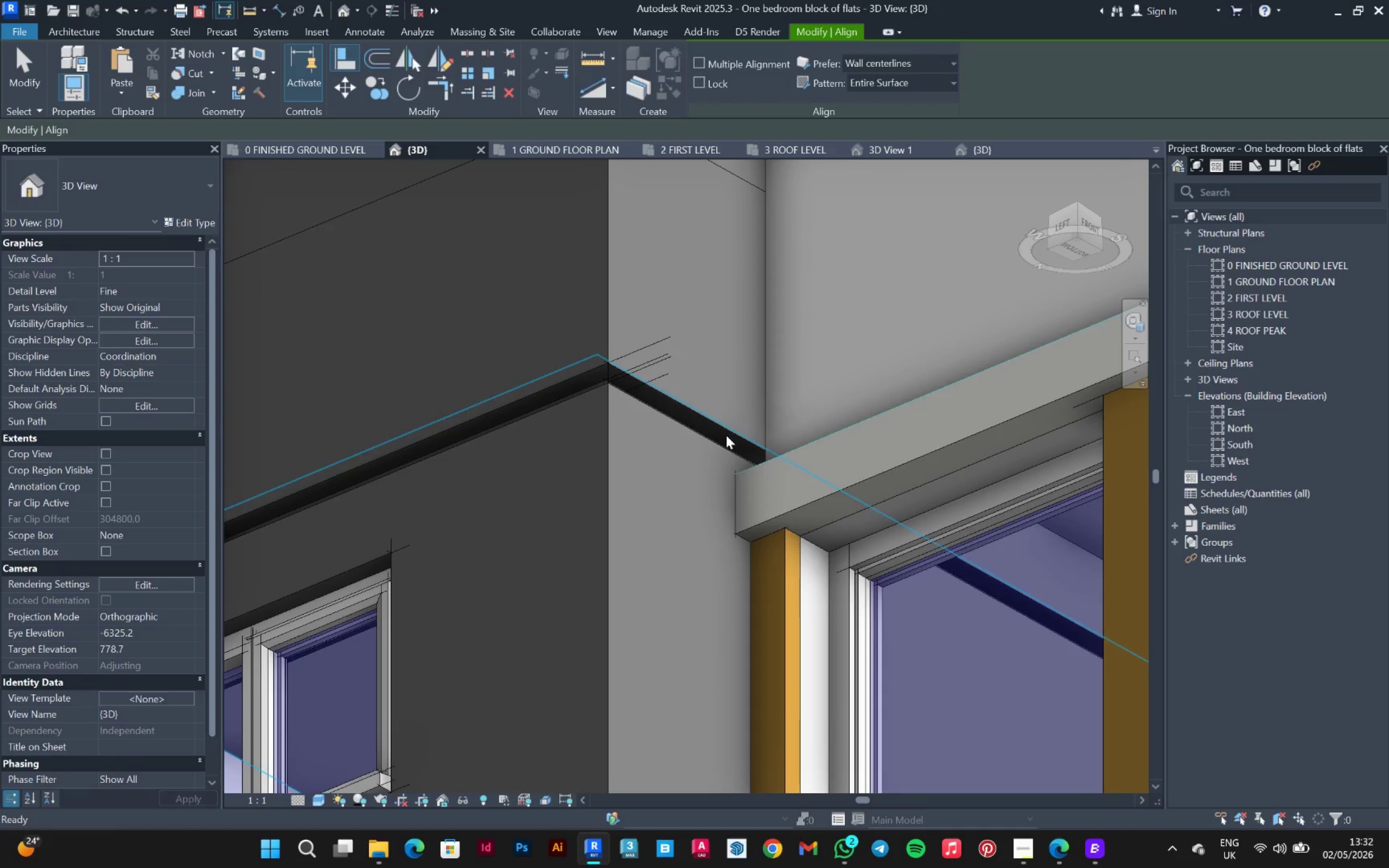 
key(Escape)
 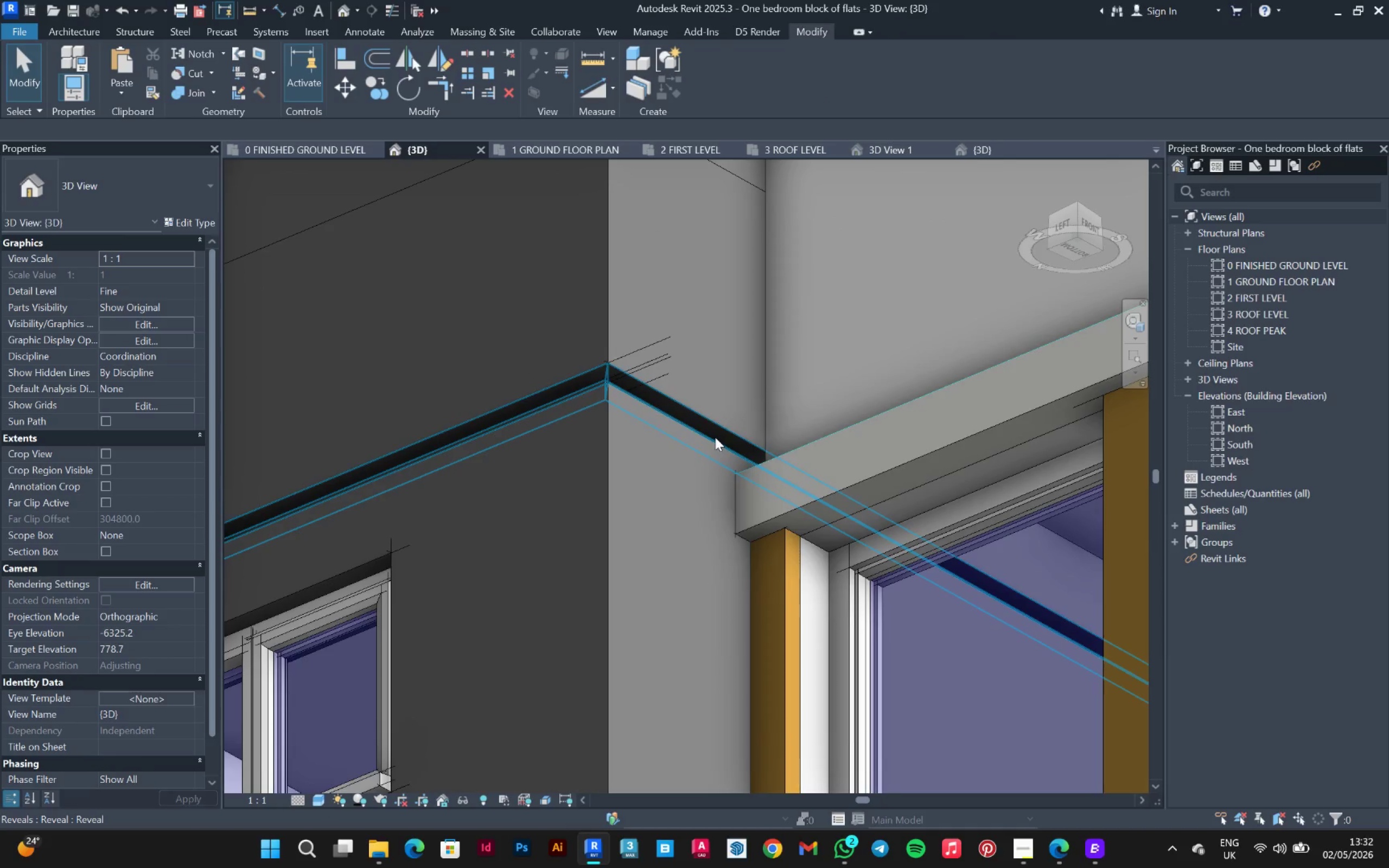 
left_click([715, 437])
 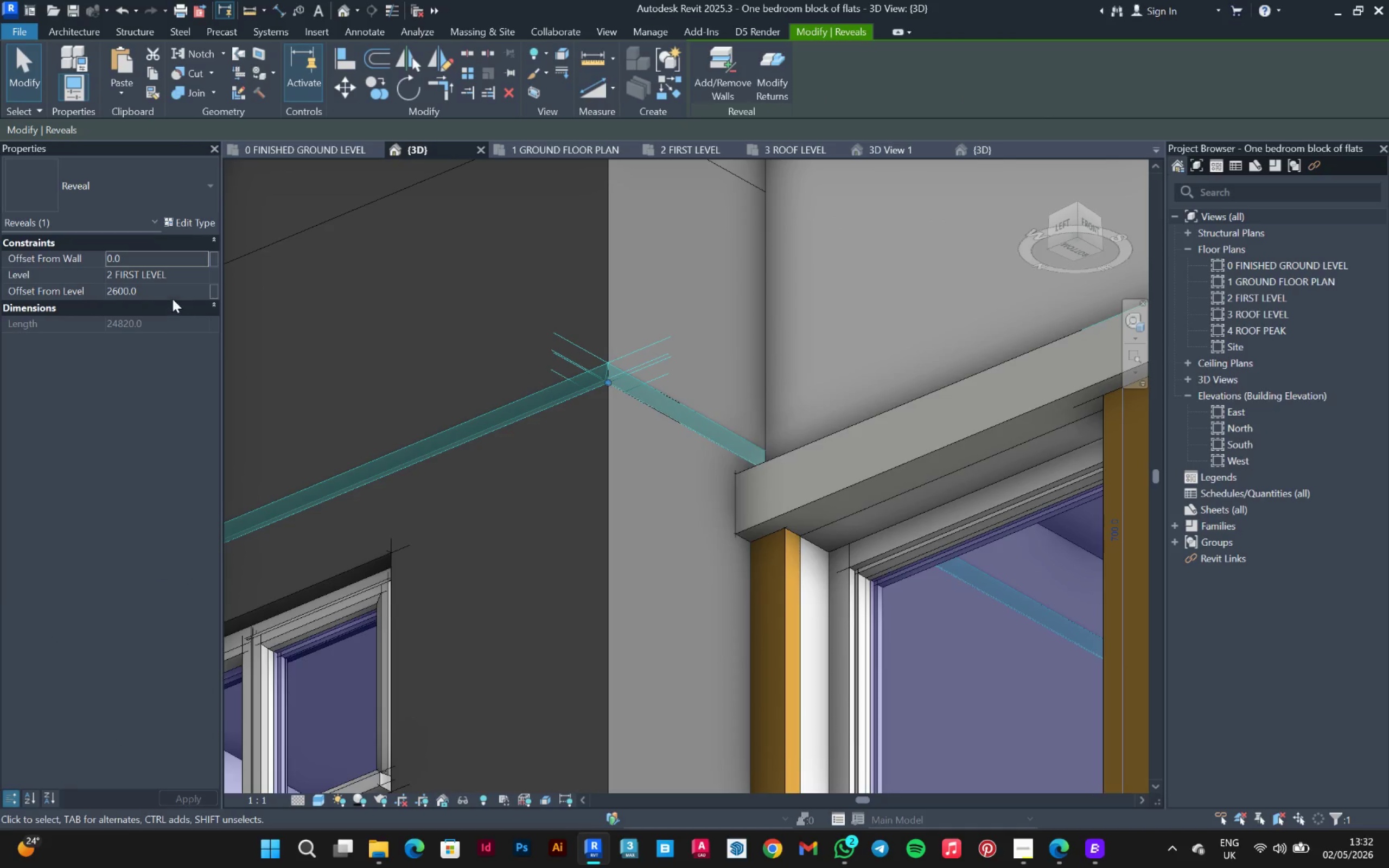 
left_click([173, 295])
 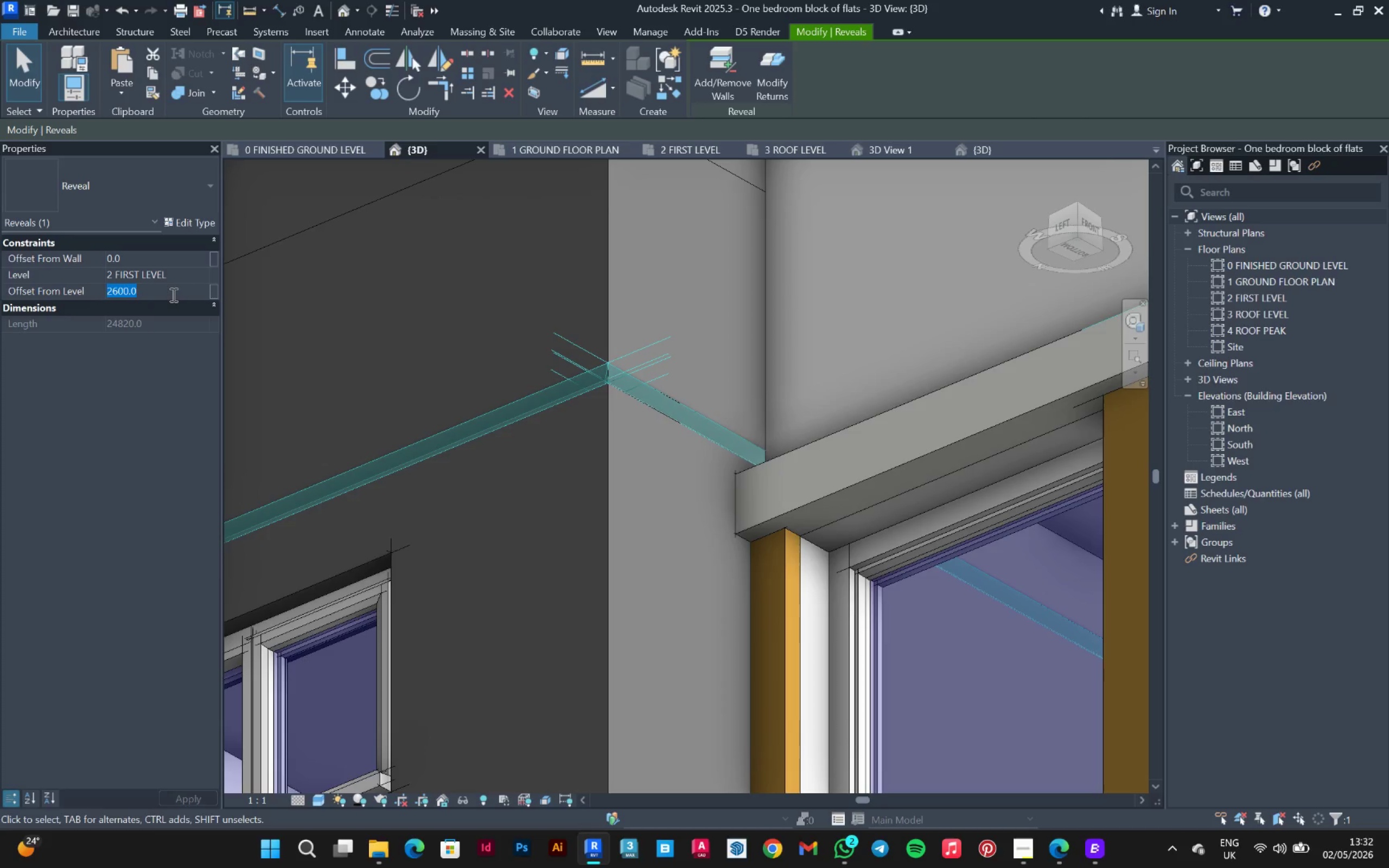 
type(2500)
key(Backspace)
key(Backspace)
key(Backspace)
type(00)
 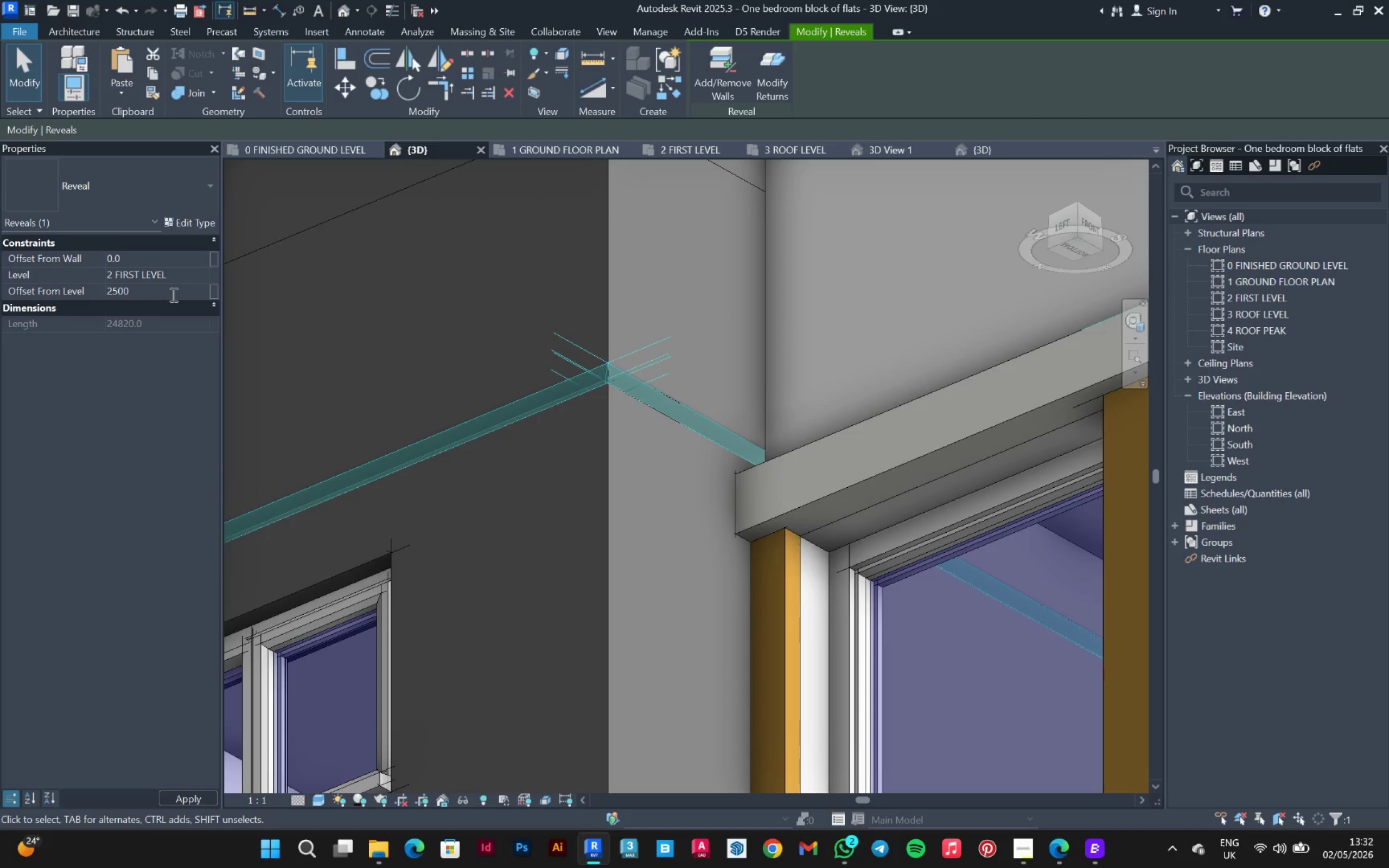 
left_click([725, 394])
 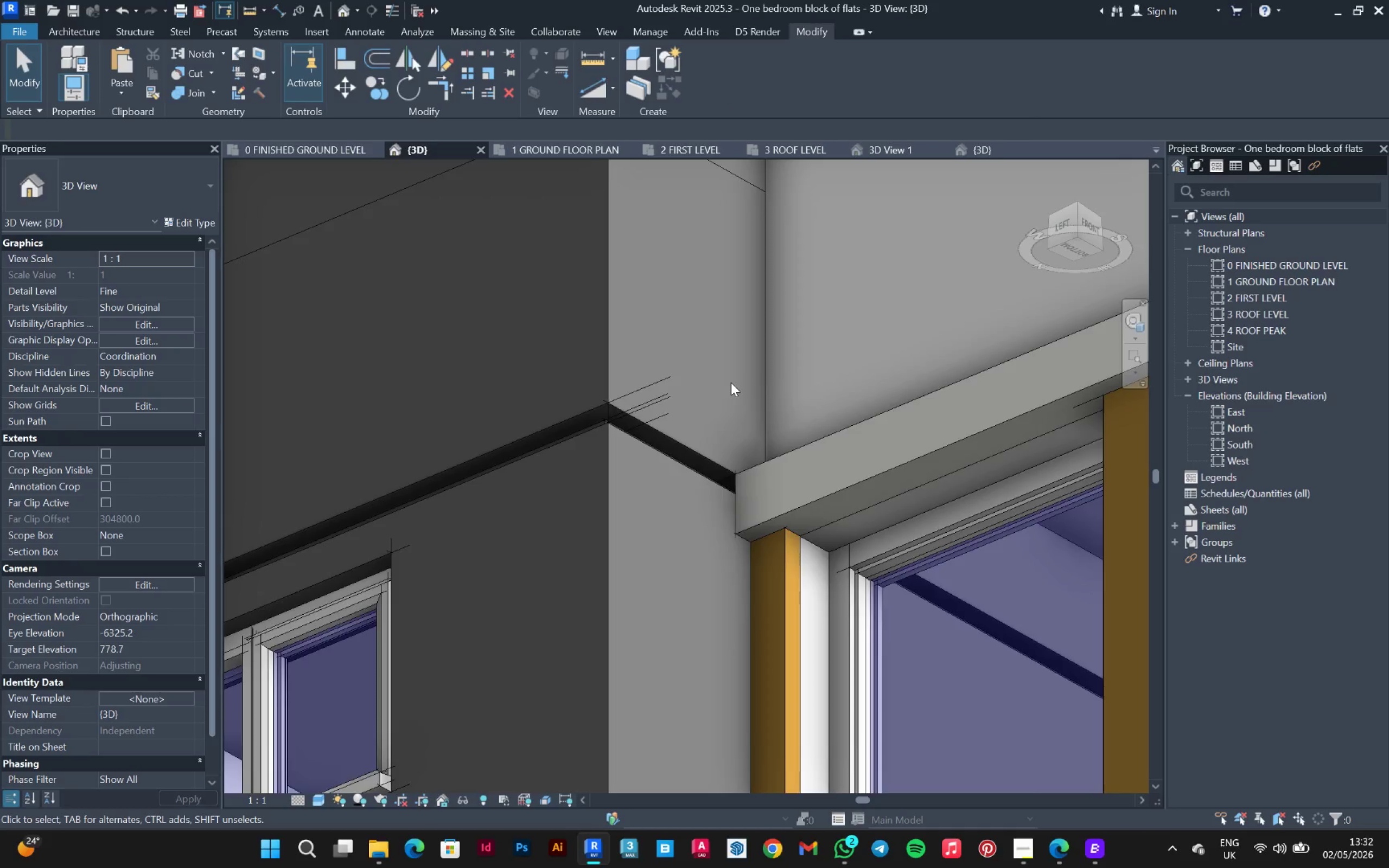 
hold_key(key=ShiftLeft, duration=0.58)
 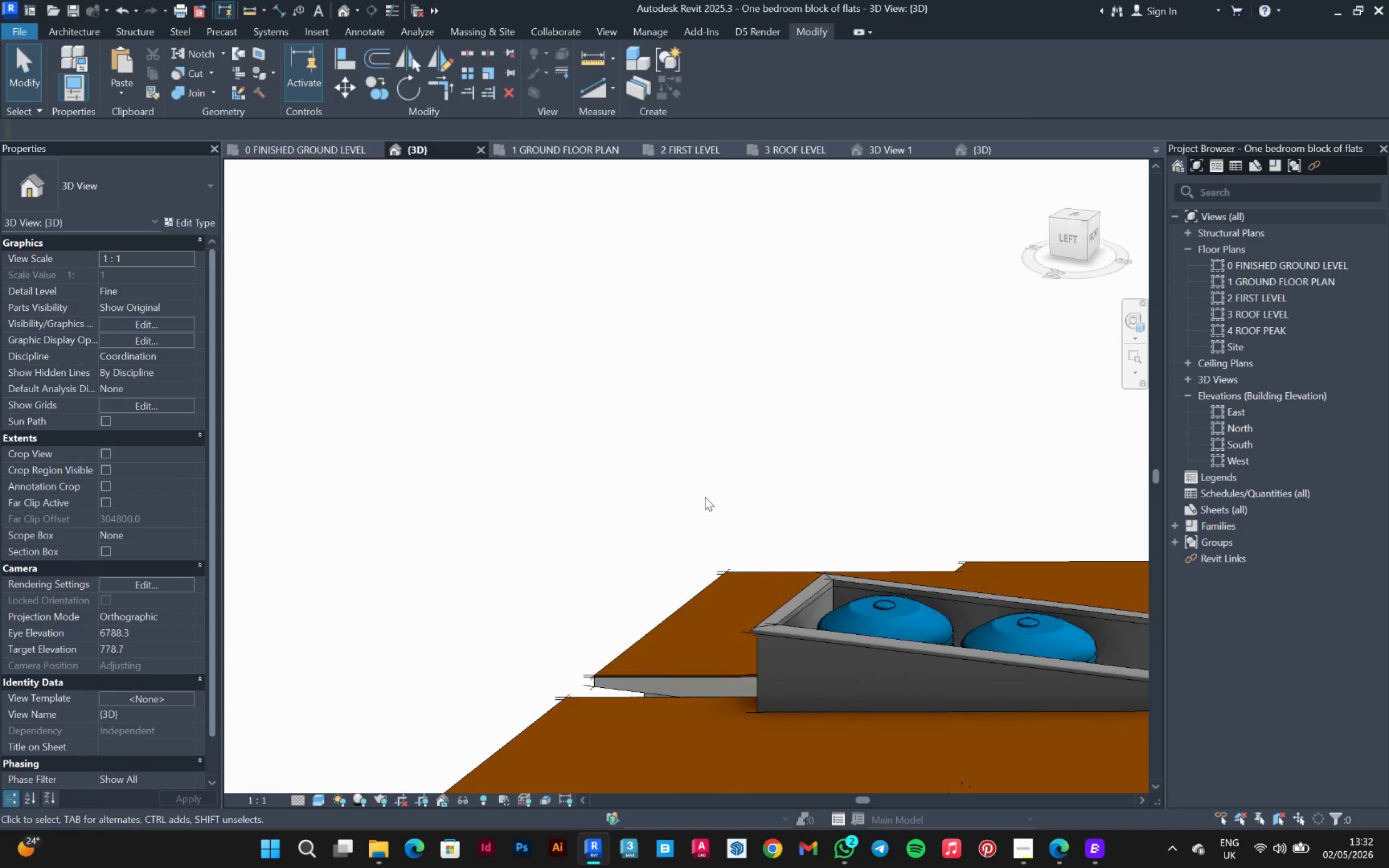 
scroll: coordinate [735, 374], scroll_direction: down, amount: 14.0
 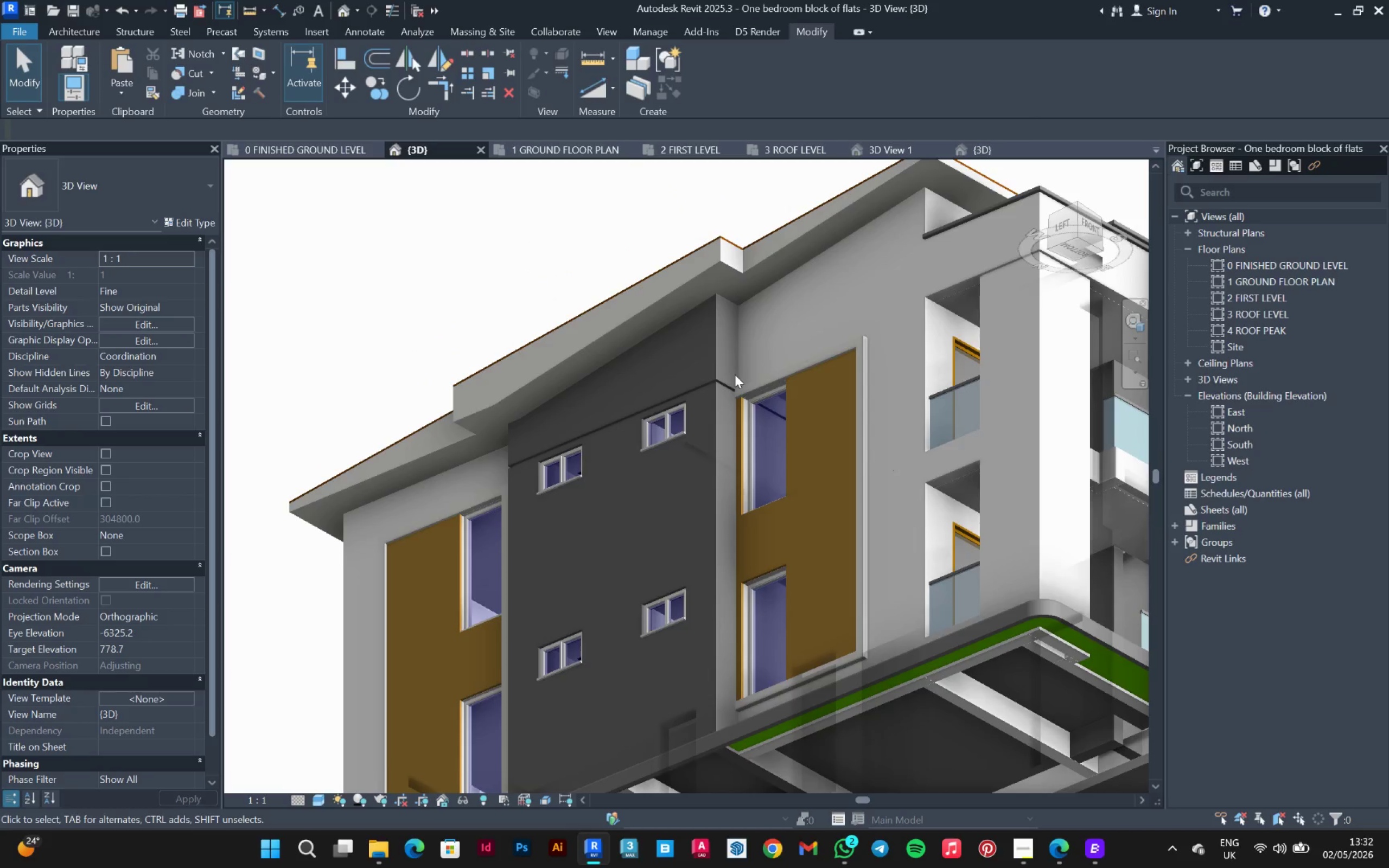 
hold_key(key=ShiftLeft, duration=0.72)
 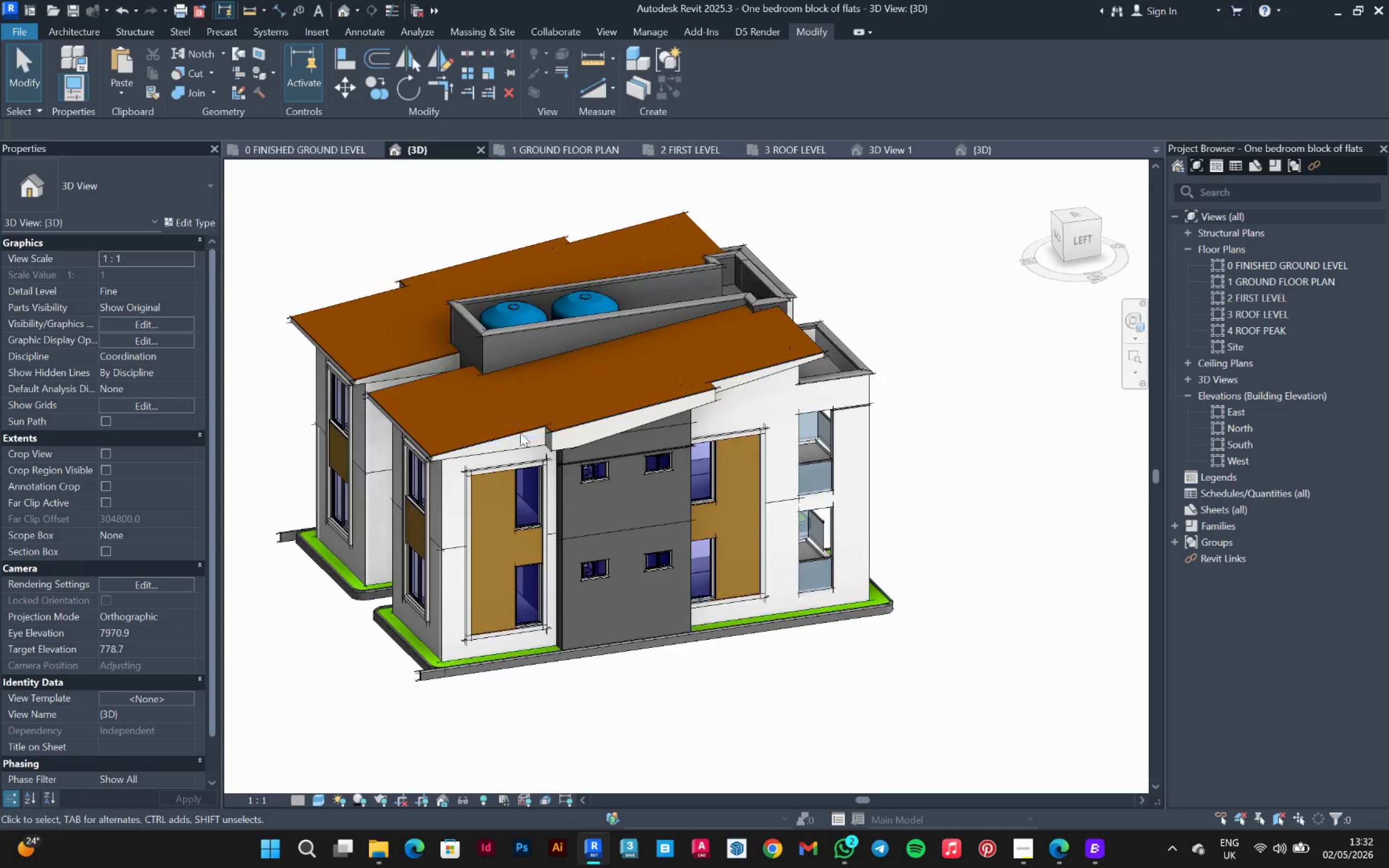 
scroll: coordinate [705, 495], scroll_direction: down, amount: 5.0
 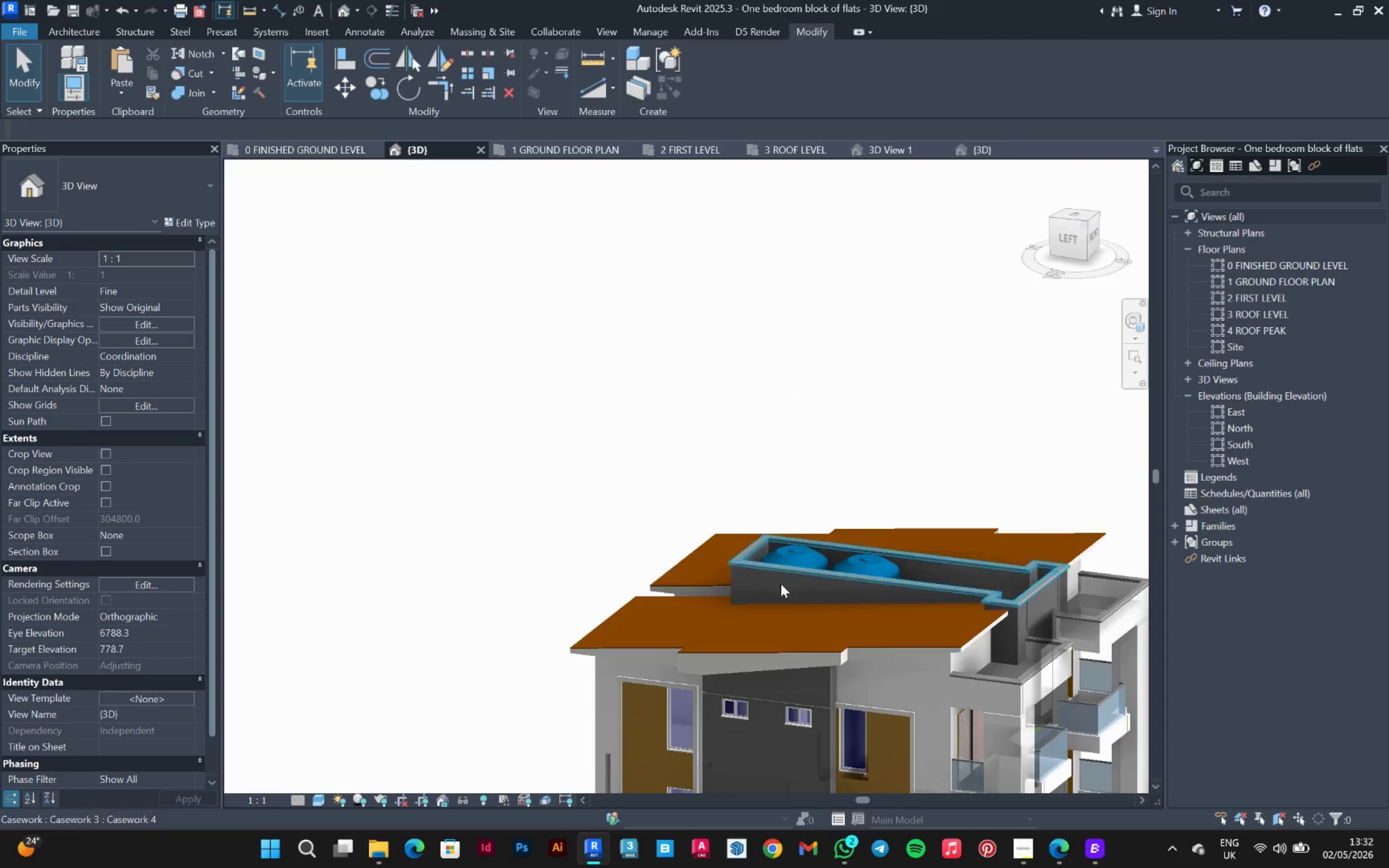 
hold_key(key=ShiftLeft, duration=1.22)
 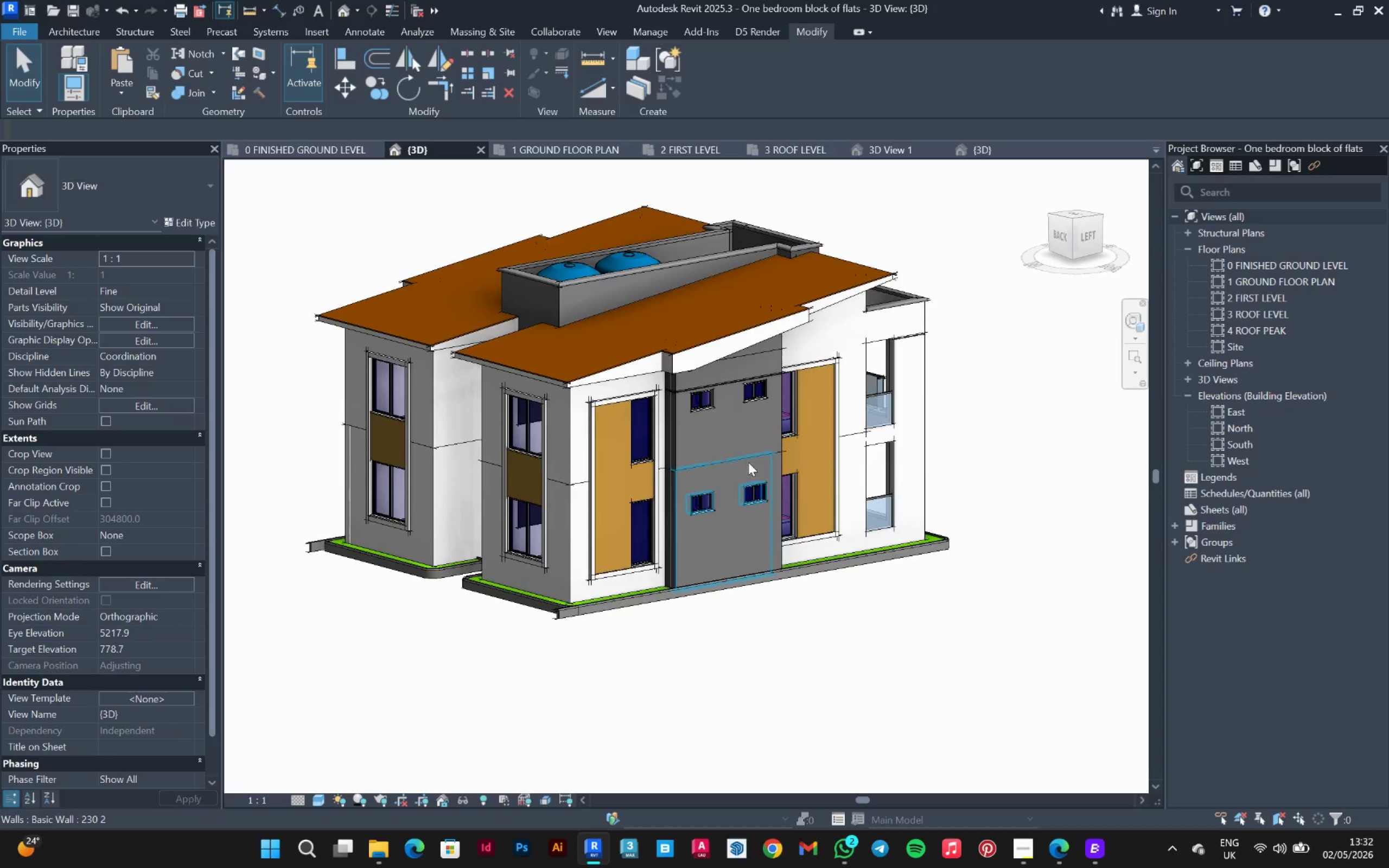 
hold_key(key=ShiftLeft, duration=0.77)
 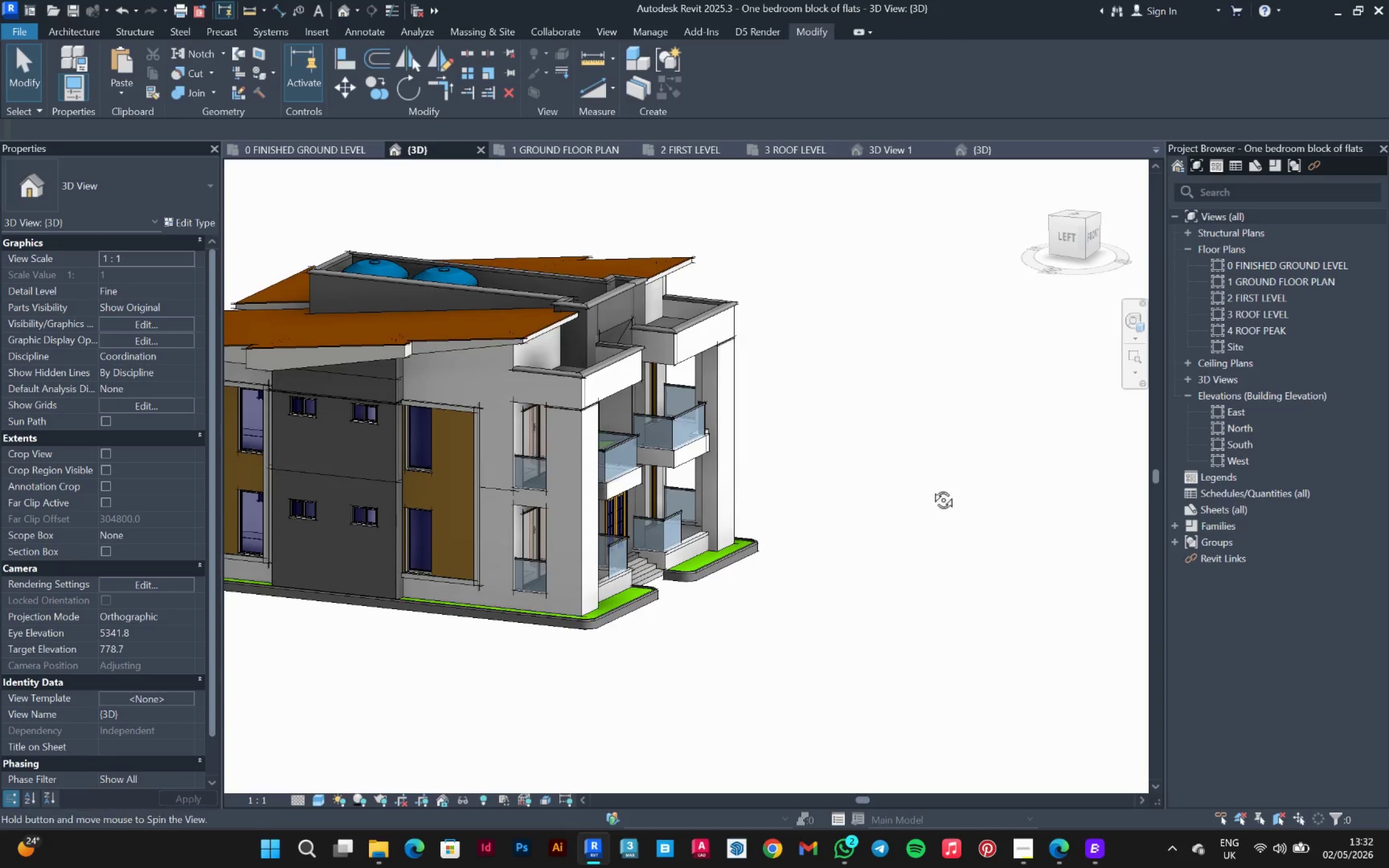 
hold_key(key=ShiftLeft, duration=1.31)
 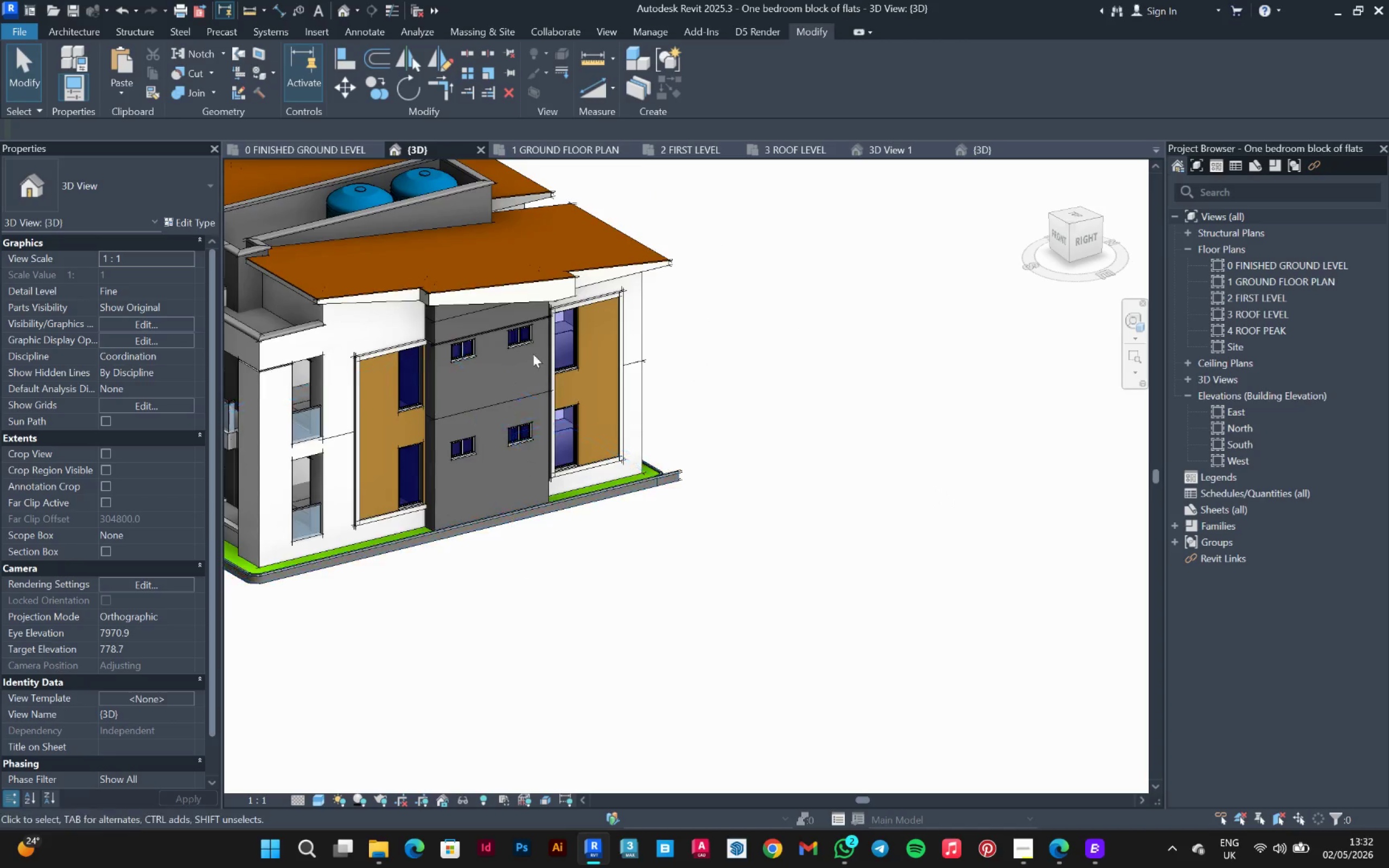 
hold_key(key=ShiftLeft, duration=1.5)
 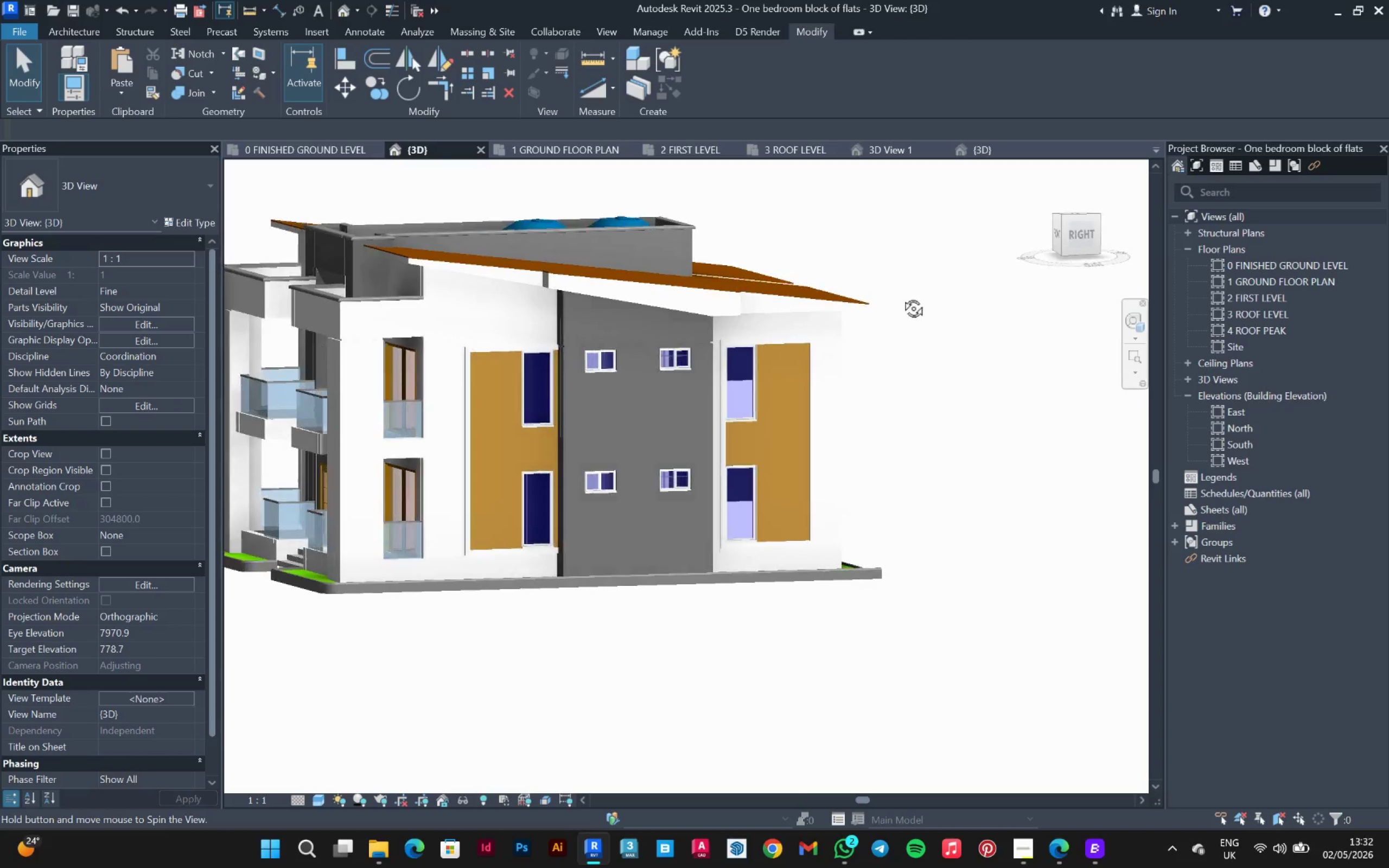 
scroll: coordinate [1004, 408], scroll_direction: up, amount: 1.0
 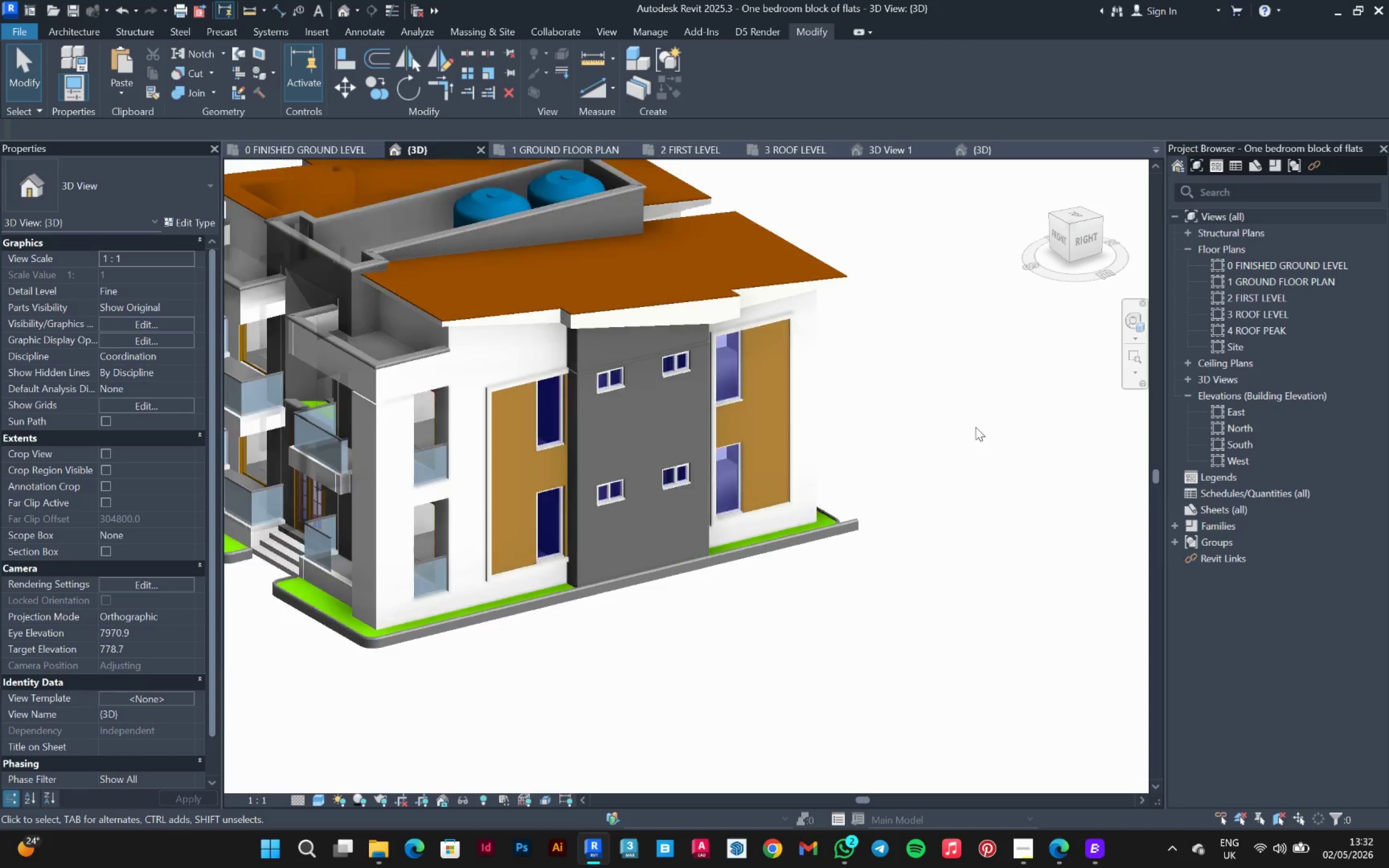 
hold_key(key=ShiftLeft, duration=1.23)
 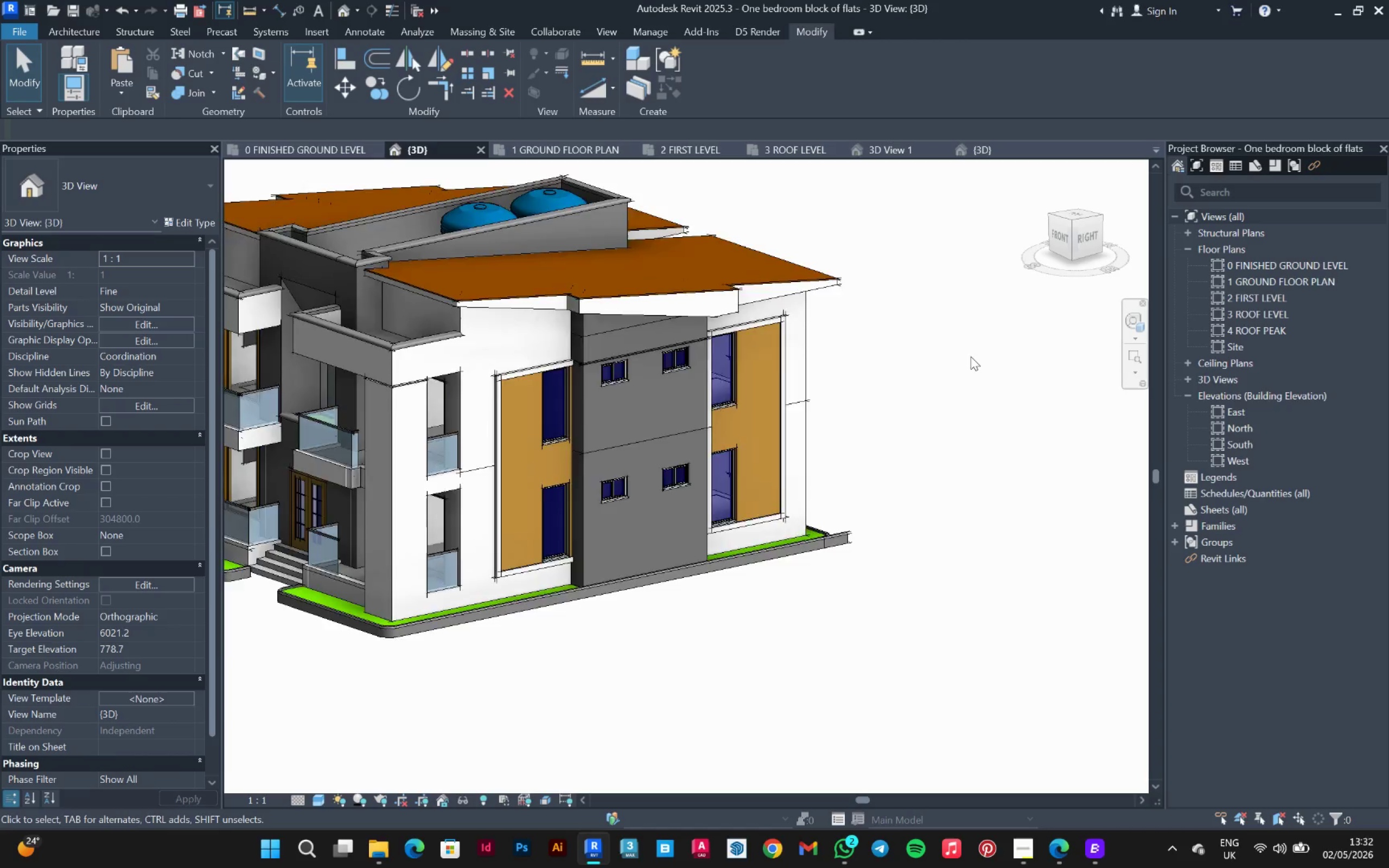 
hold_key(key=ShiftLeft, duration=1.09)
 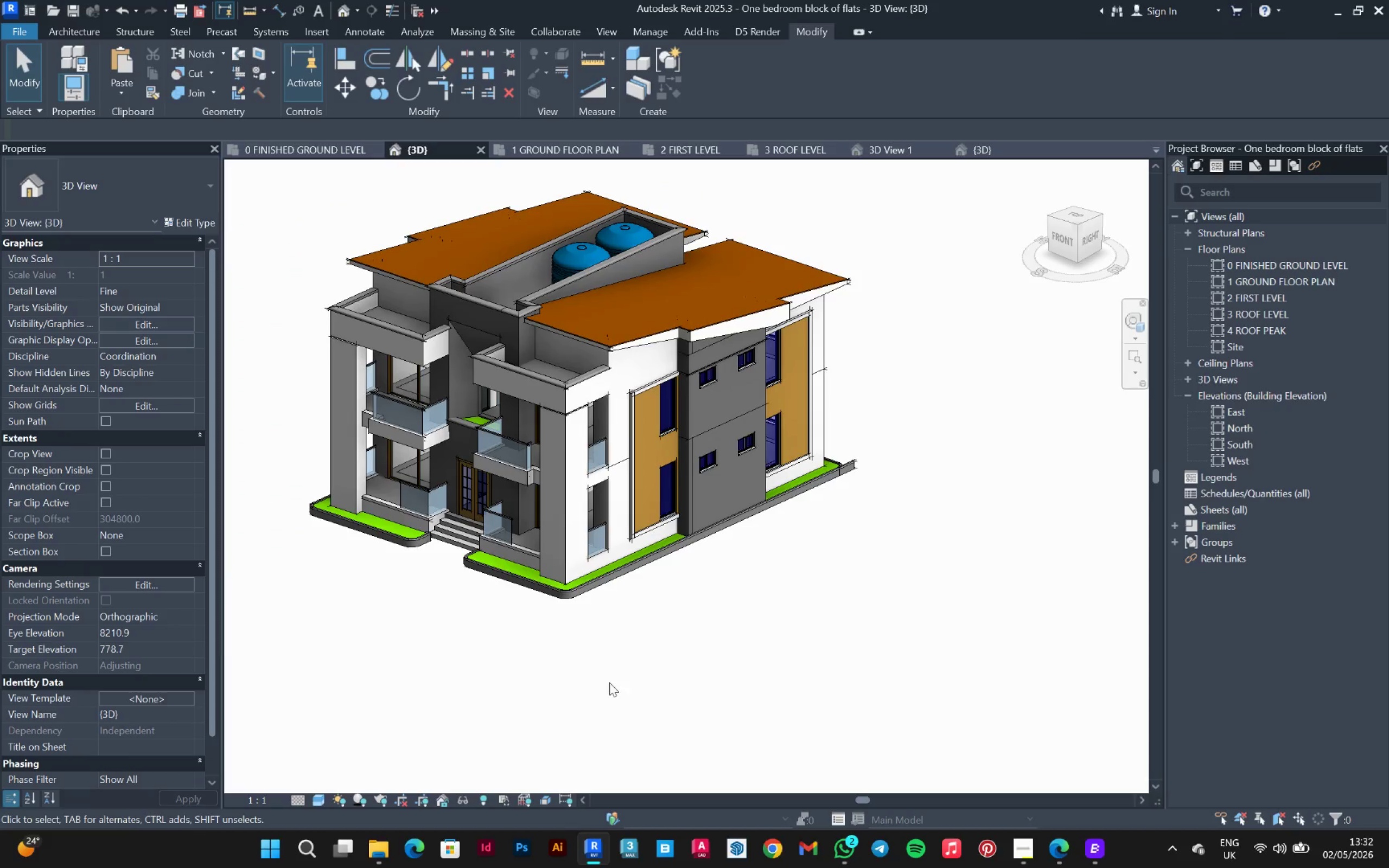 
scroll: coordinate [971, 356], scroll_direction: down, amount: 2.0
 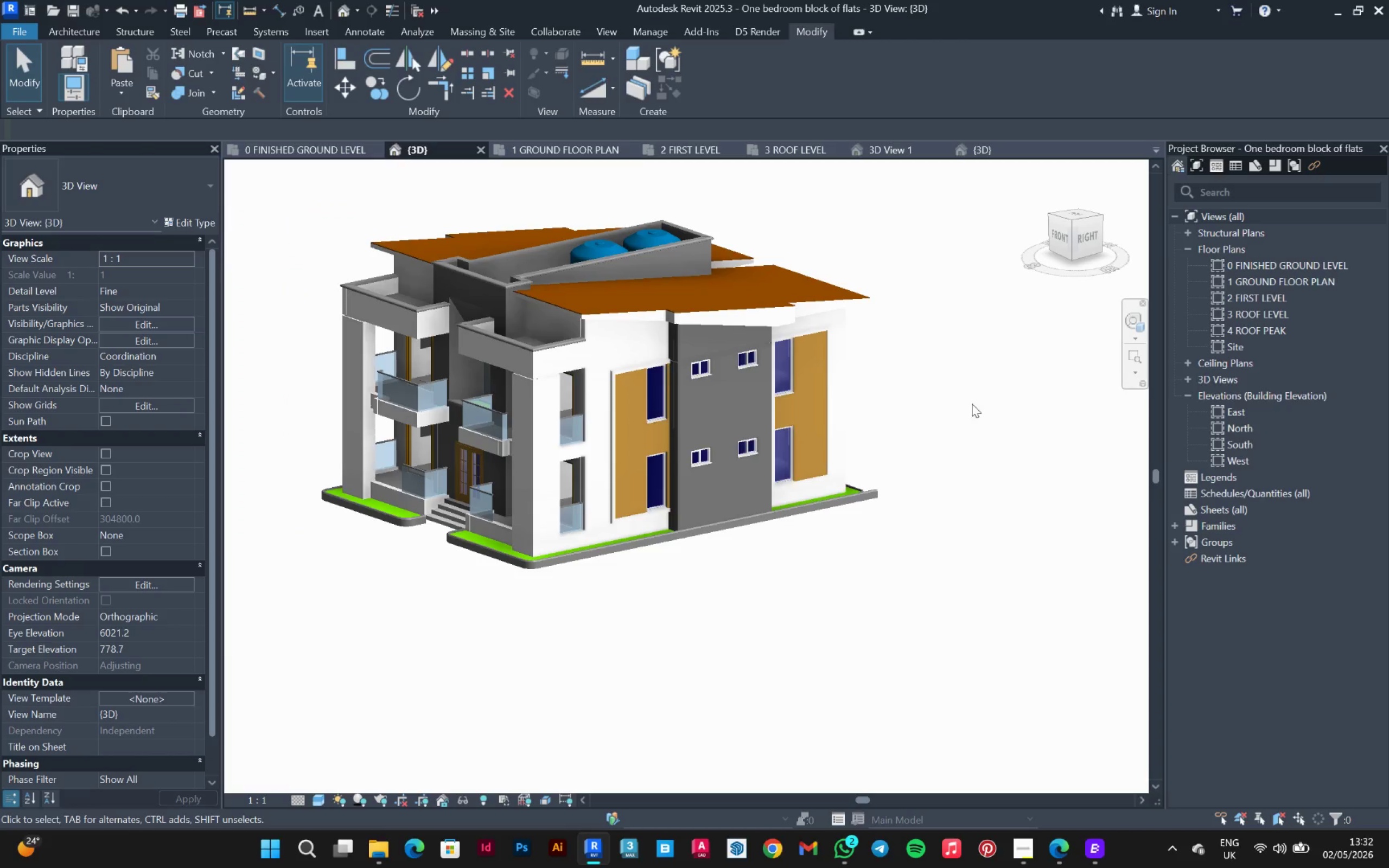 
hold_key(key=ShiftLeft, duration=0.73)
 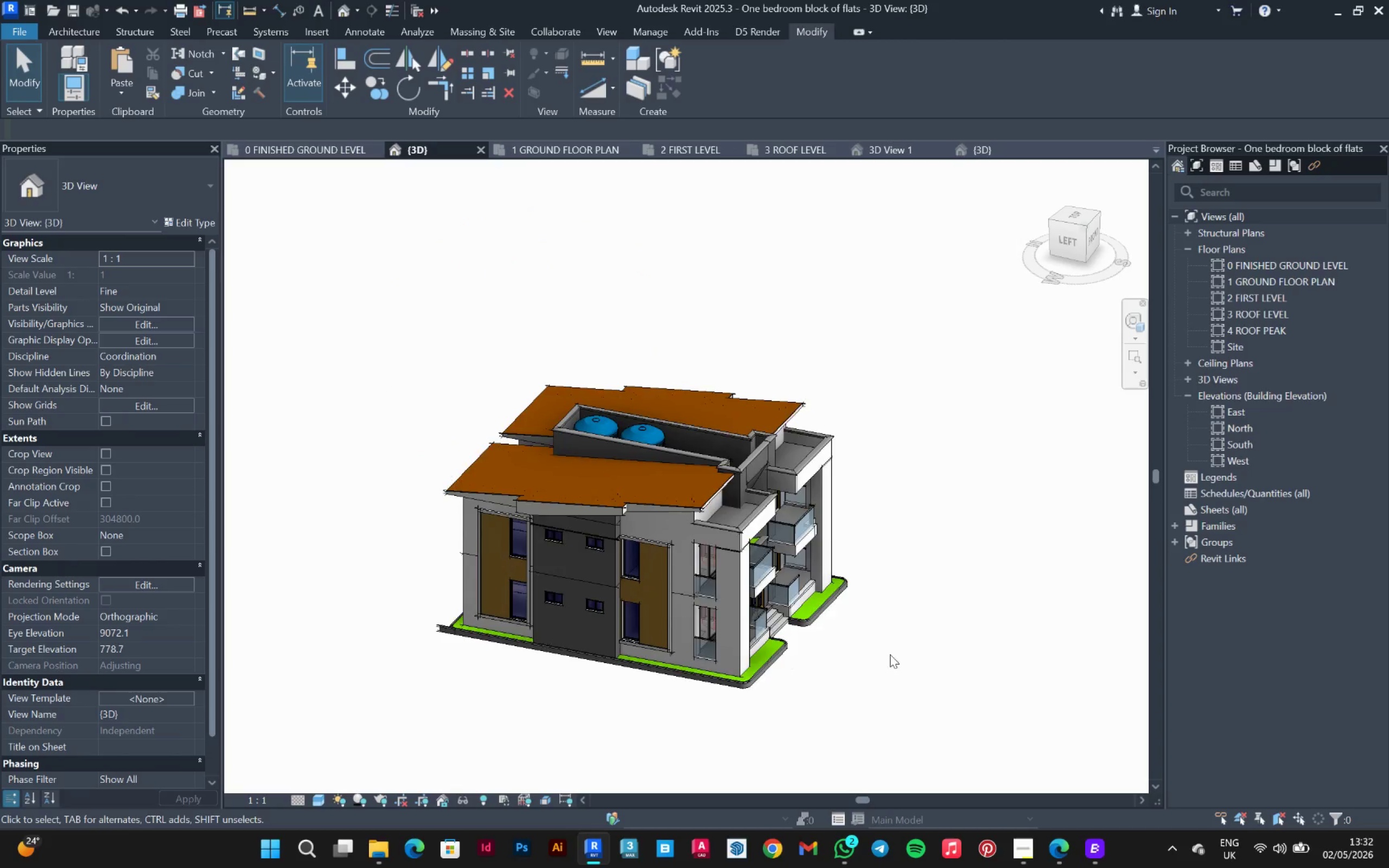 
scroll: coordinate [486, 671], scroll_direction: down, amount: 2.0
 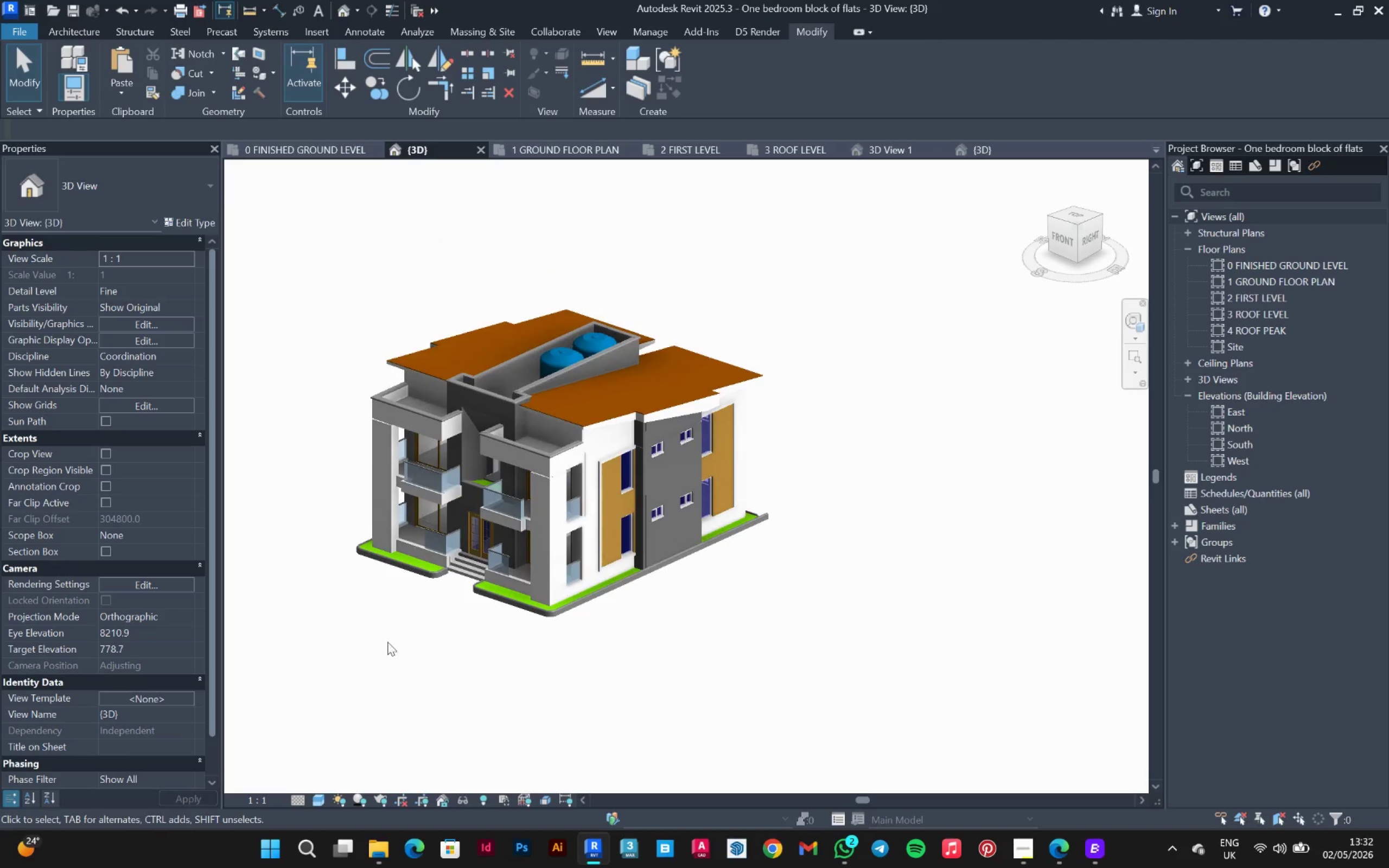 
hold_key(key=ShiftLeft, duration=0.89)
 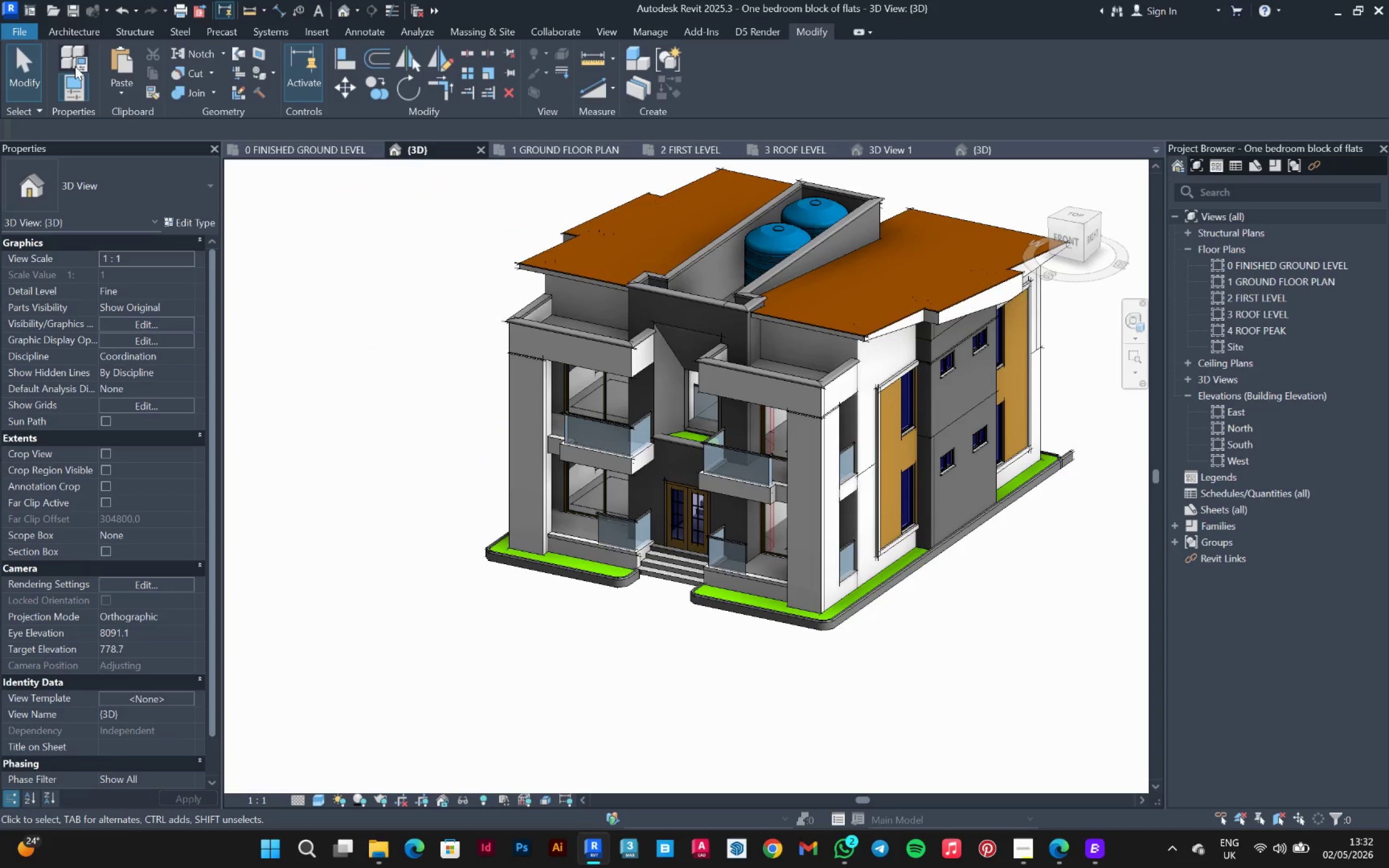 
scroll: coordinate [908, 653], scroll_direction: up, amount: 3.0
 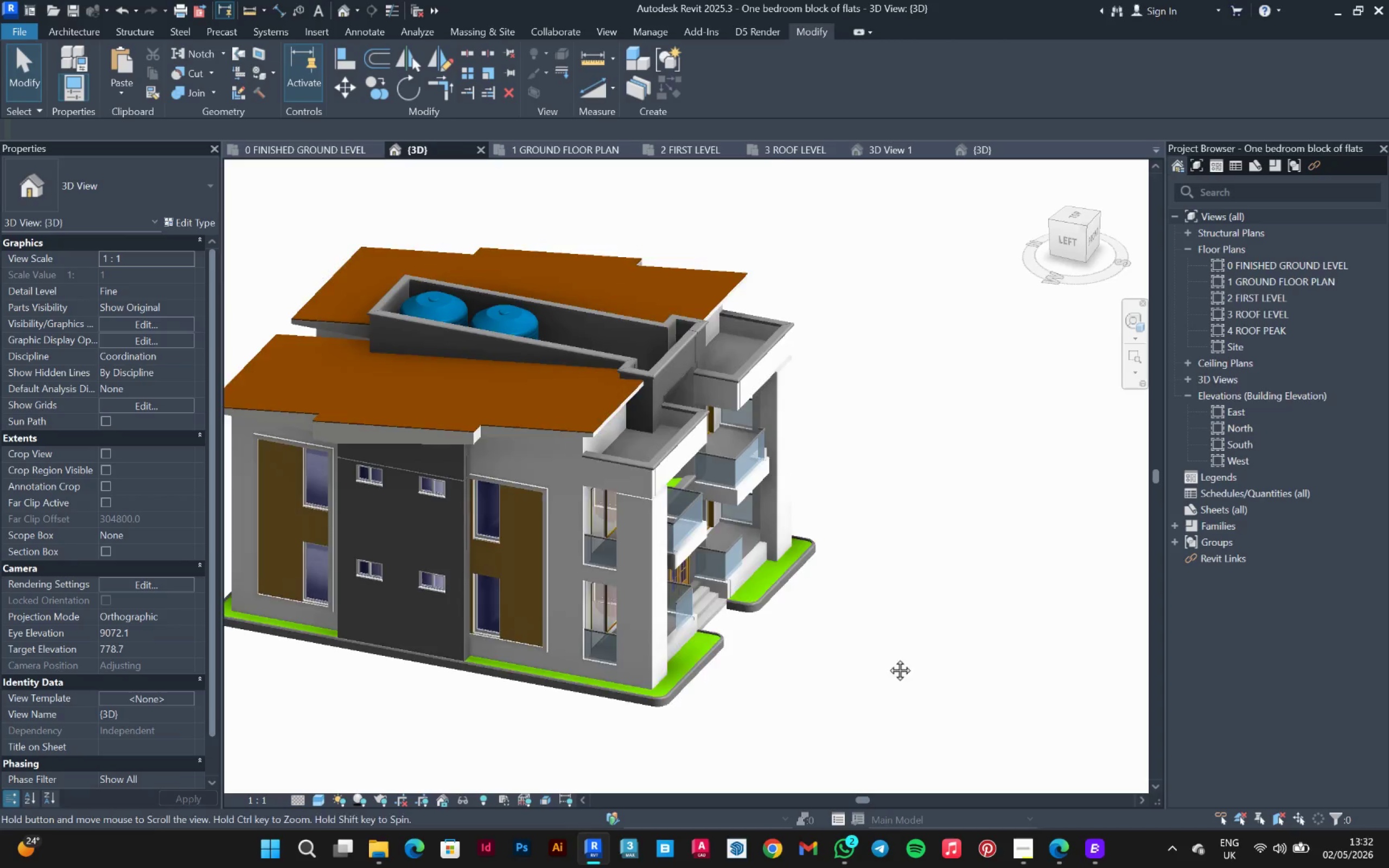 
left_click([82, 36])
 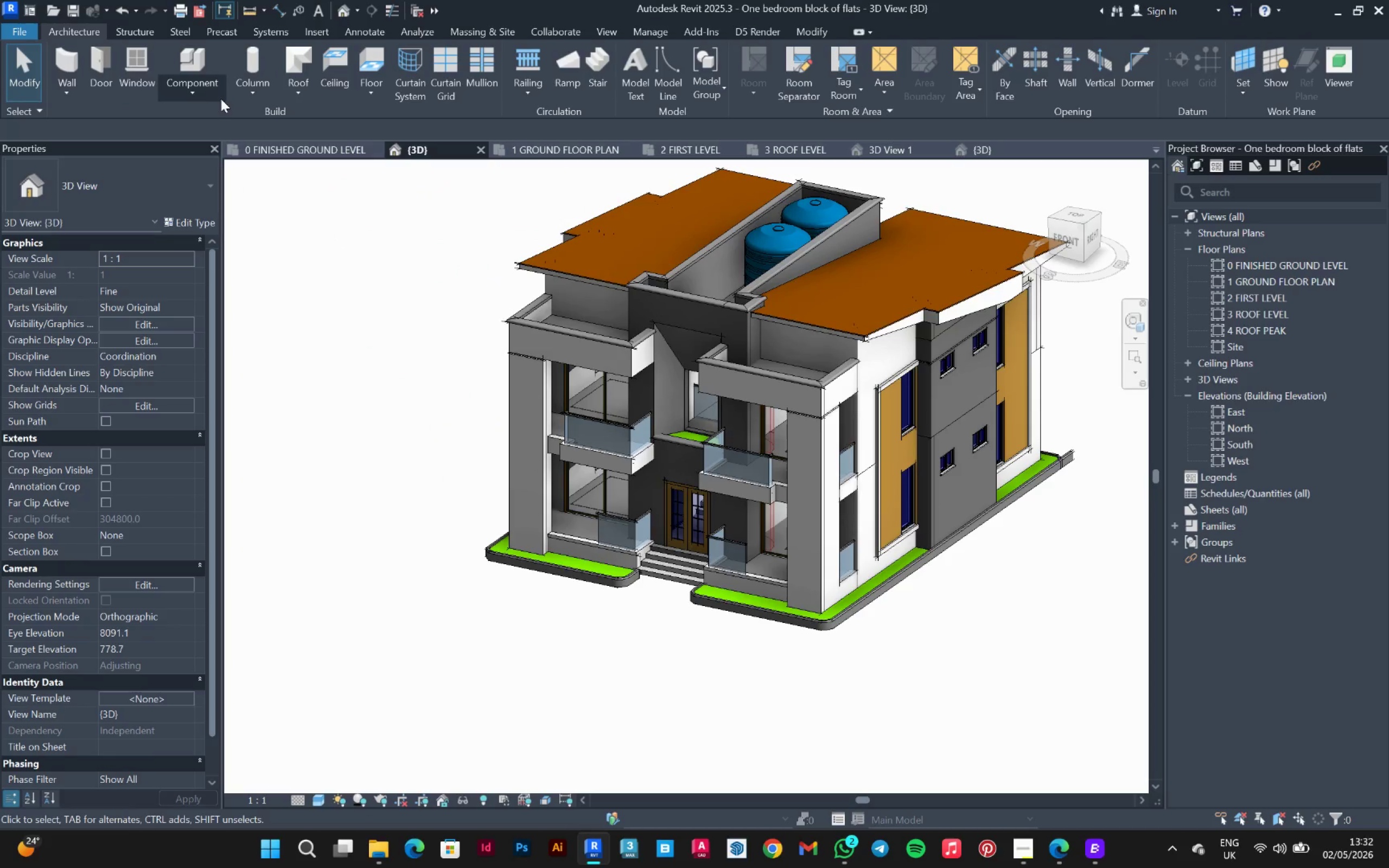 
left_click([197, 99])
 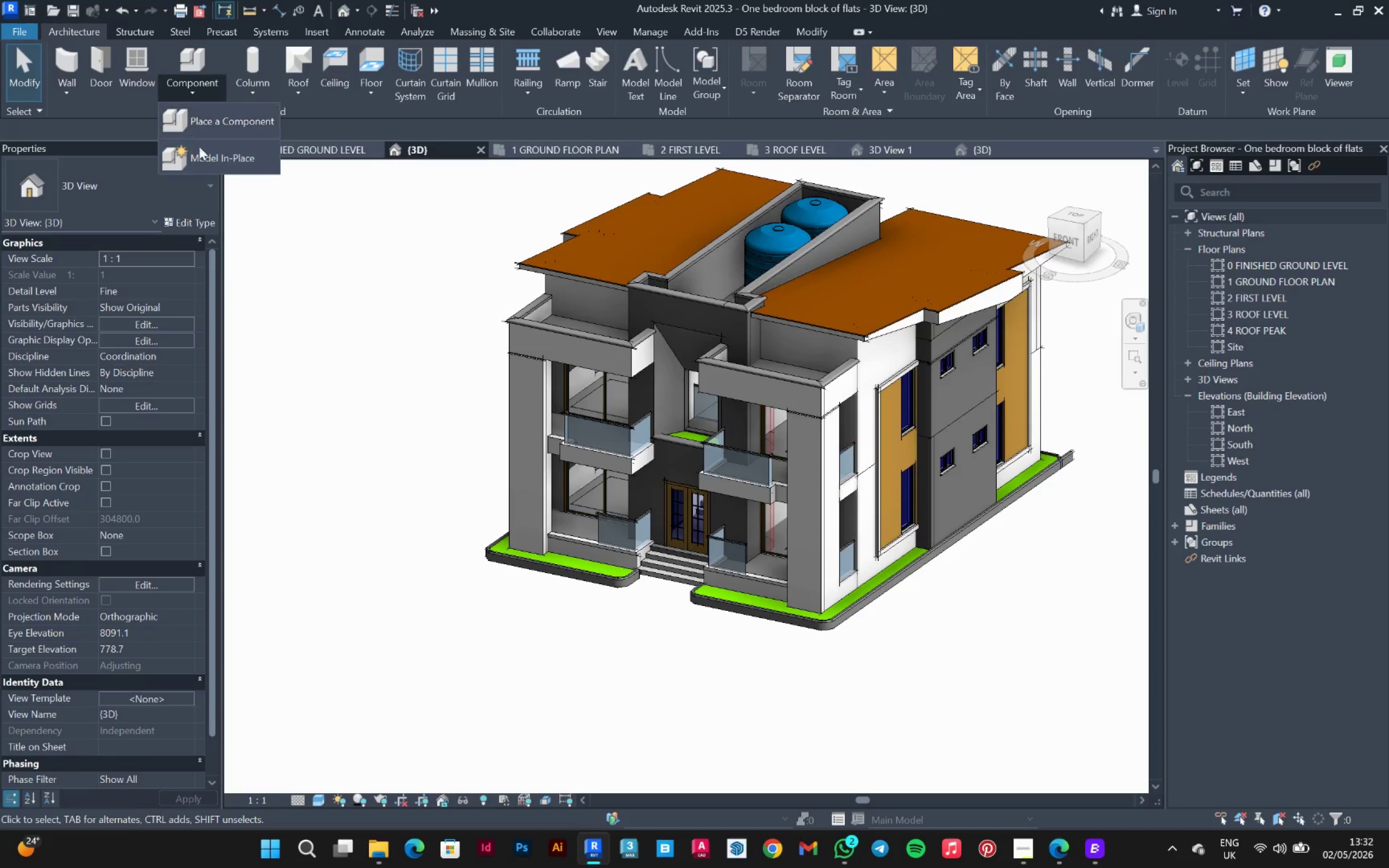 
left_click([204, 159])
 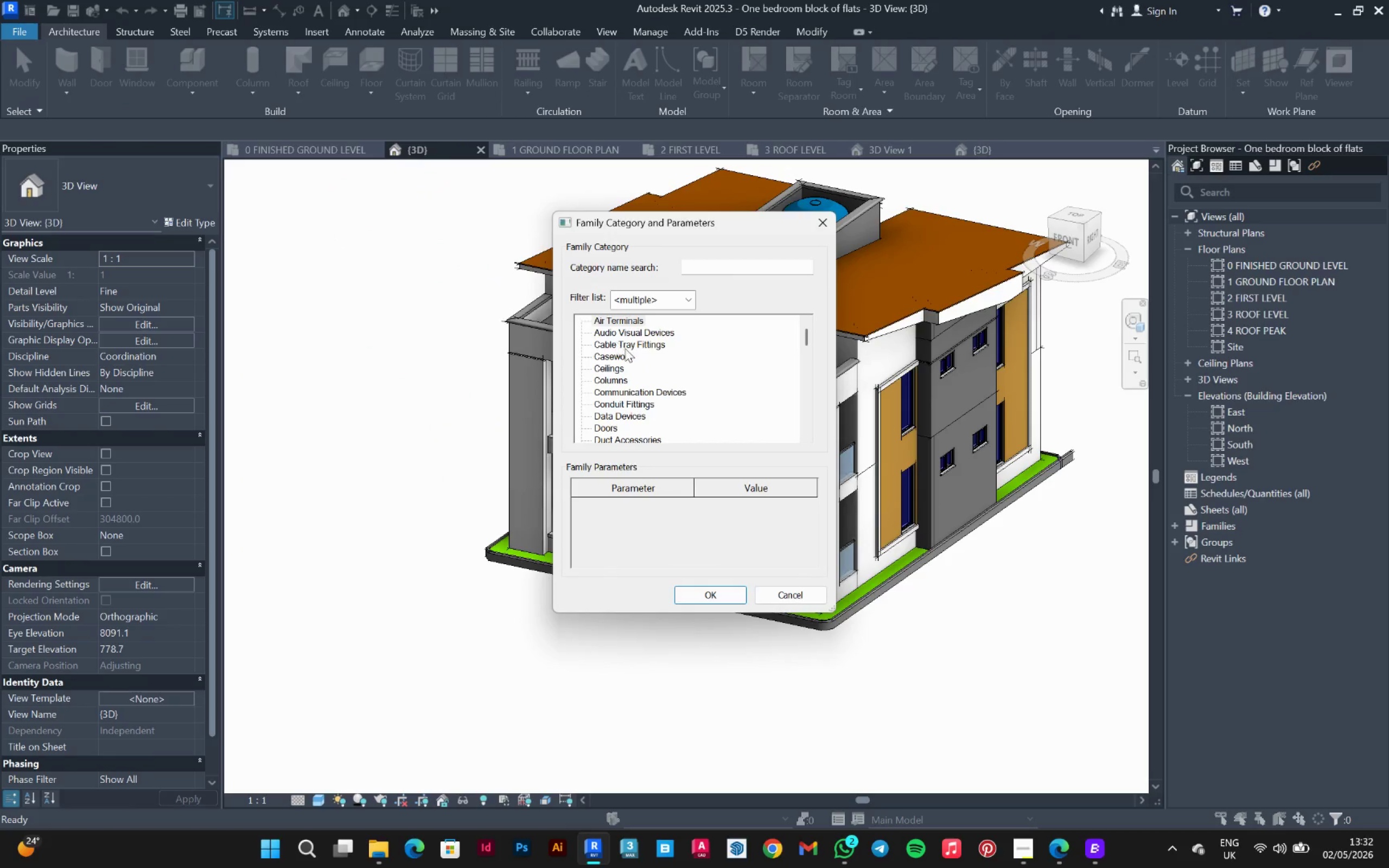 
left_click([625, 348])
 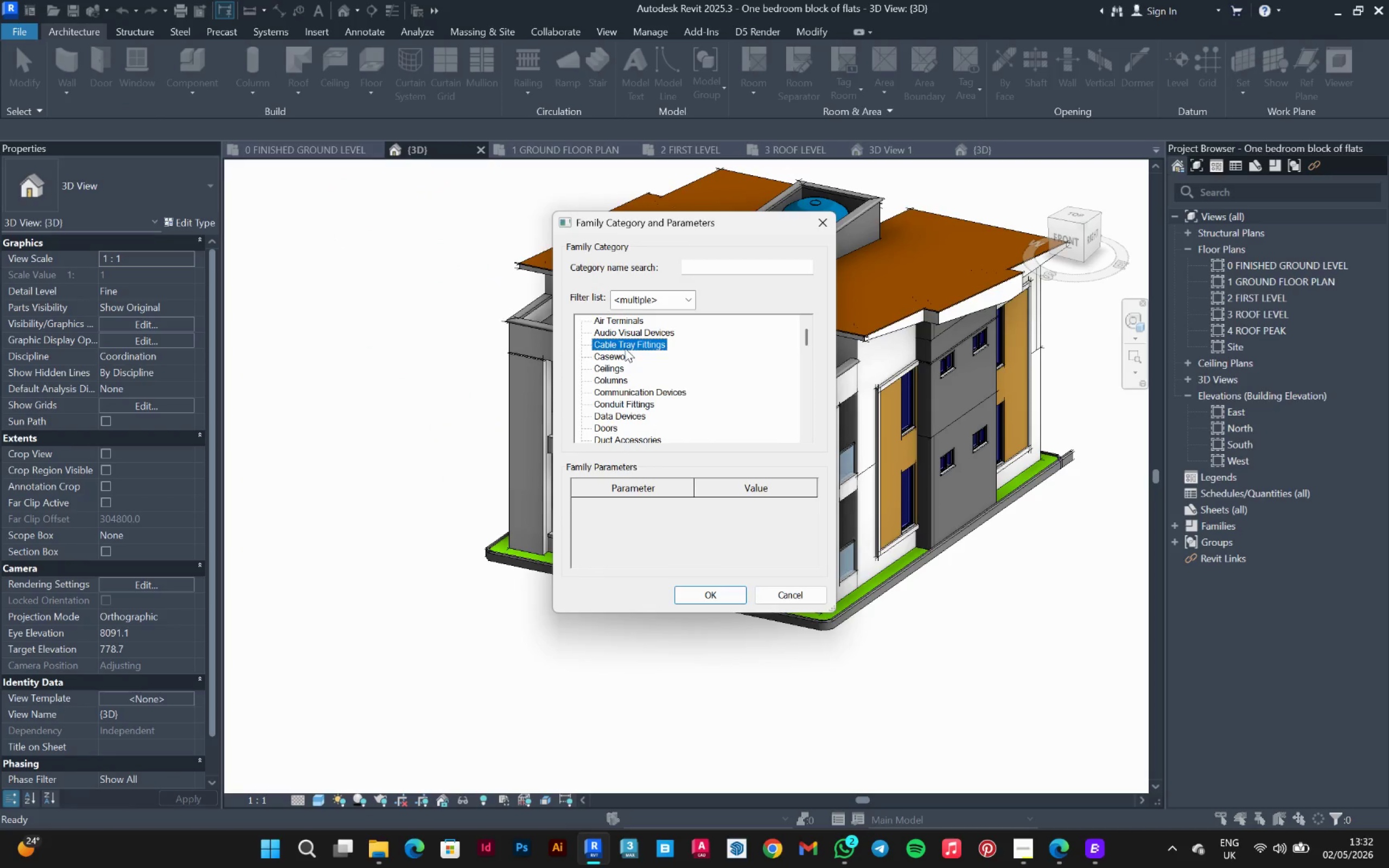 
key(W)
 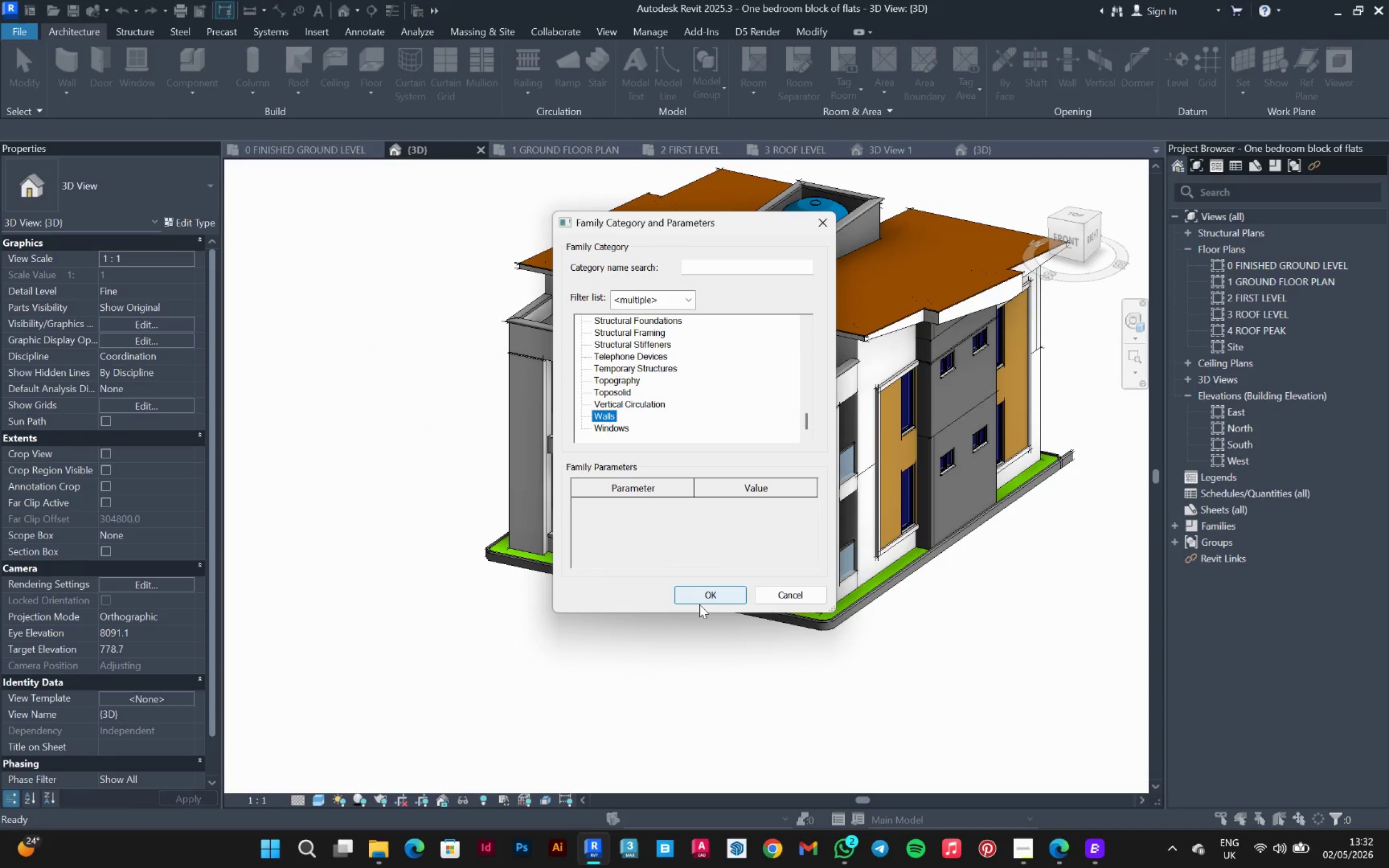 
left_click([699, 604])
 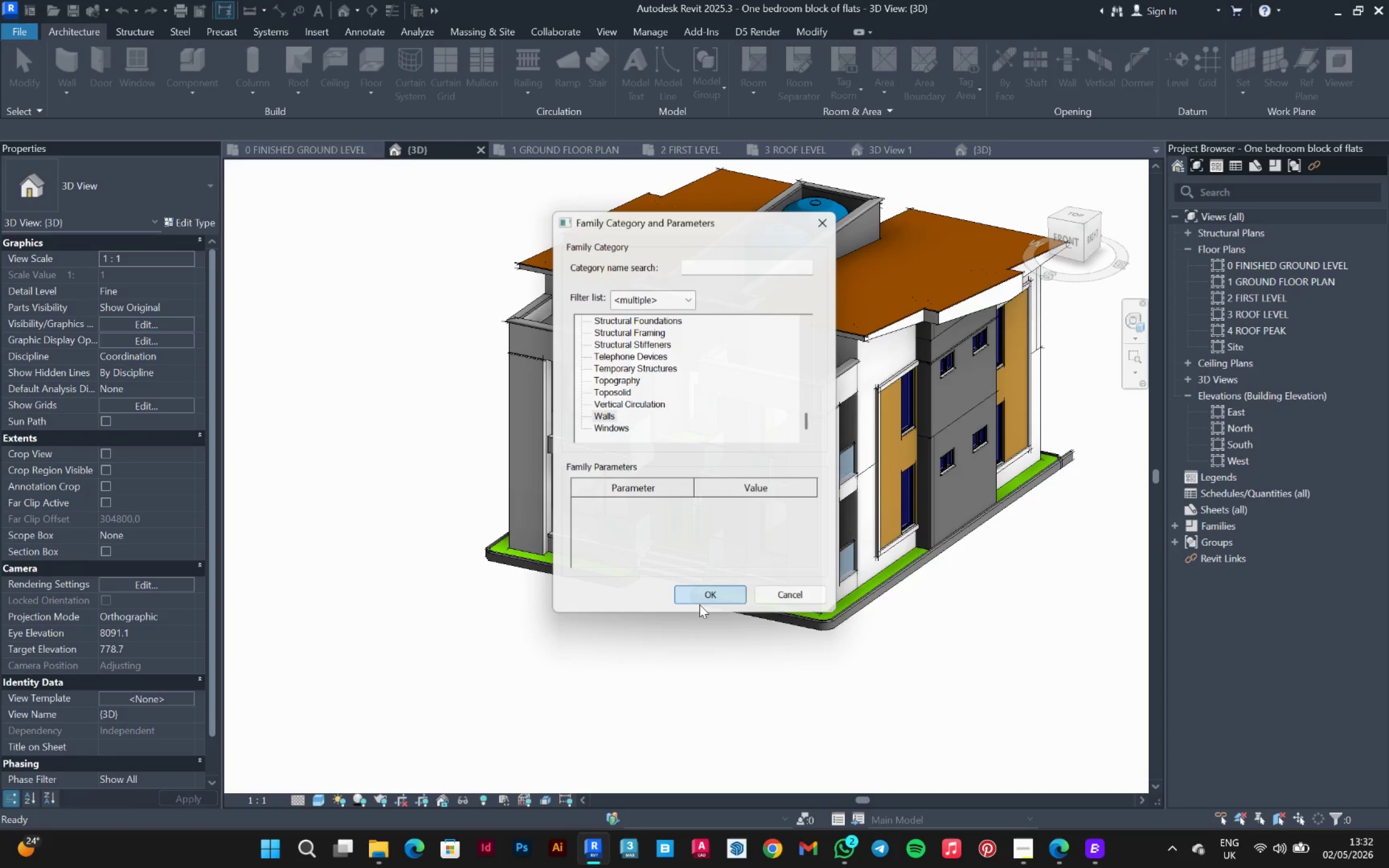 
left_click([699, 601])
 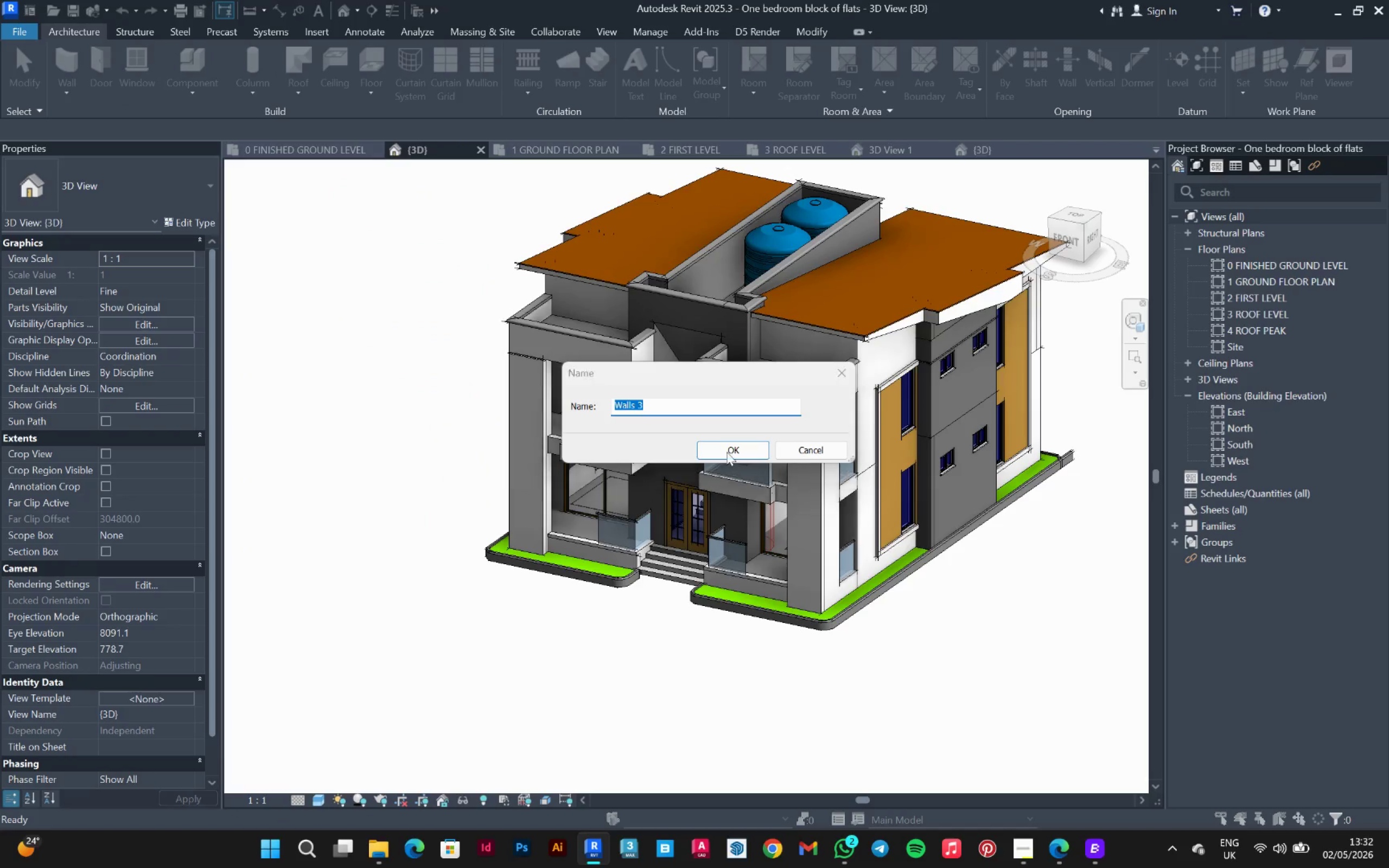 
left_click([727, 445])
 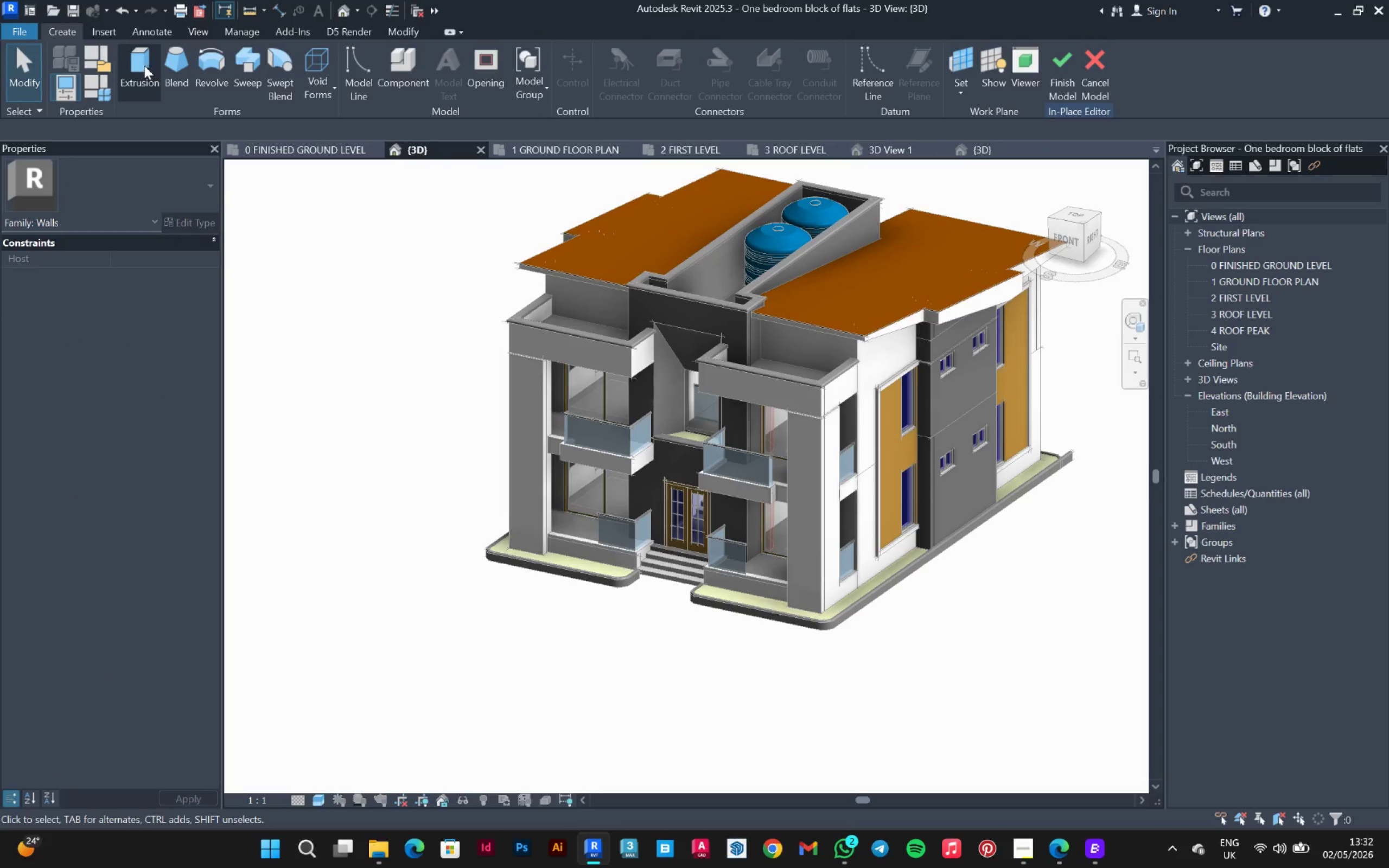 
left_click([143, 55])
 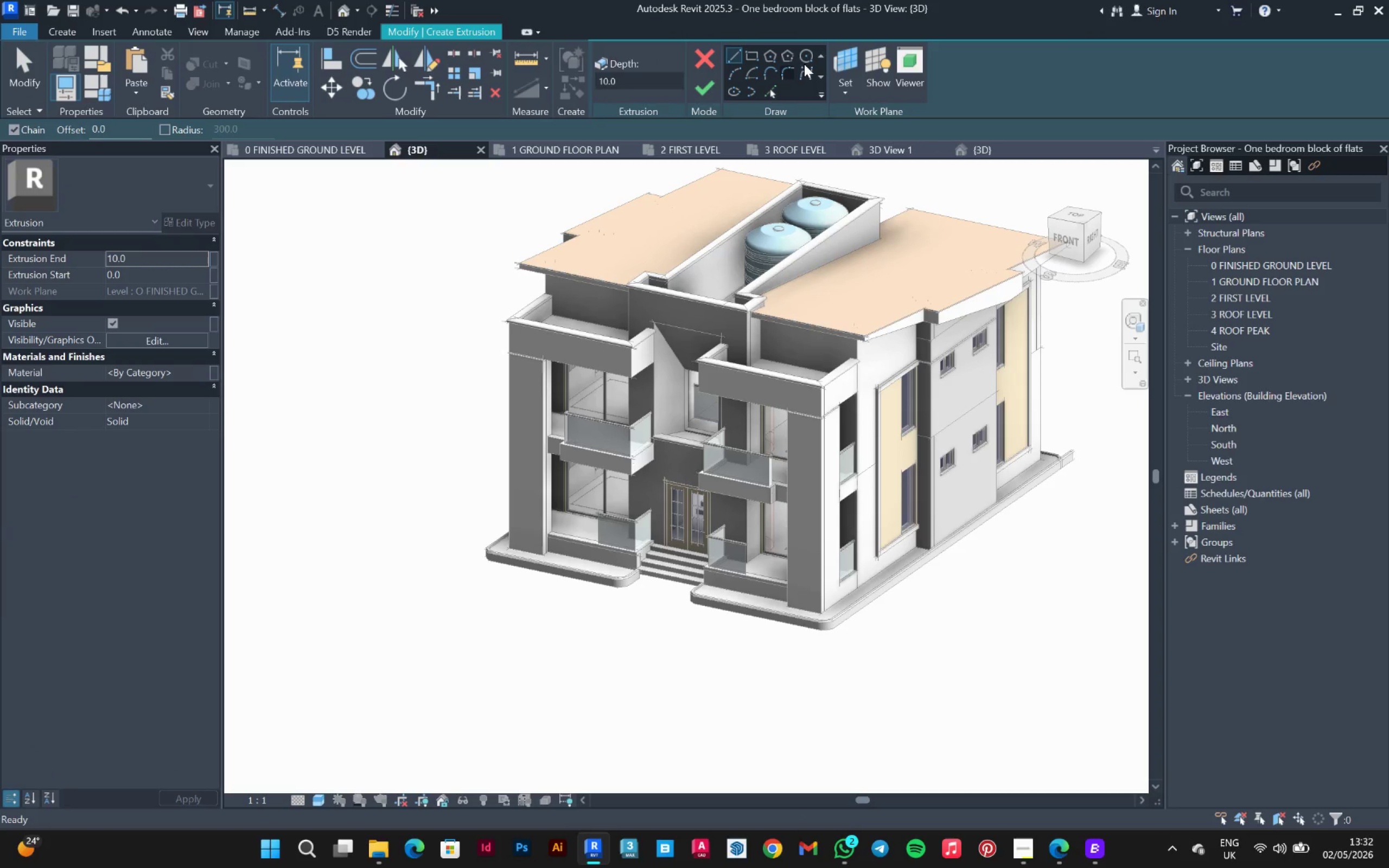 
left_click([841, 55])
 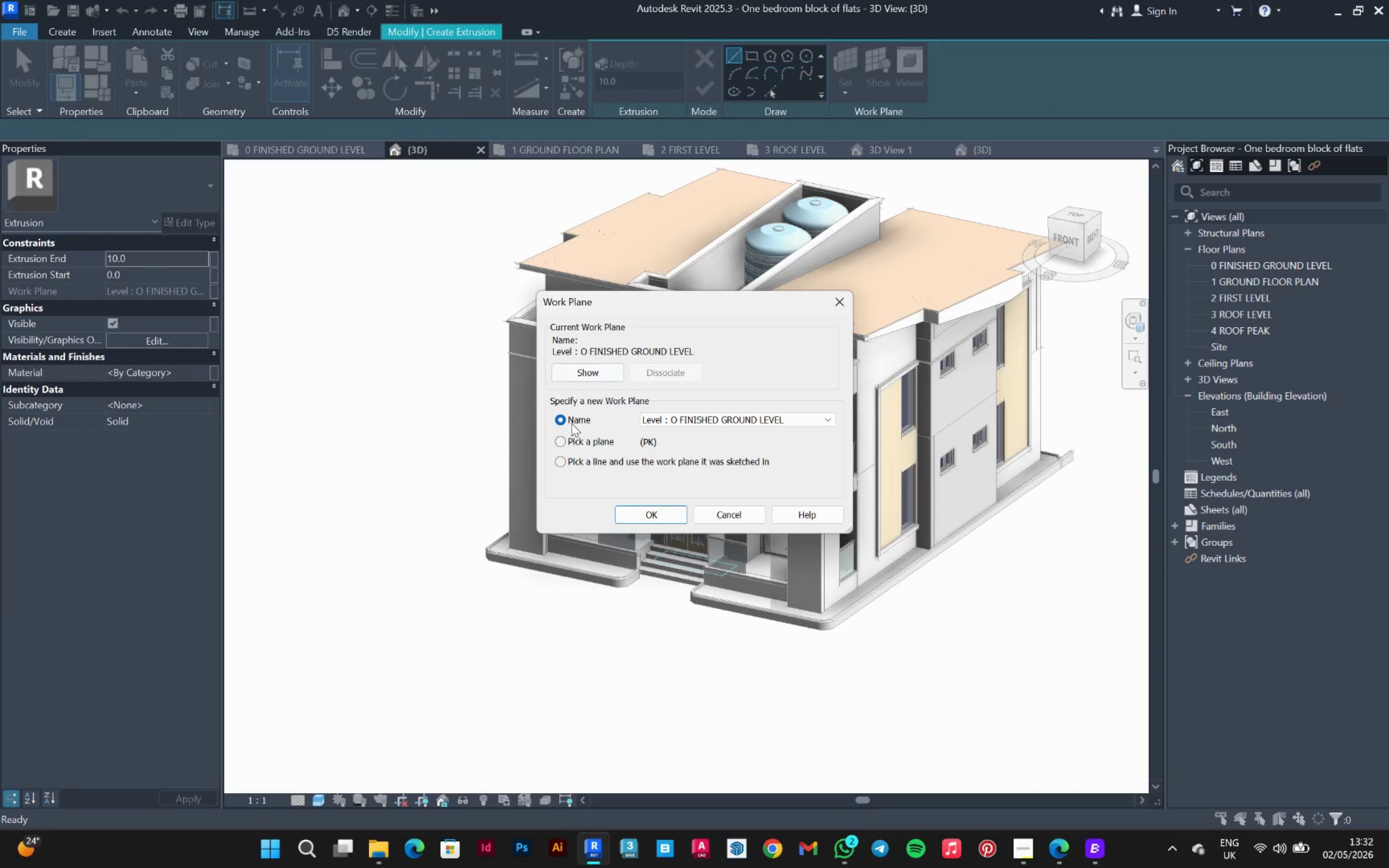 
left_click([576, 442])
 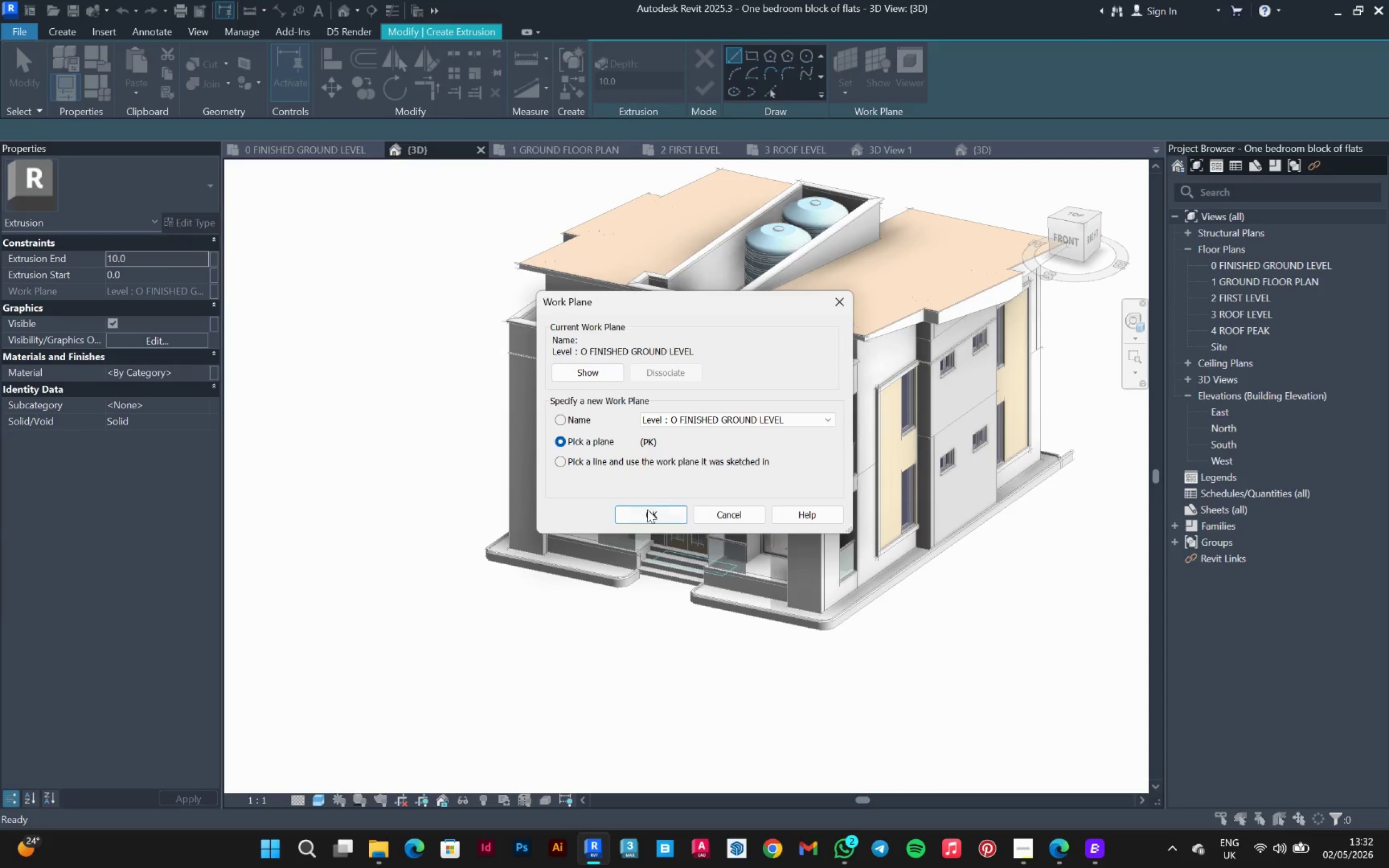 
left_click([649, 513])
 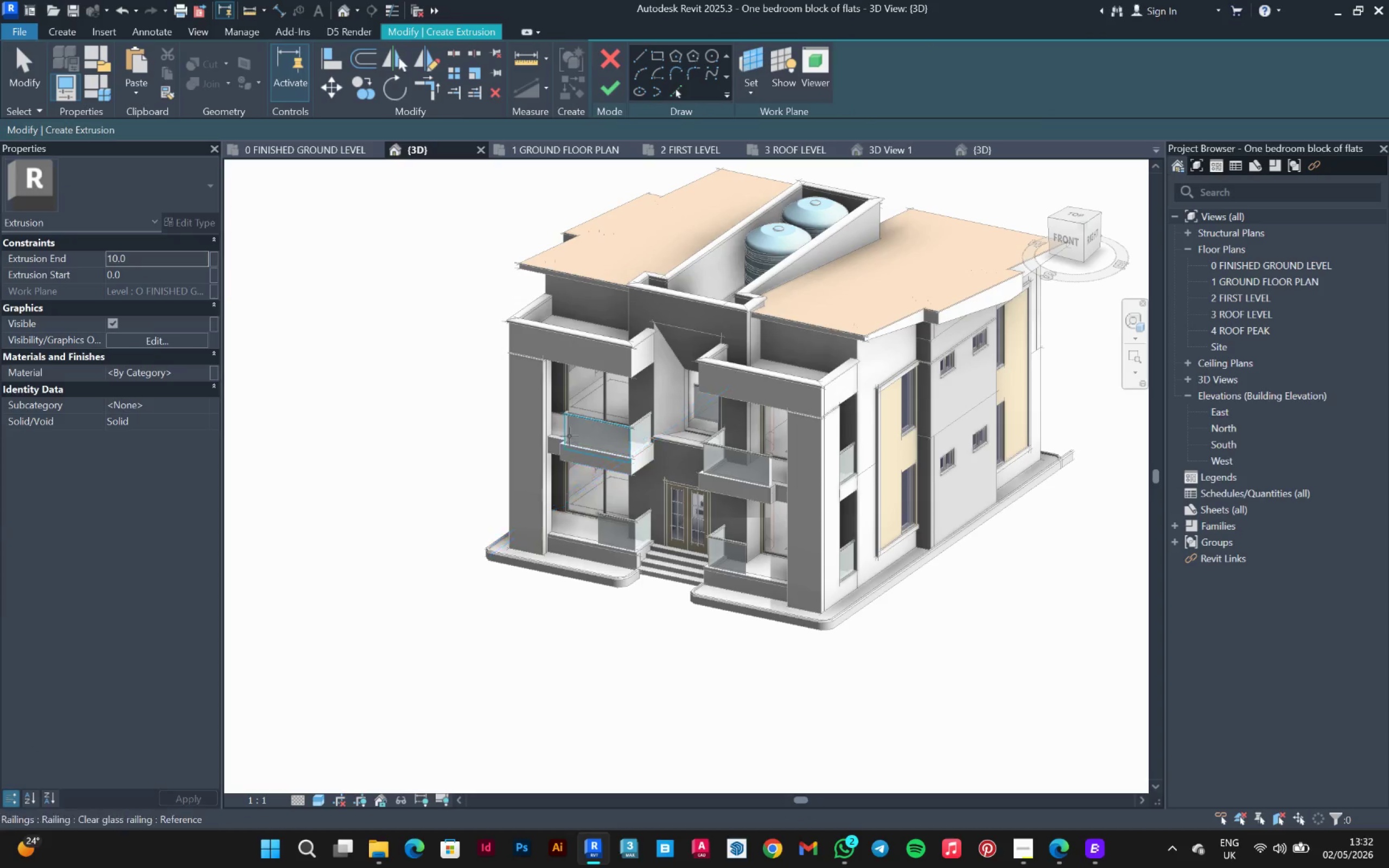 
scroll: coordinate [555, 447], scroll_direction: up, amount: 8.0
 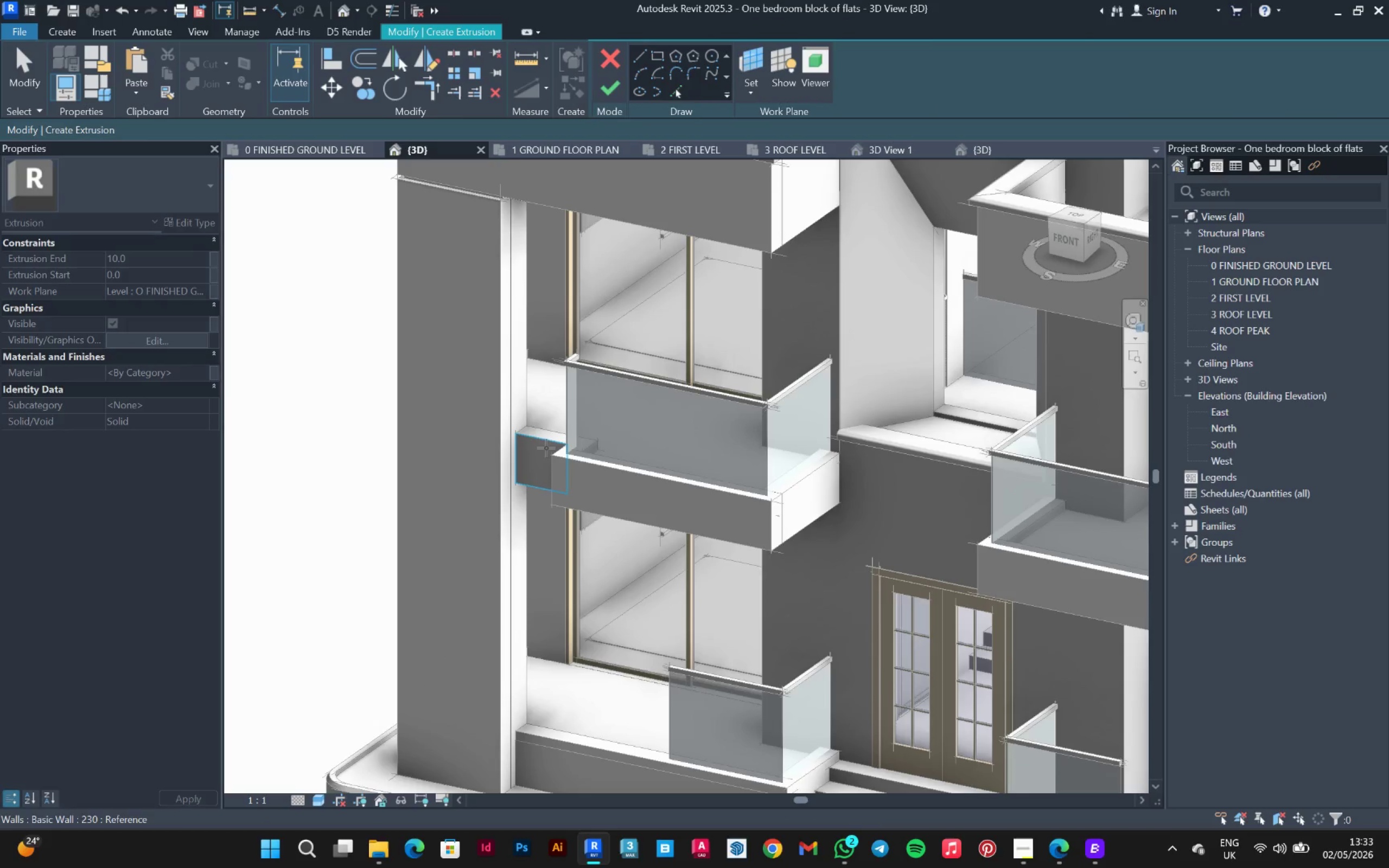 
left_click([546, 448])
 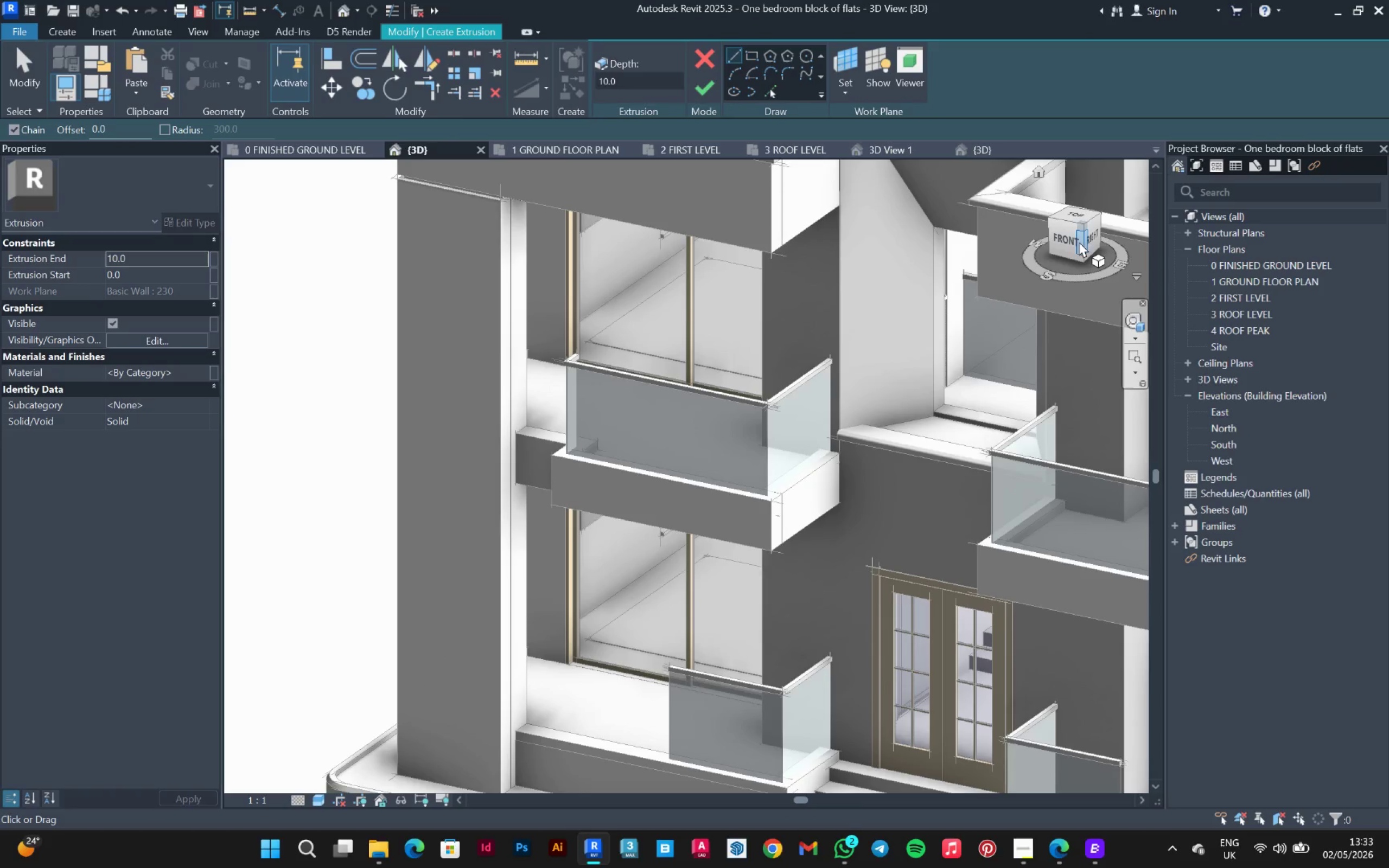 
left_click([1078, 239])
 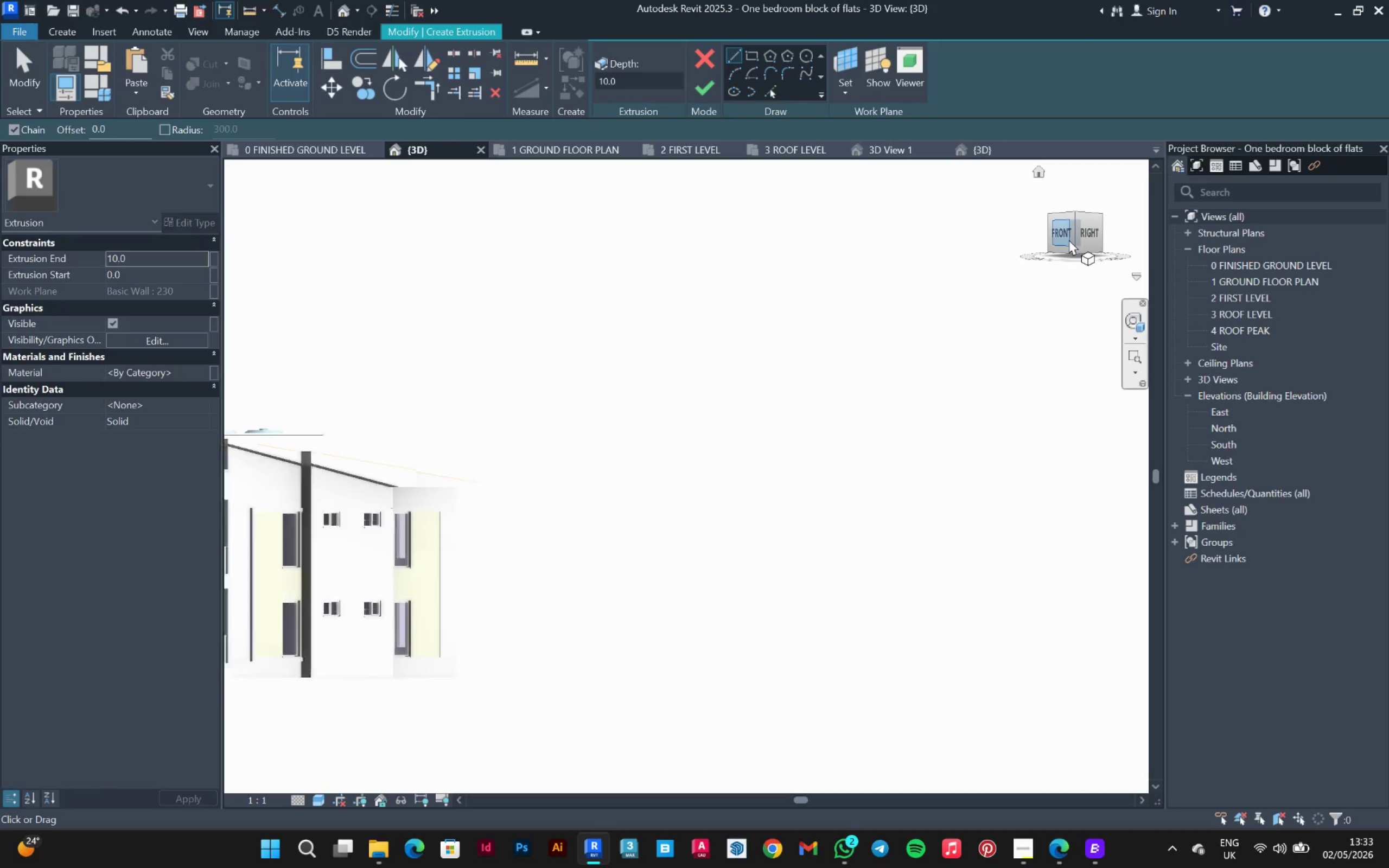 
left_click([1064, 235])
 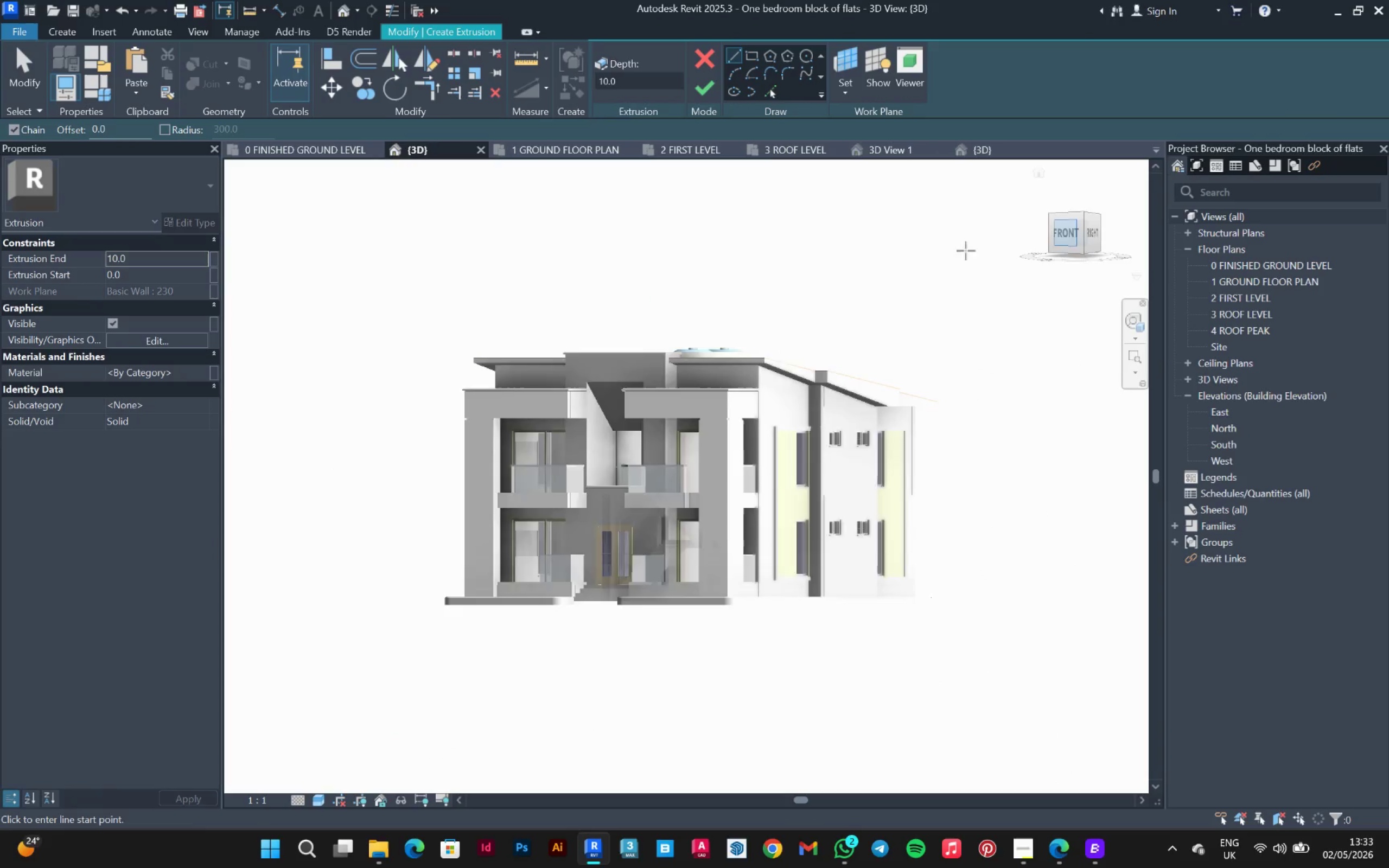 
scroll: coordinate [555, 540], scroll_direction: up, amount: 10.0
 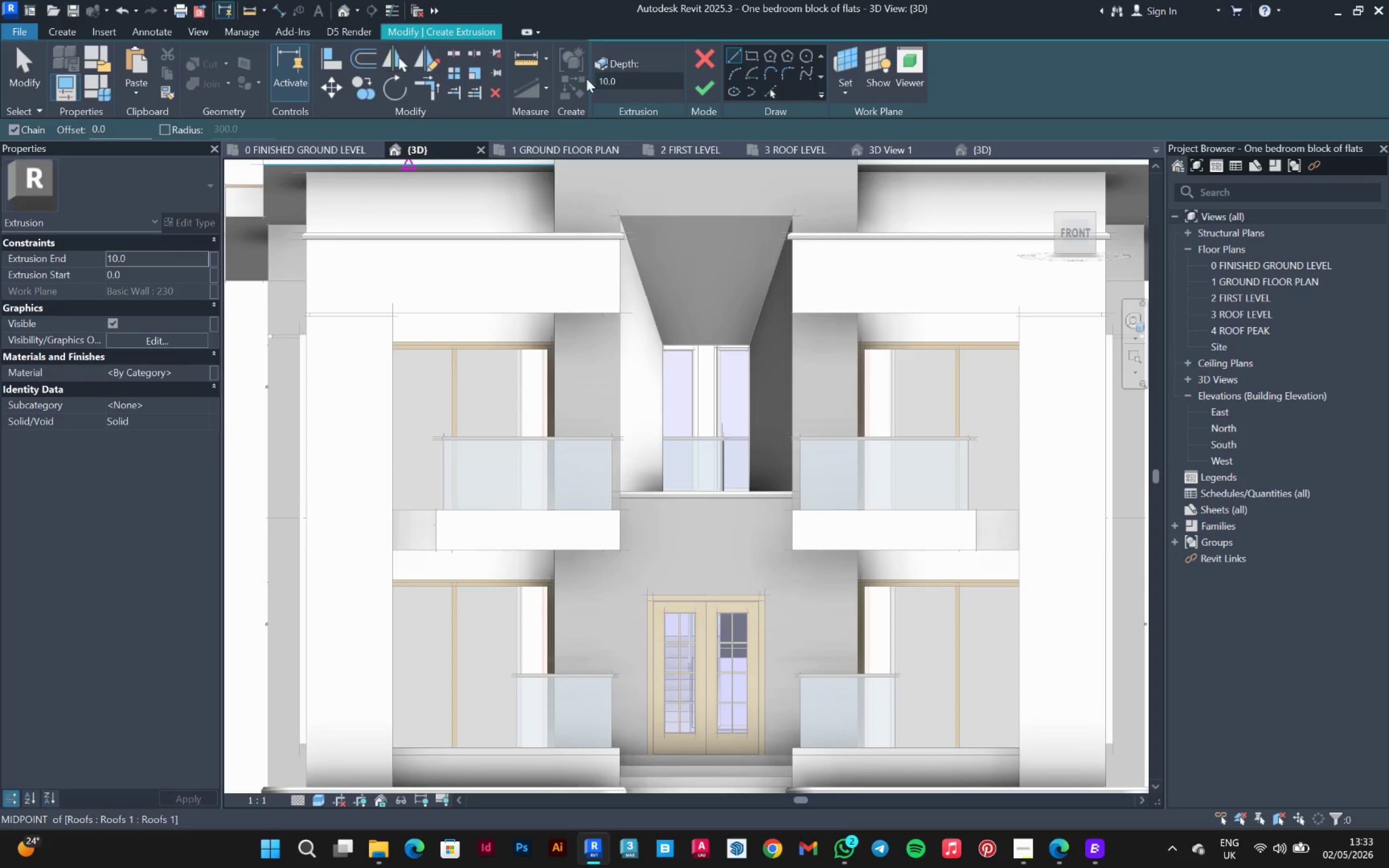 
left_click([755, 55])
 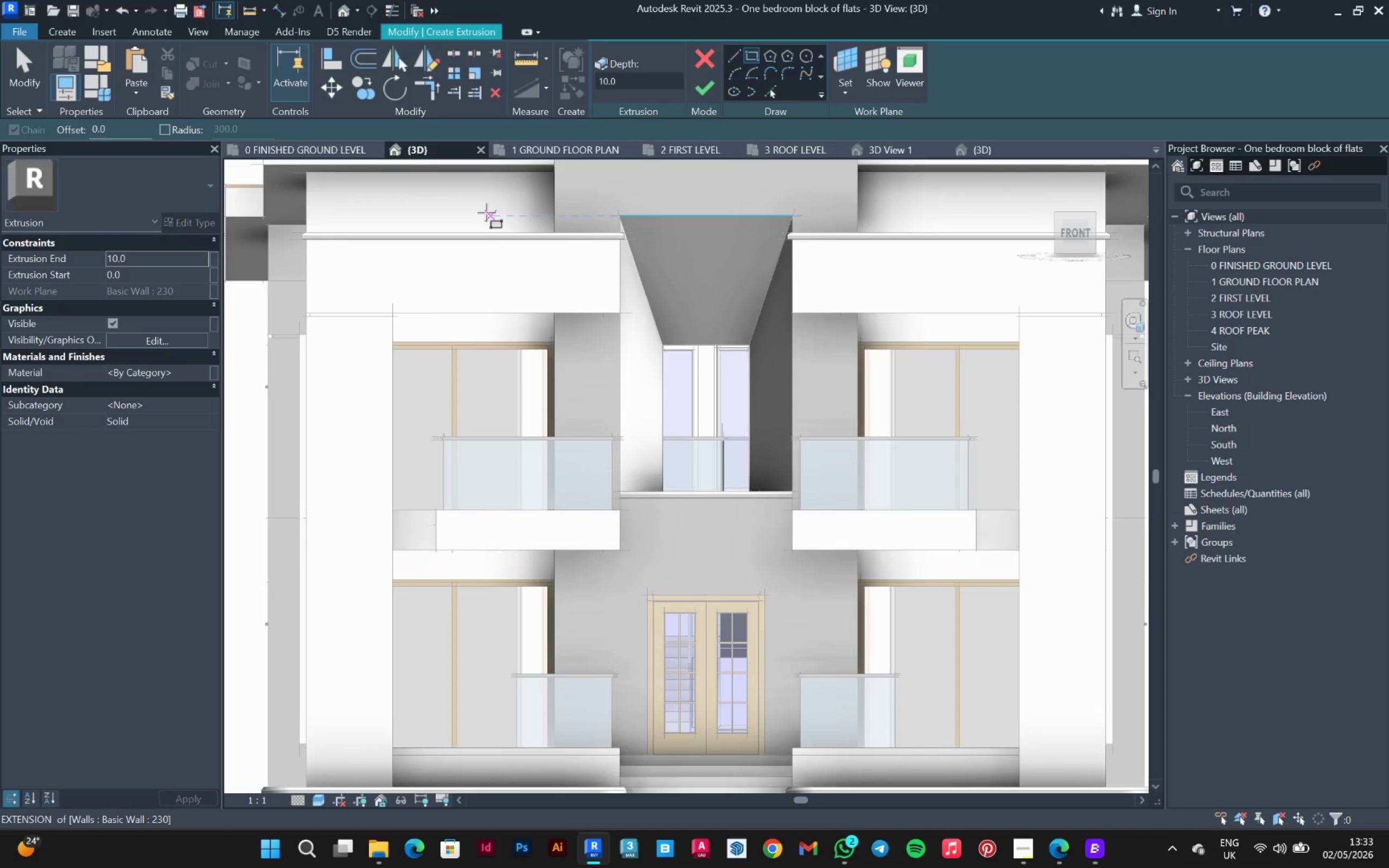 
scroll: coordinate [436, 265], scroll_direction: up, amount: 2.0
 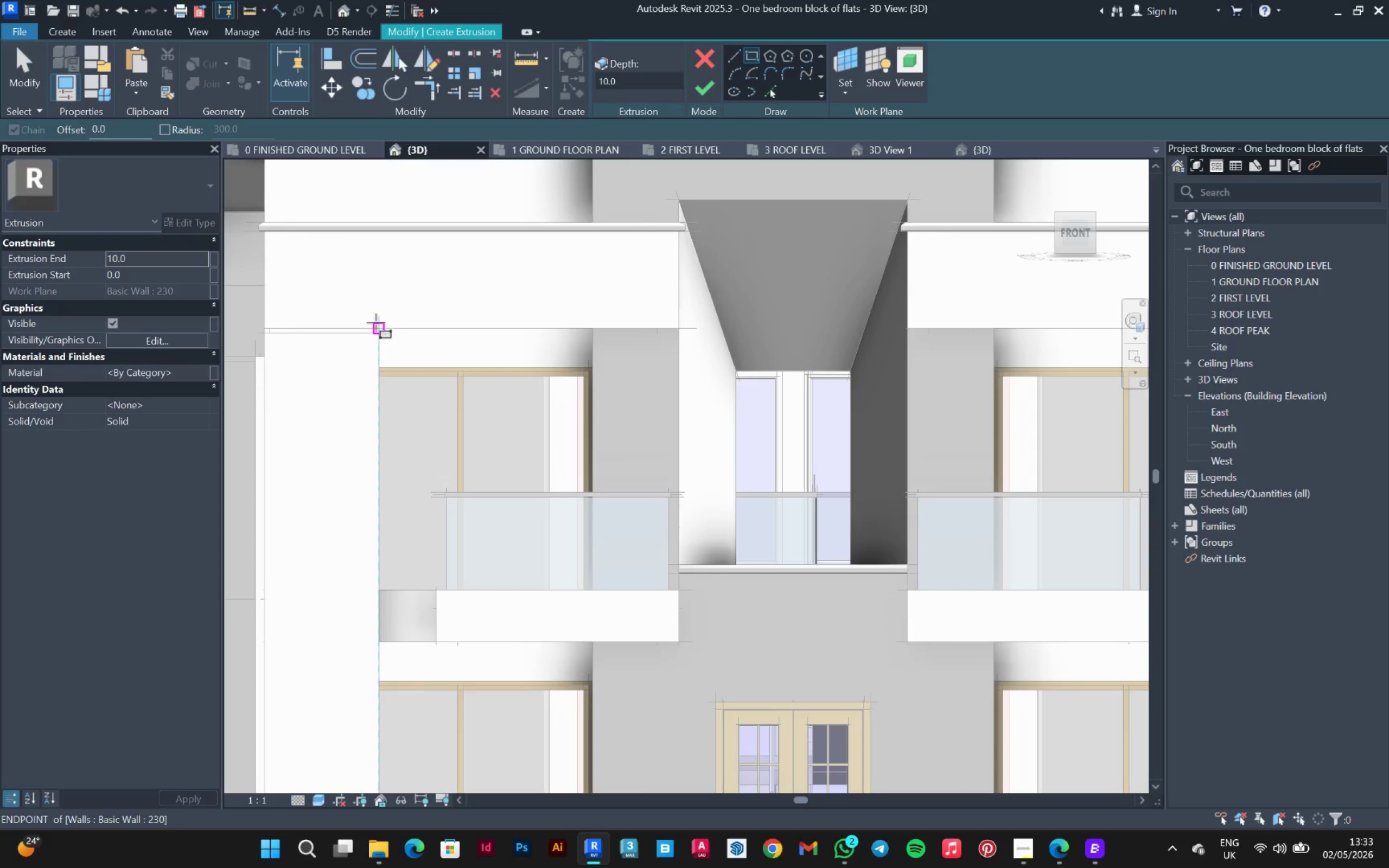 
left_click([376, 323])
 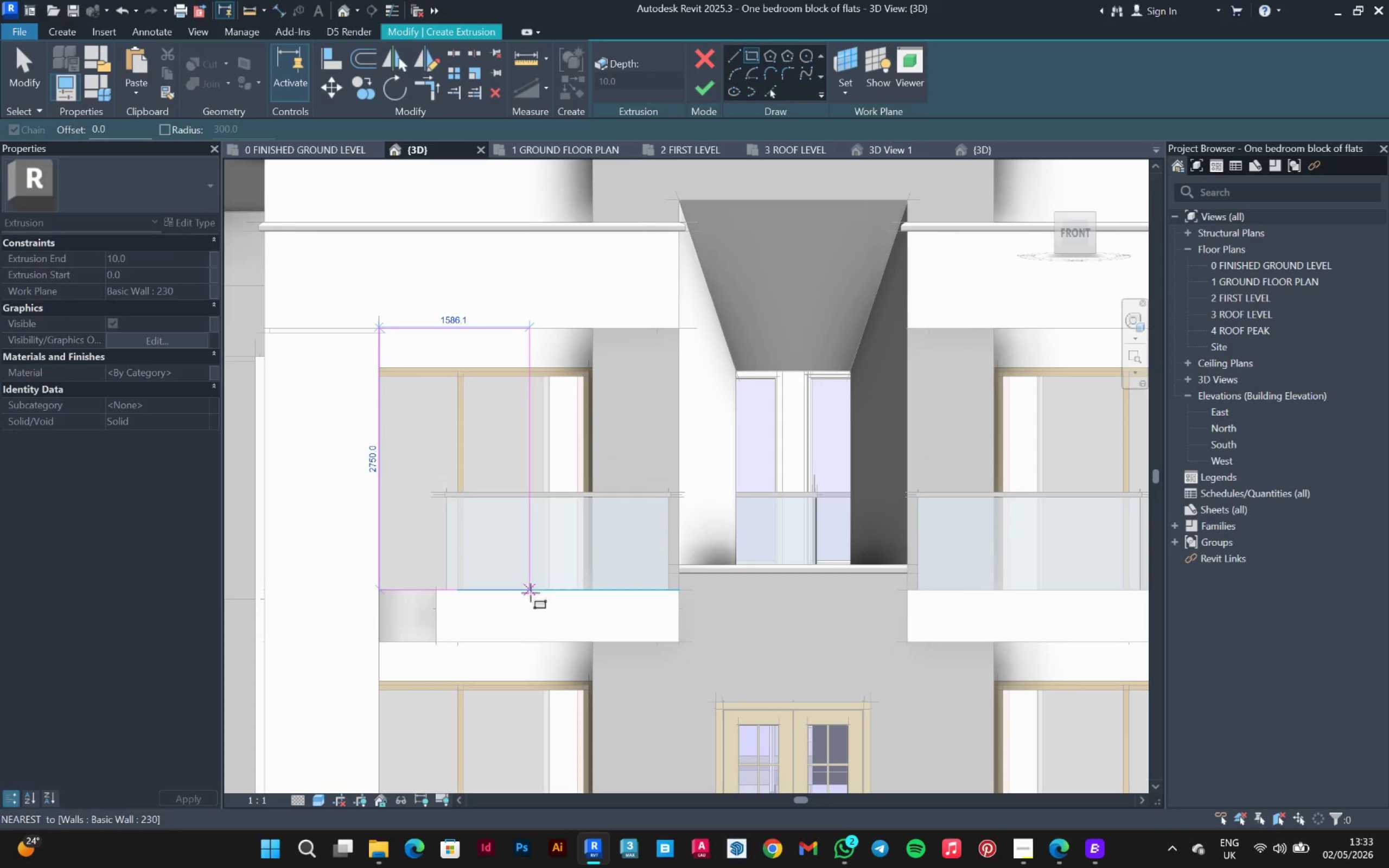 
wait(5.98)
 